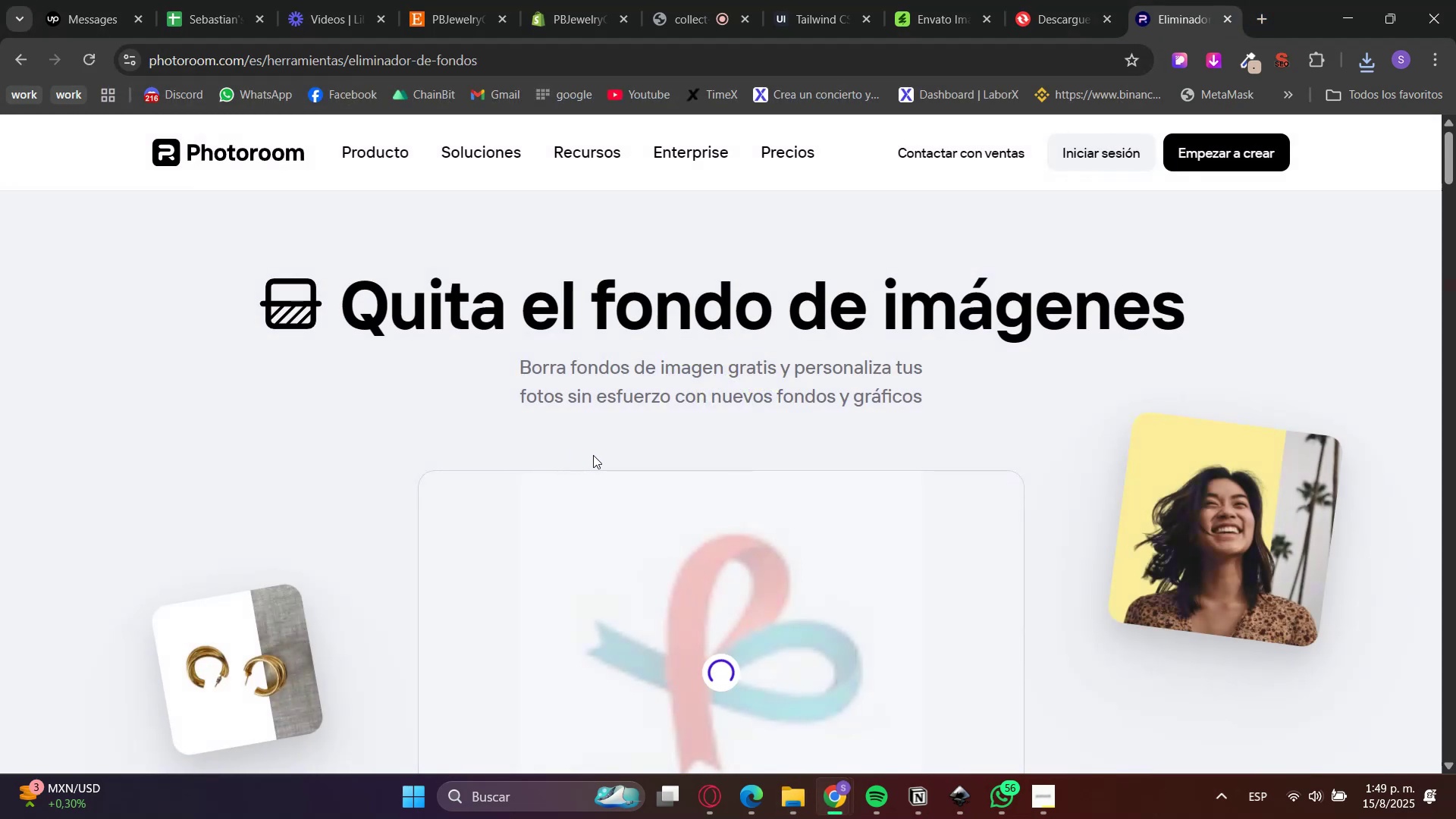 
scroll: coordinate [446, 435], scroll_direction: down, amount: 3.0
 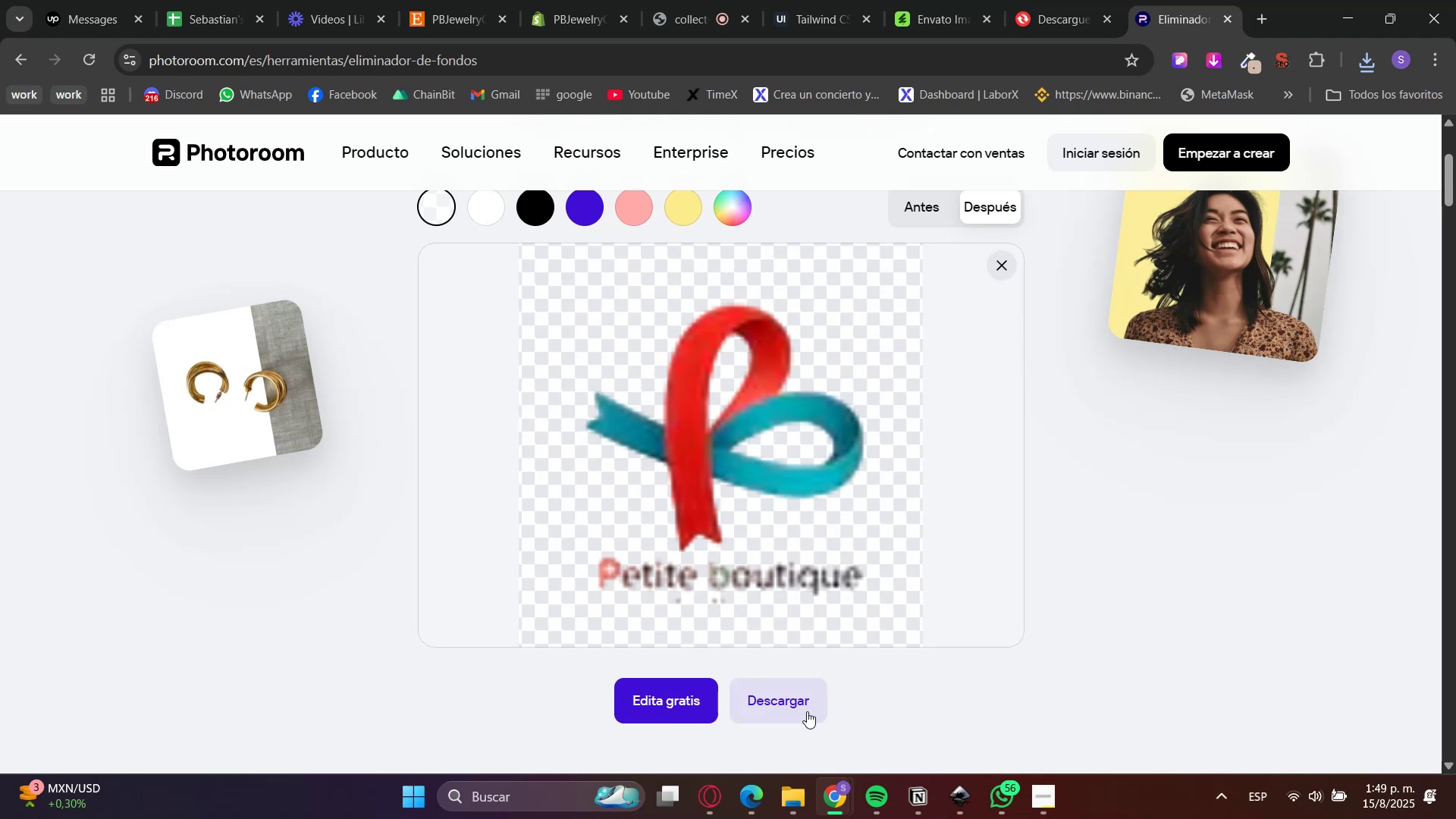 
double_click([847, 593])
 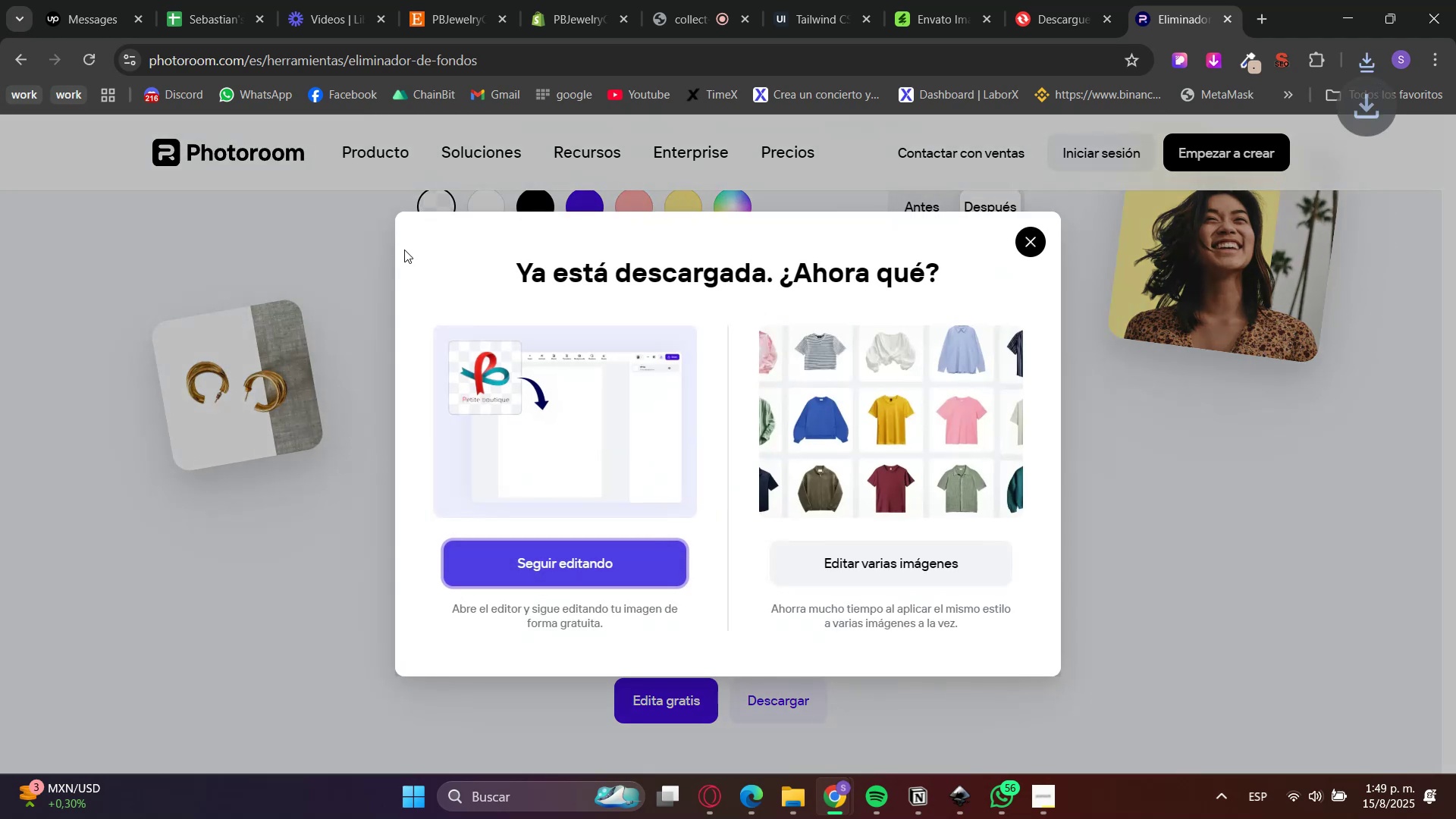 
left_click_drag(start_coordinate=[329, 311], to_coordinate=[332, 306])
 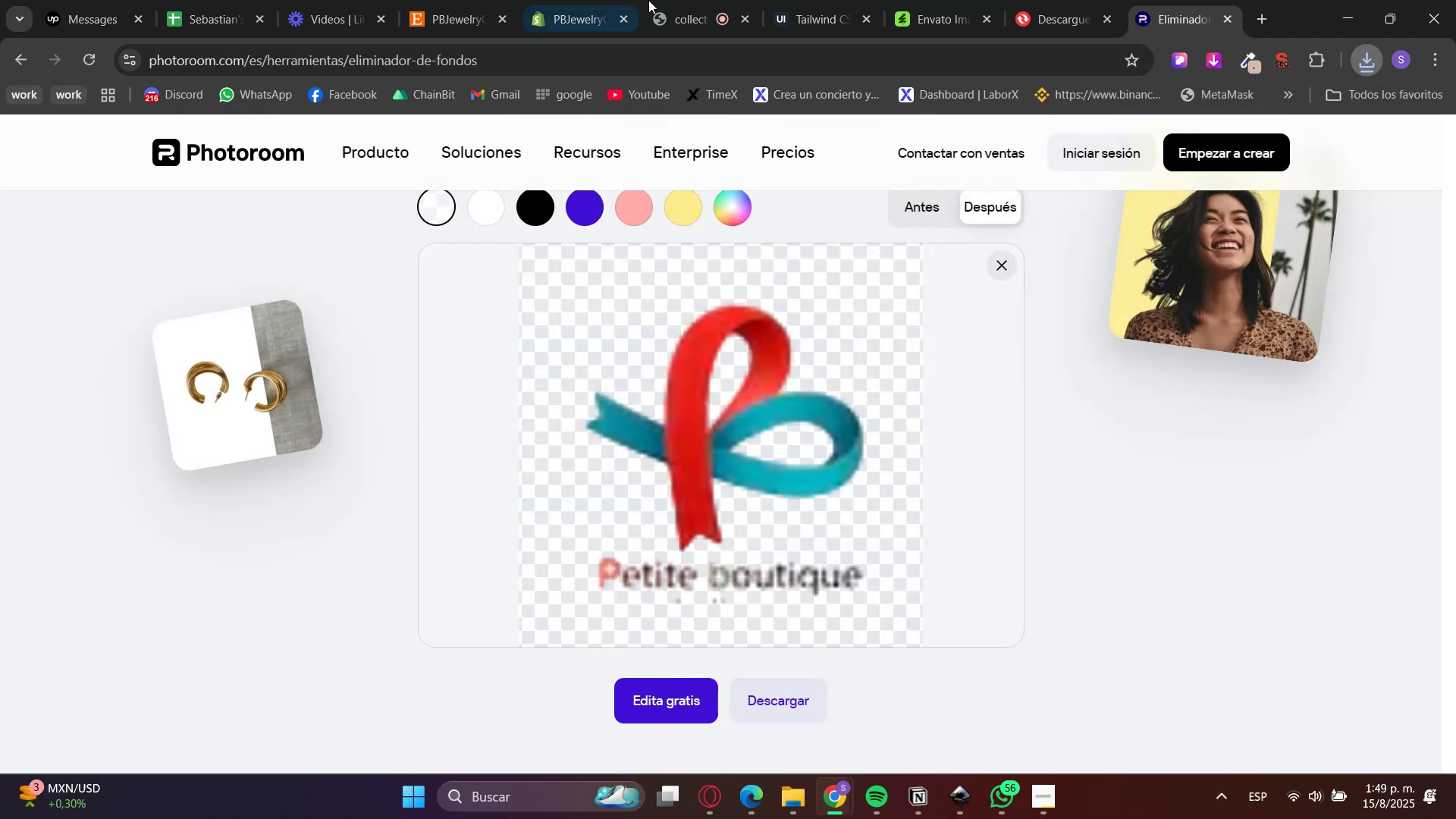 
double_click([648, 0])
 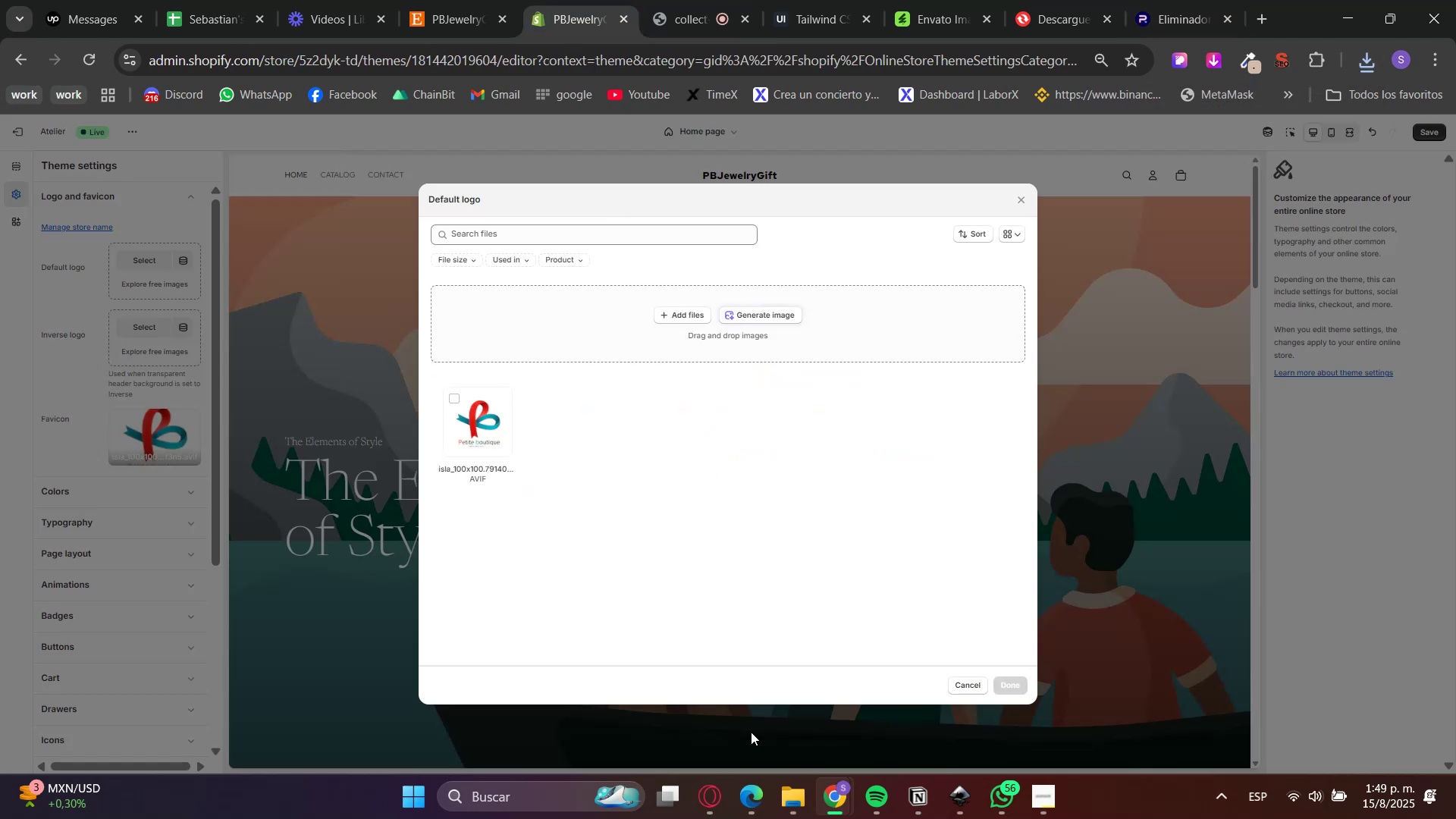 
left_click([798, 807])
 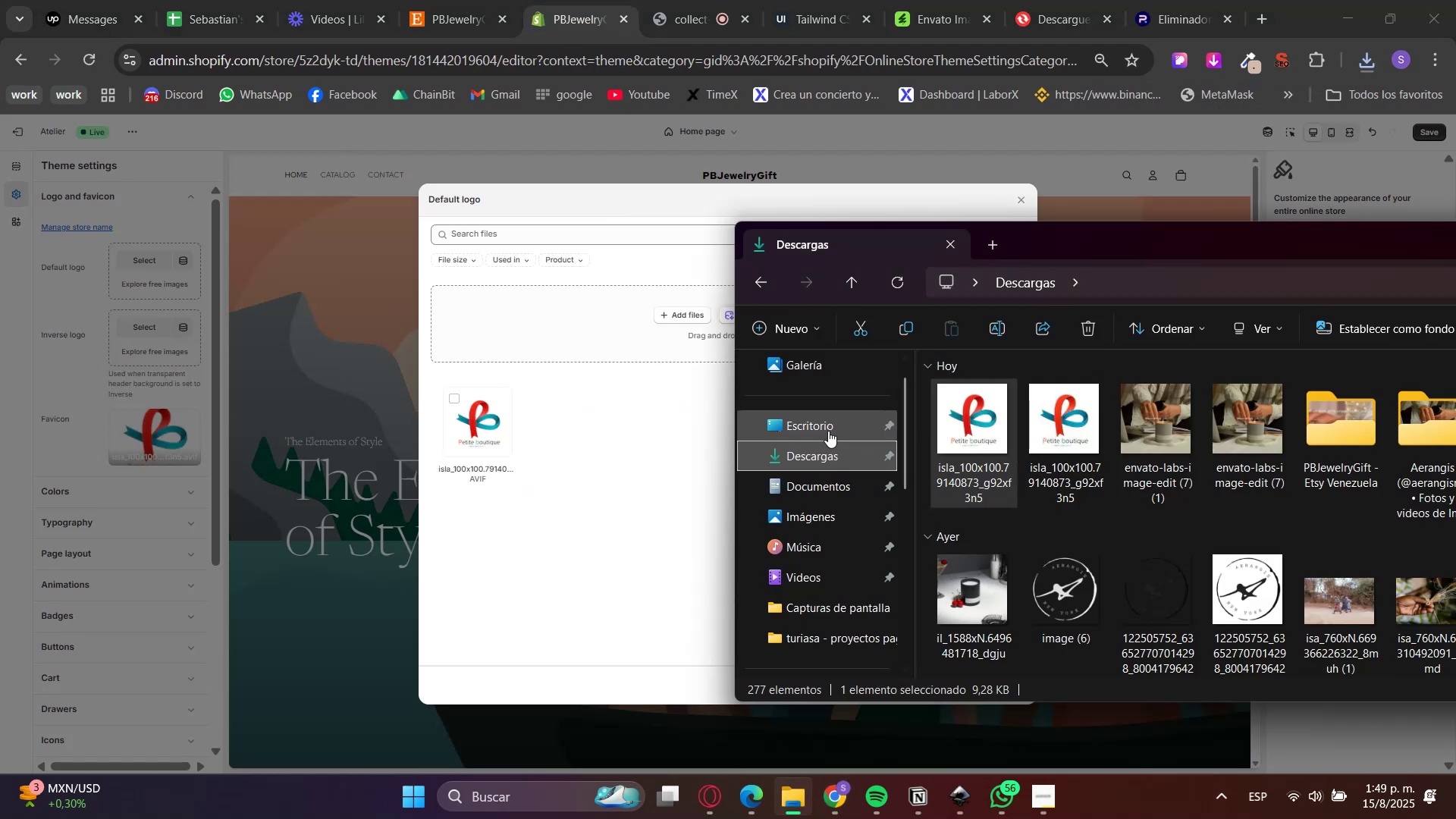 
double_click([817, 458])
 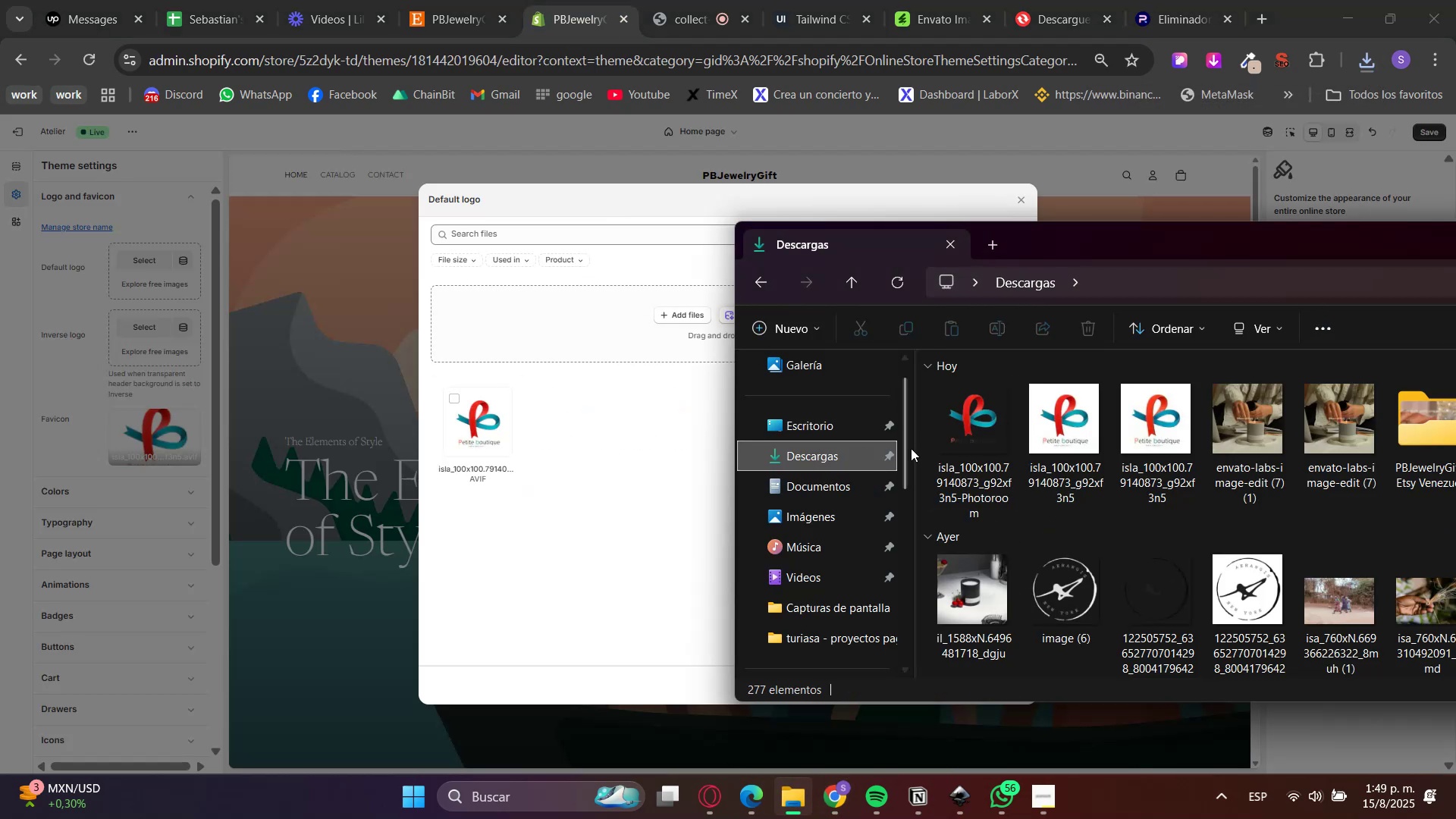 
left_click_drag(start_coordinate=[956, 437], to_coordinate=[617, 412])
 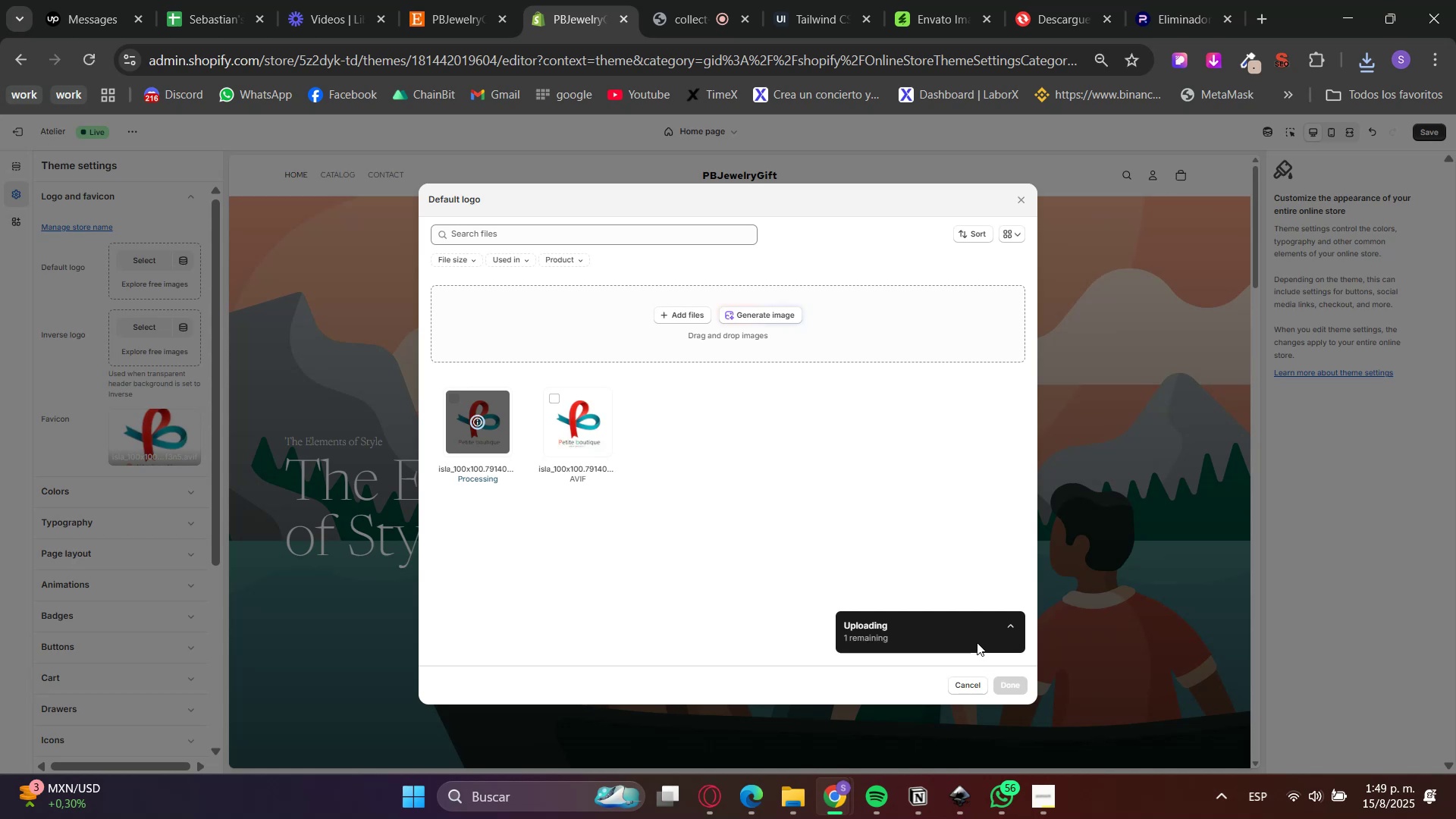 
left_click([1012, 701])
 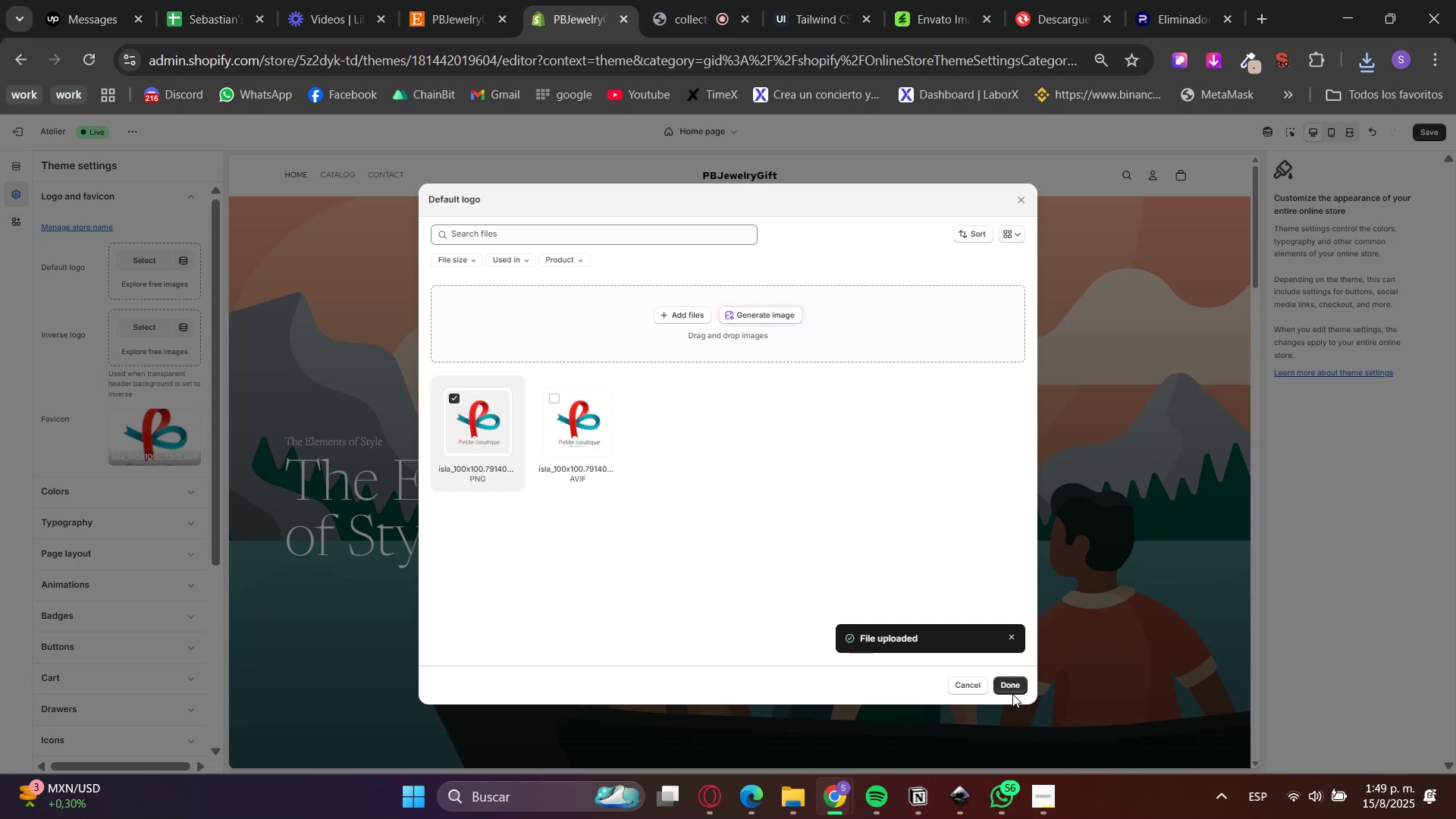 
left_click([1012, 694])
 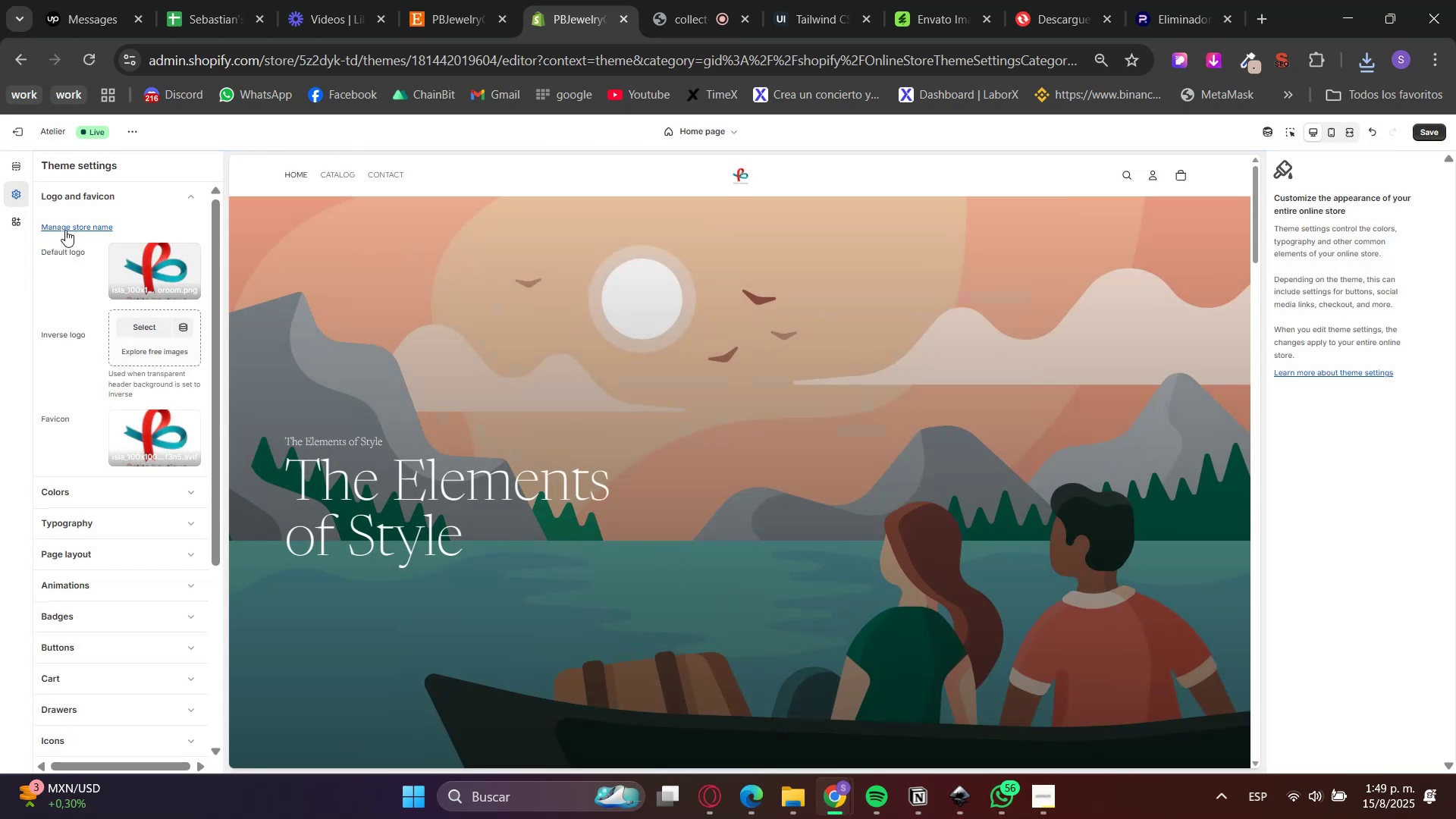 
left_click([20, 160])
 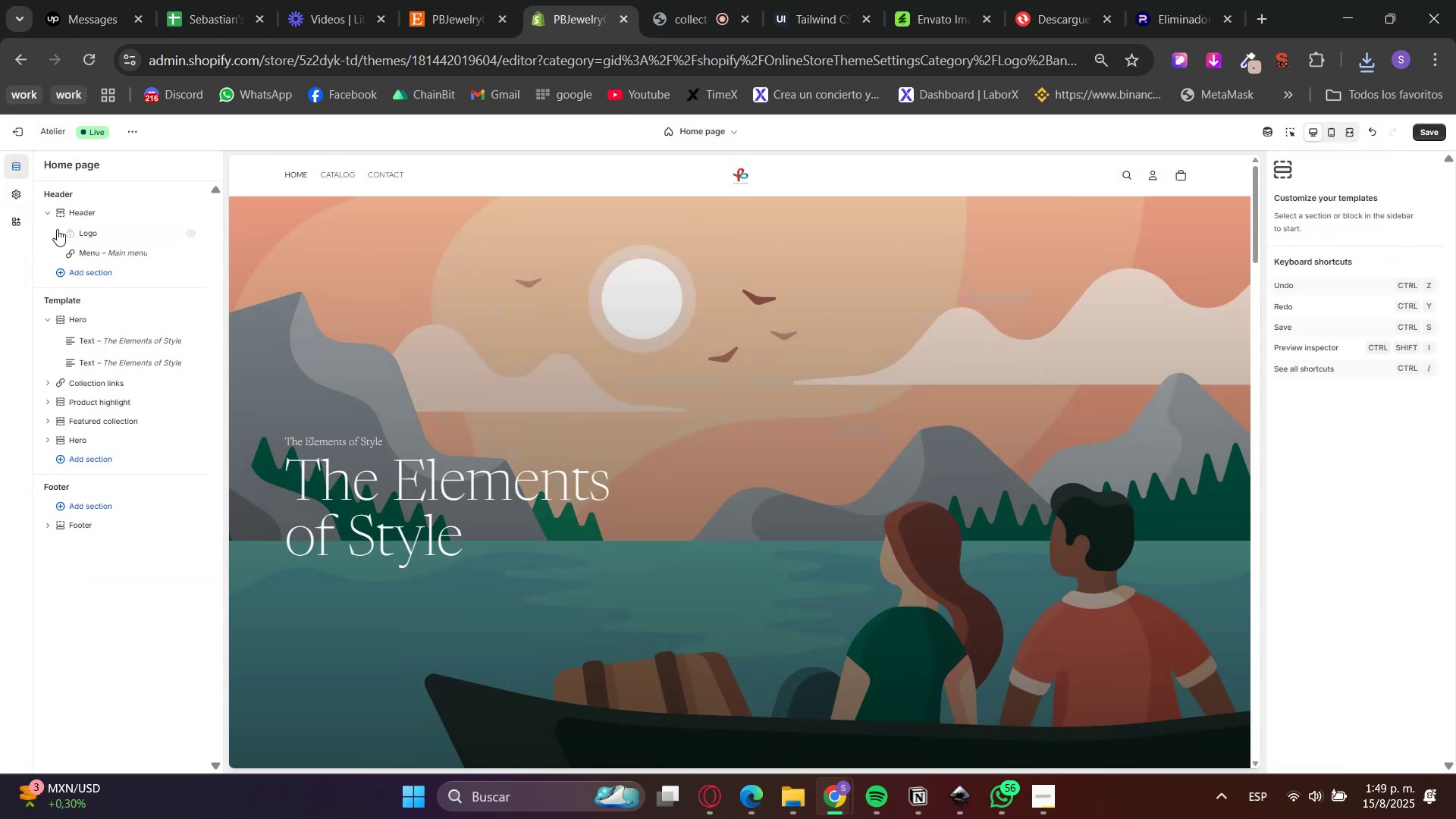 
left_click([126, 235])
 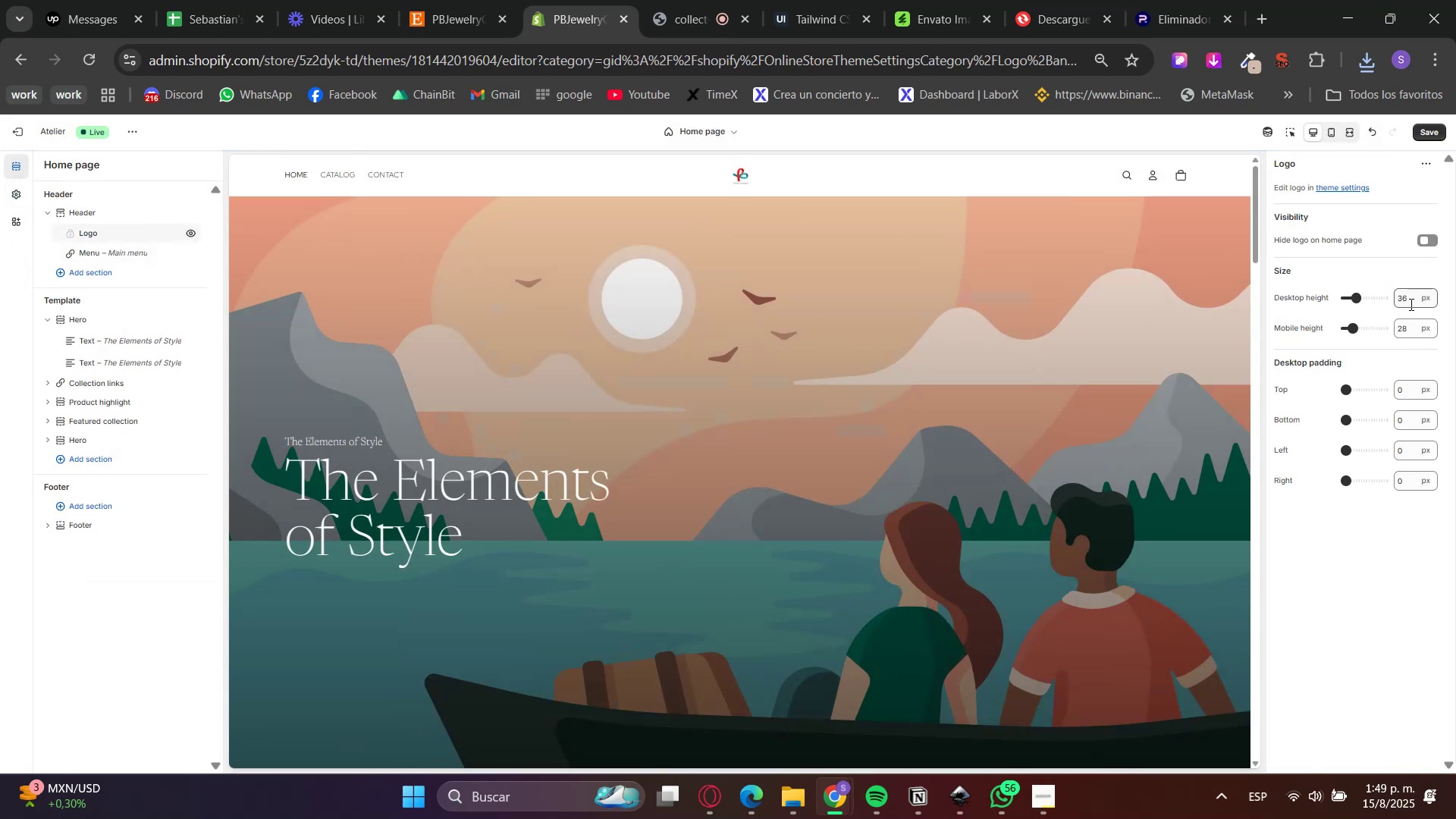 
double_click([1409, 297])
 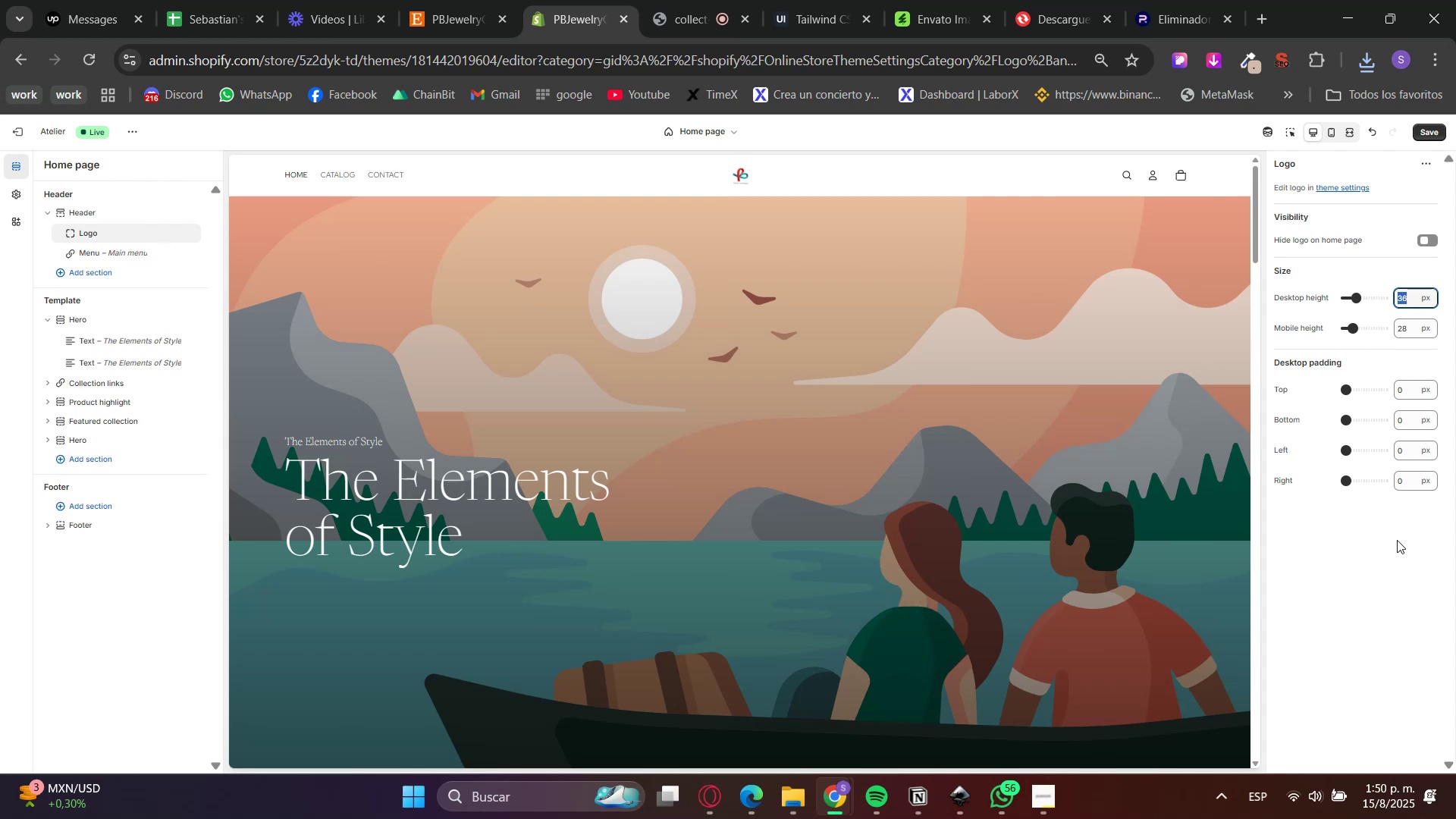 
key(Numpad6)
 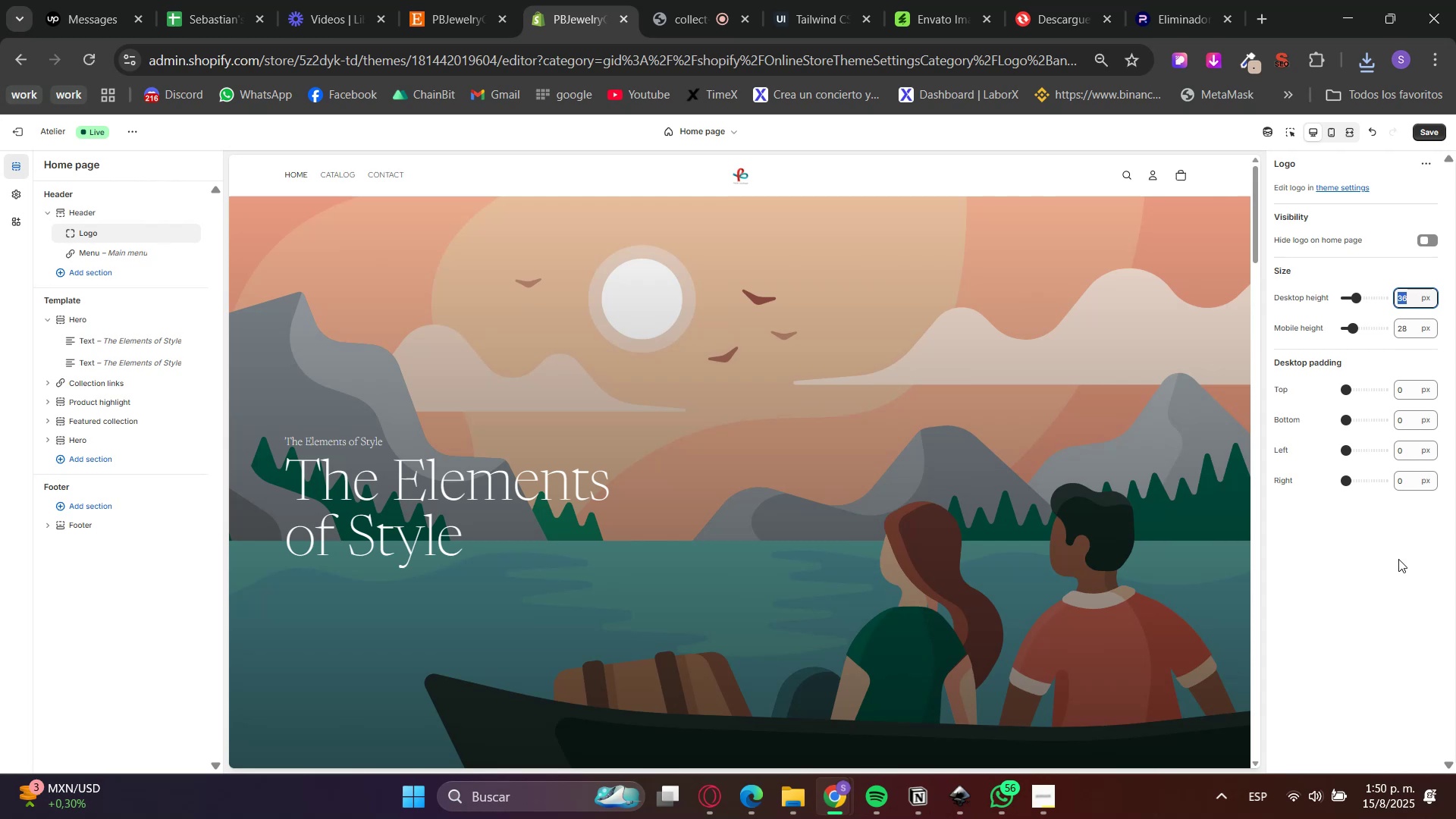 
key(Numpad0)
 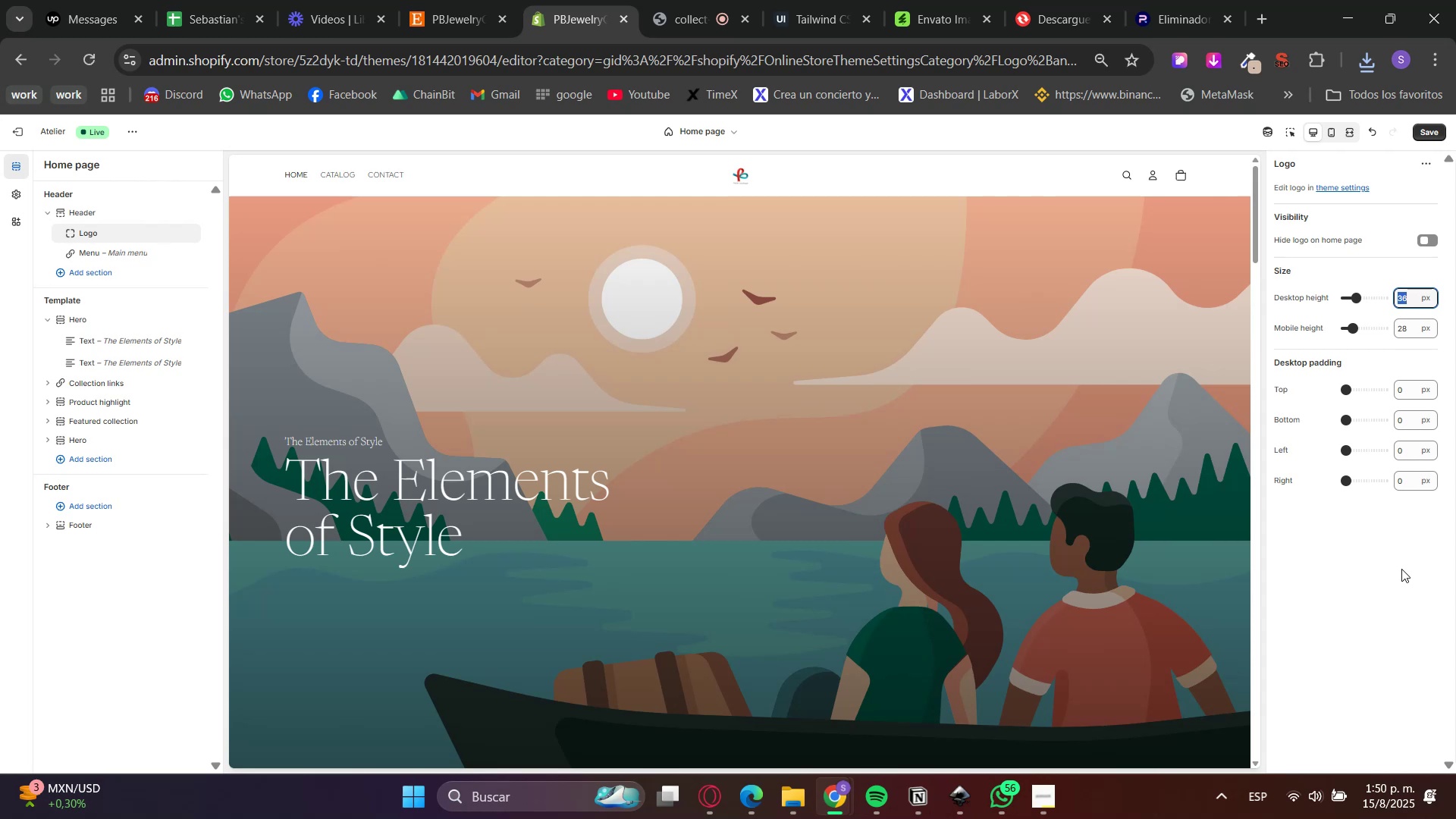 
left_click([1401, 569])
 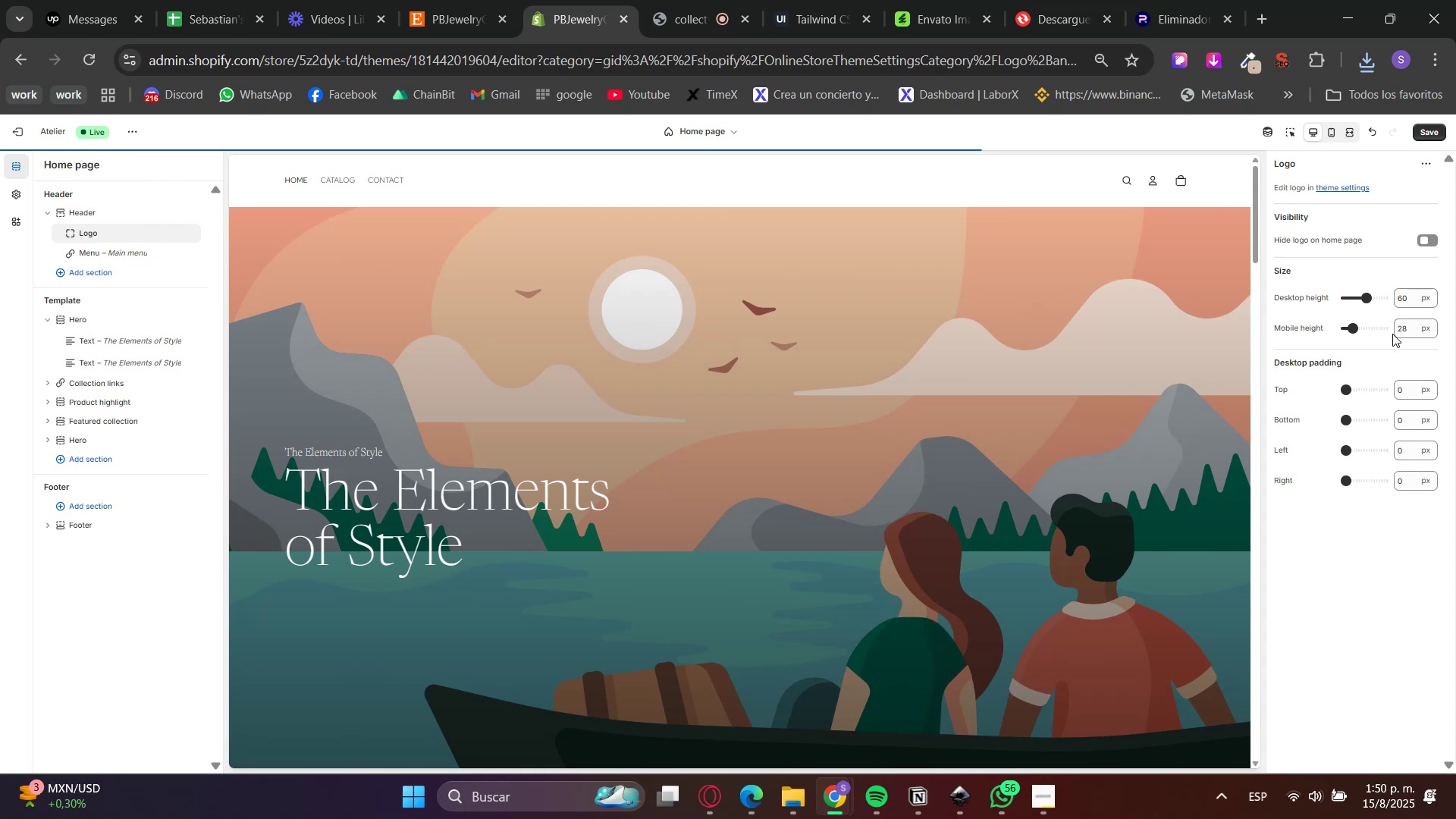 
double_click([1392, 334])
 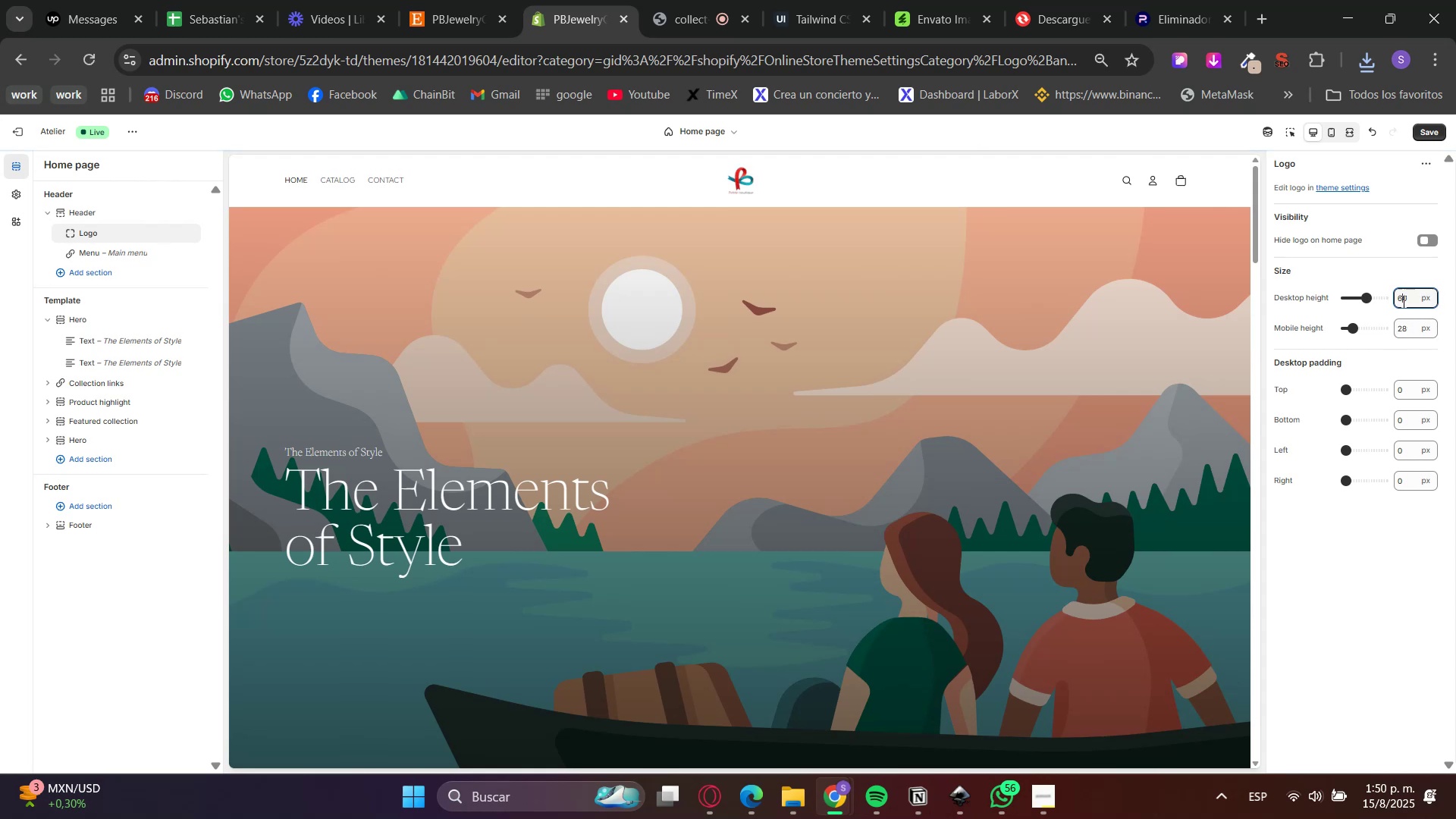 
double_click([1402, 301])
 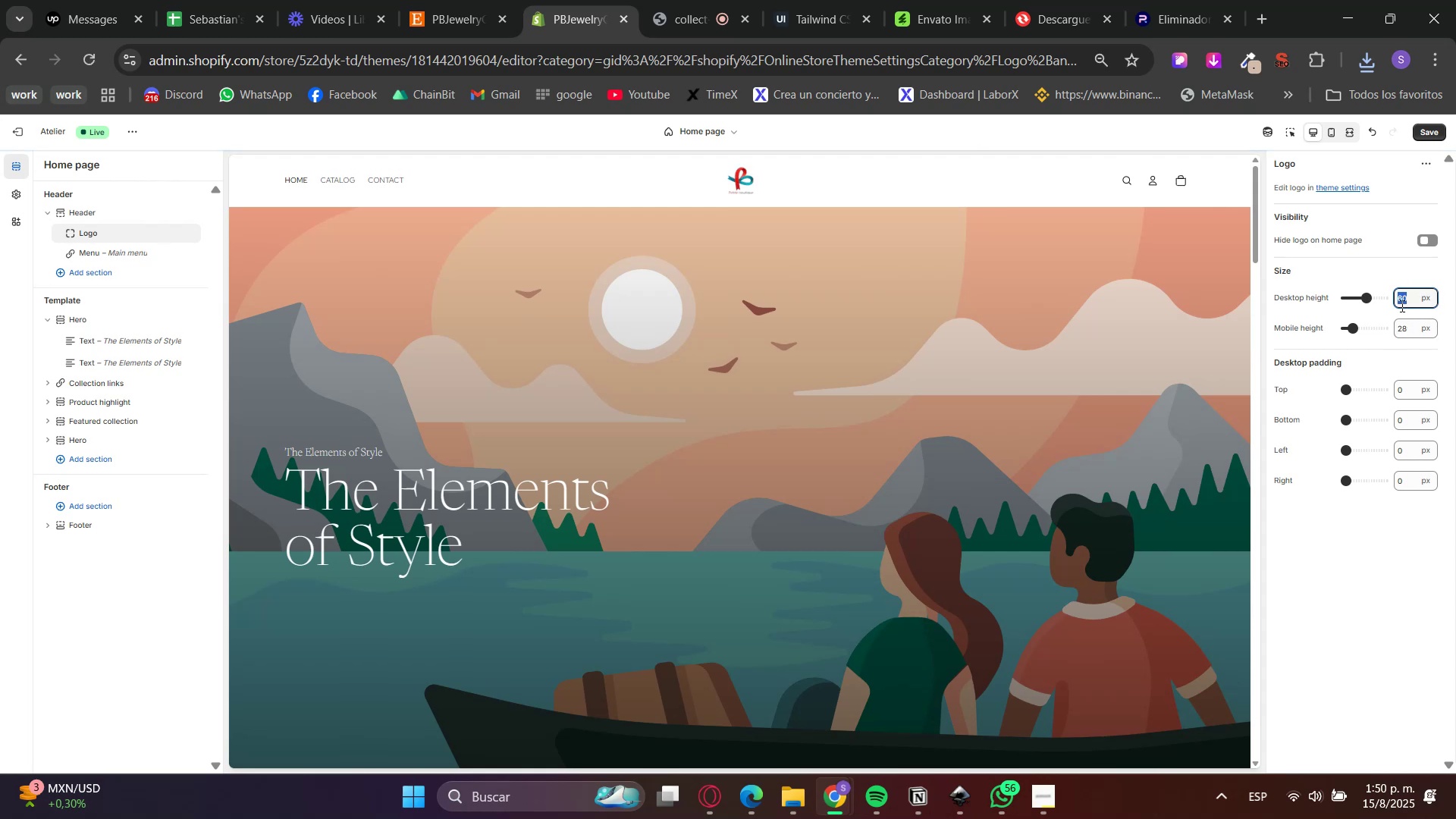 
key(Numpad8)
 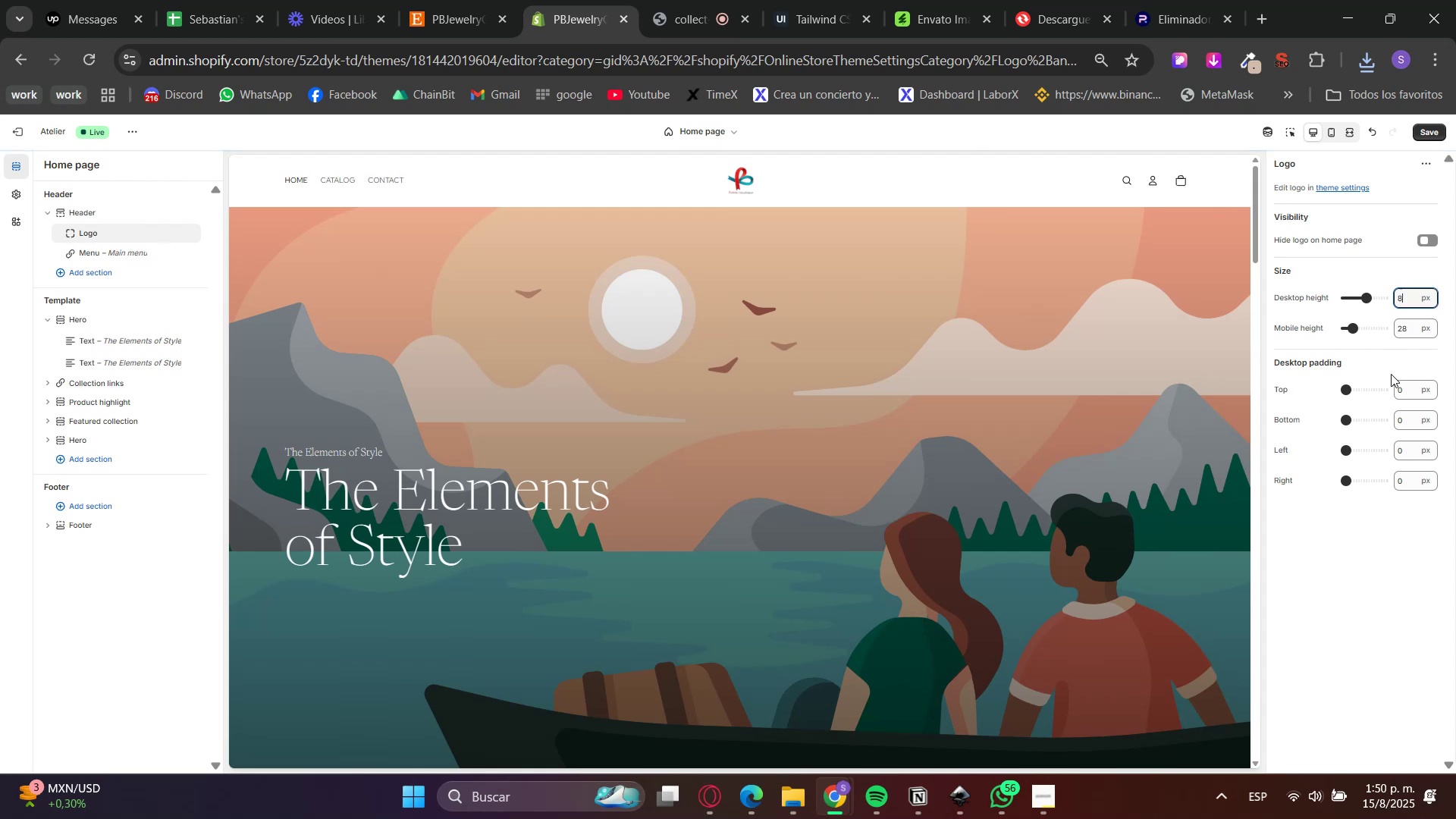 
key(Numpad0)
 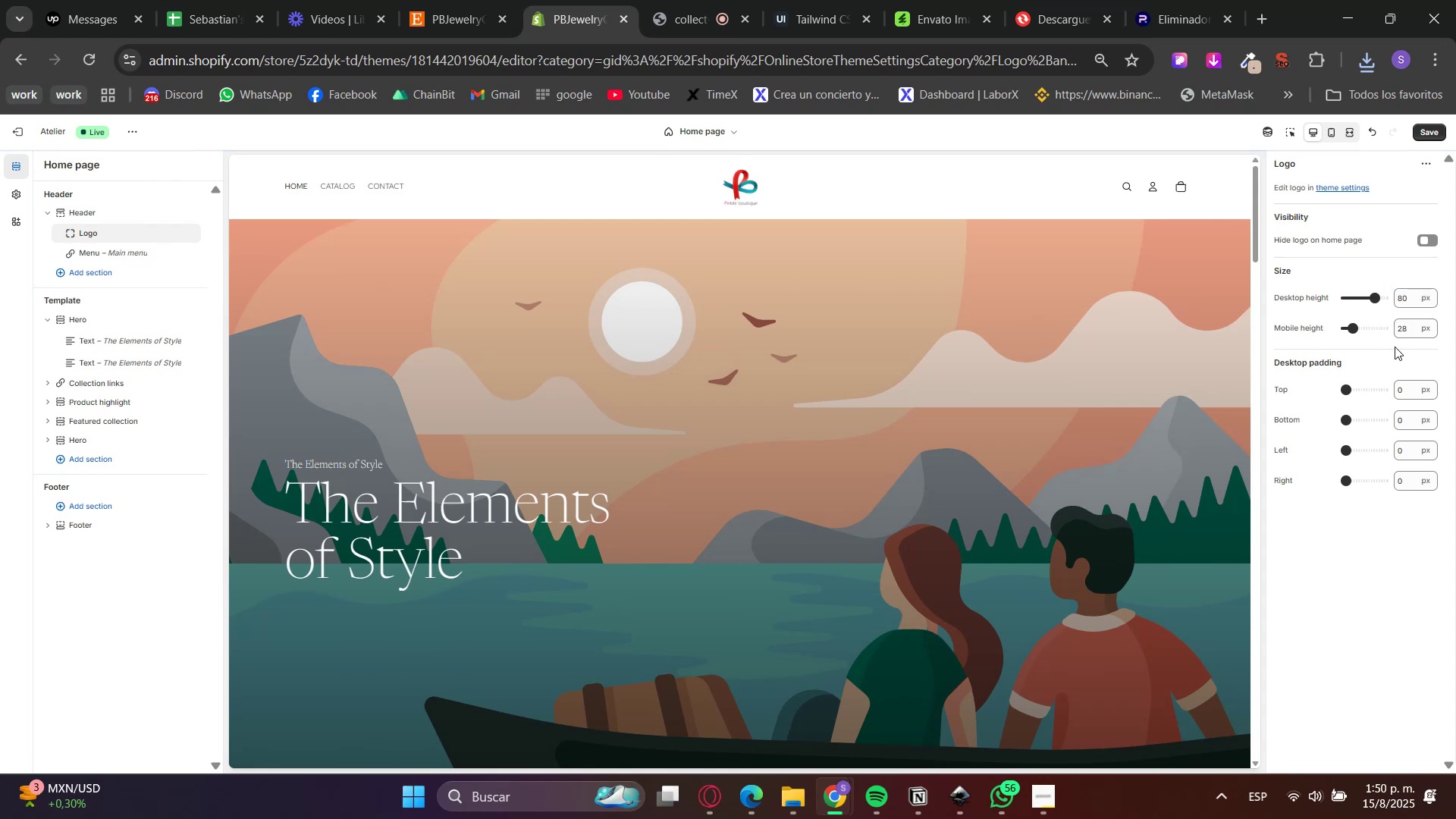 
wait(5.08)
 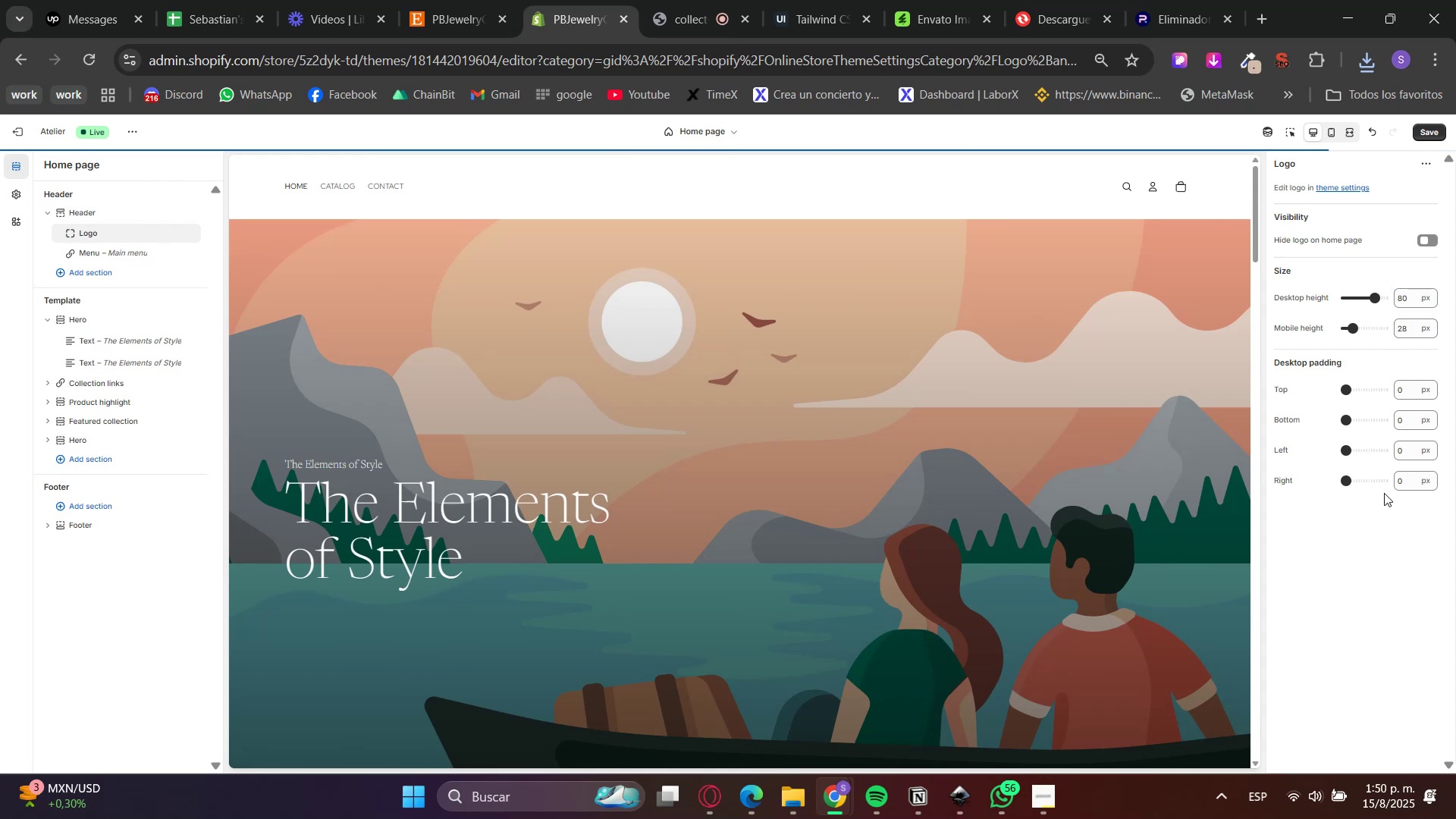 
double_click([1398, 330])
 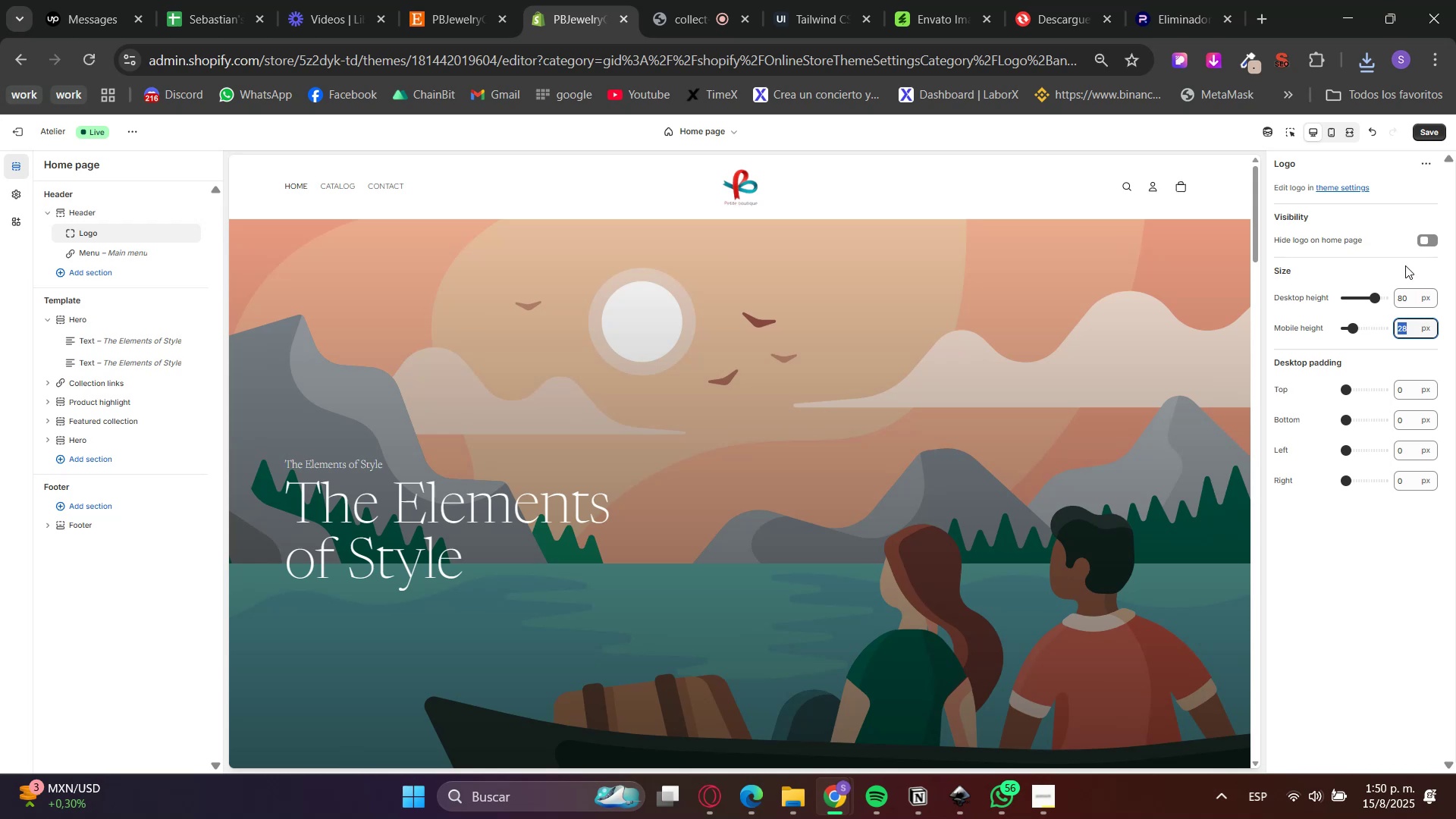 
key(Numpad5)
 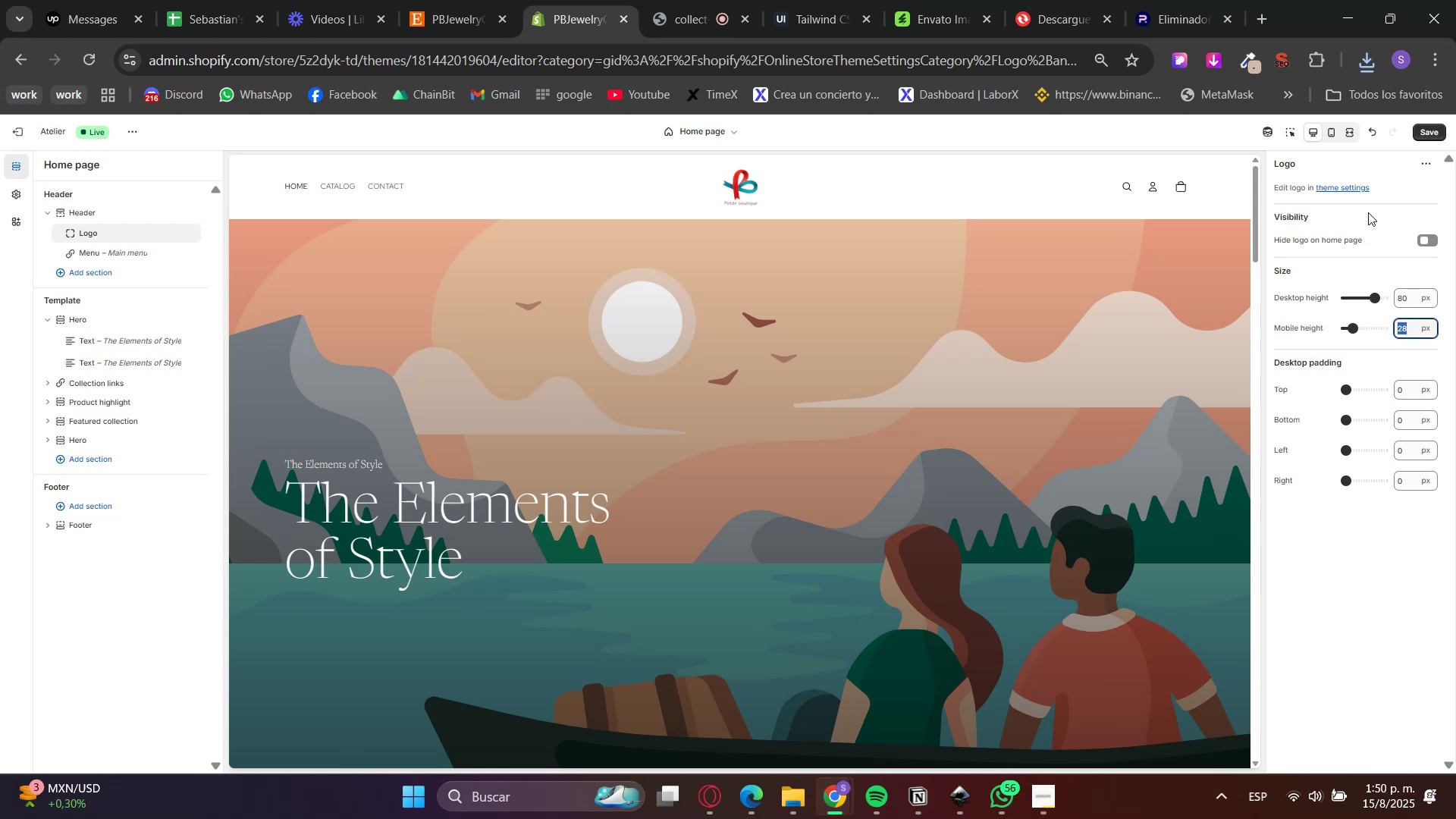 
key(Numpad0)
 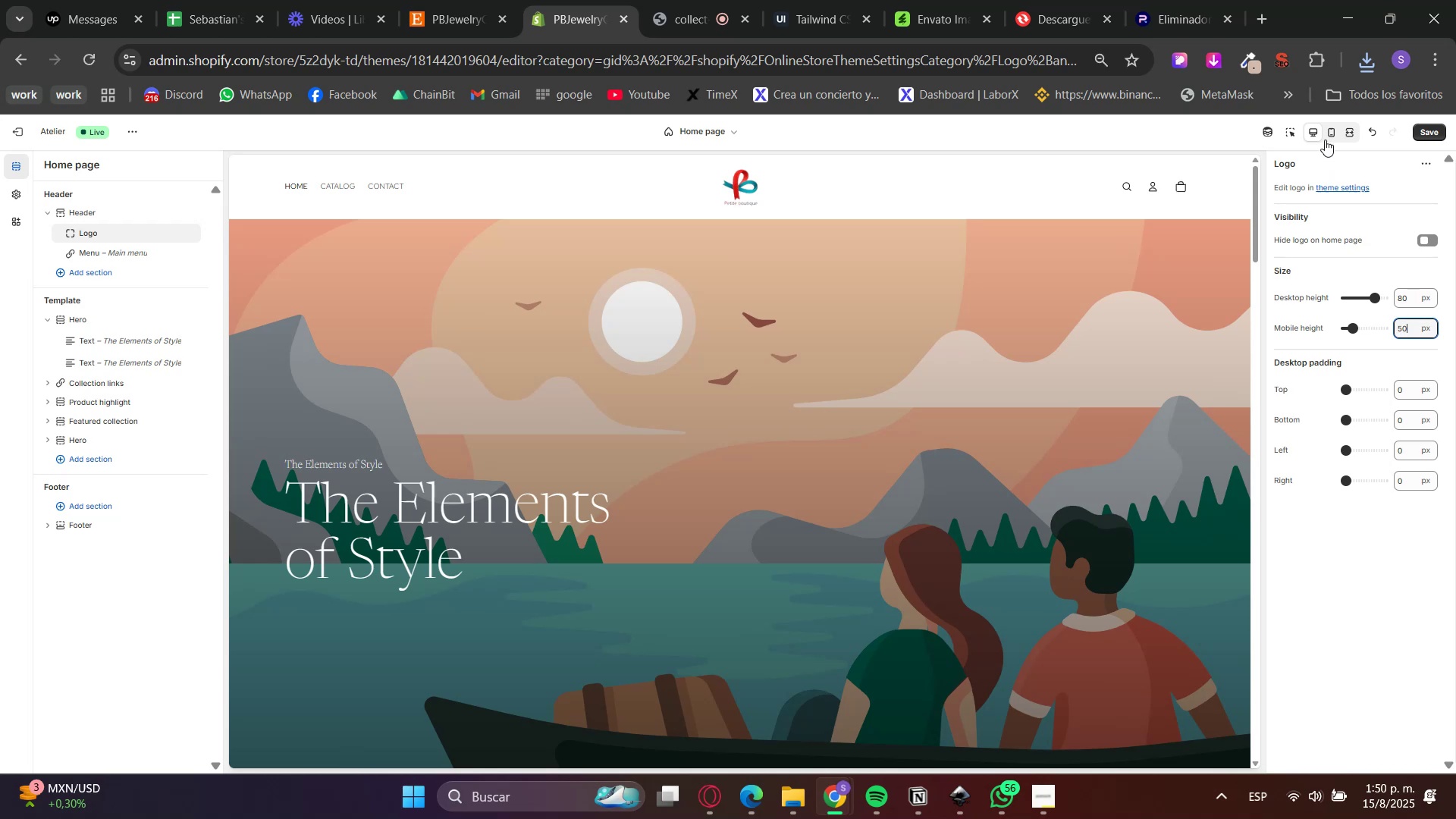 
left_click([1325, 137])
 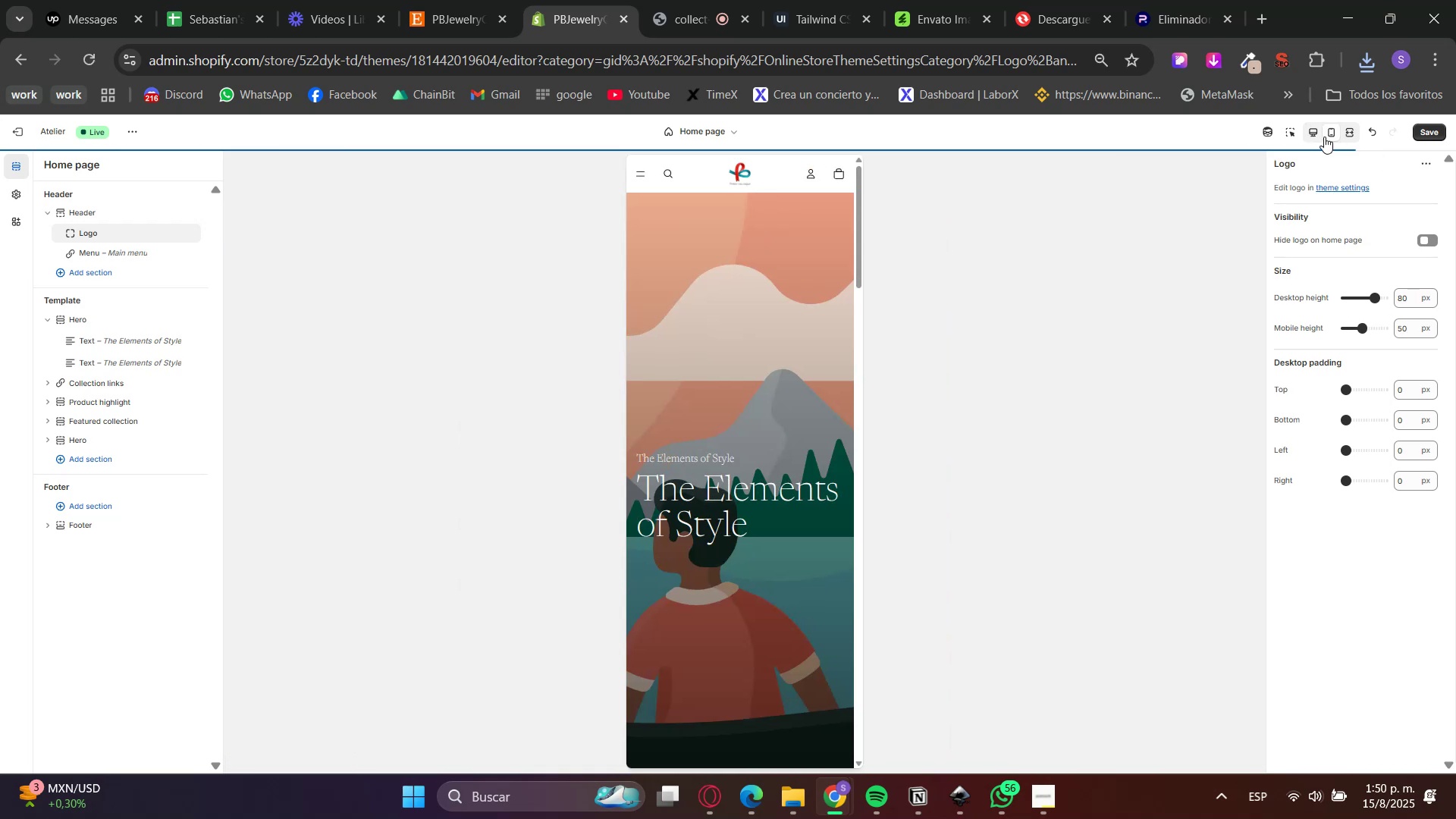 
left_click([1316, 133])
 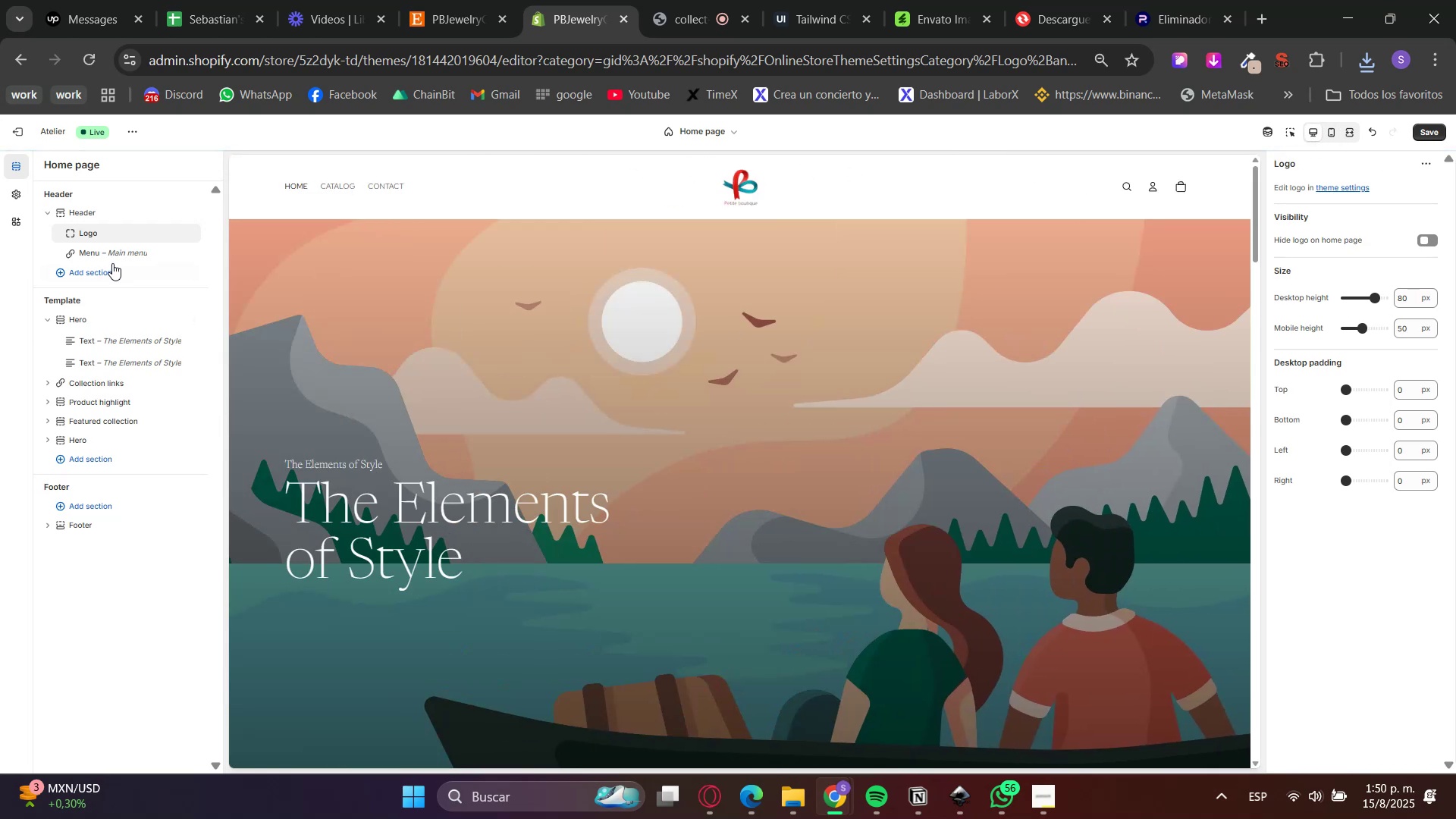 
left_click([133, 252])
 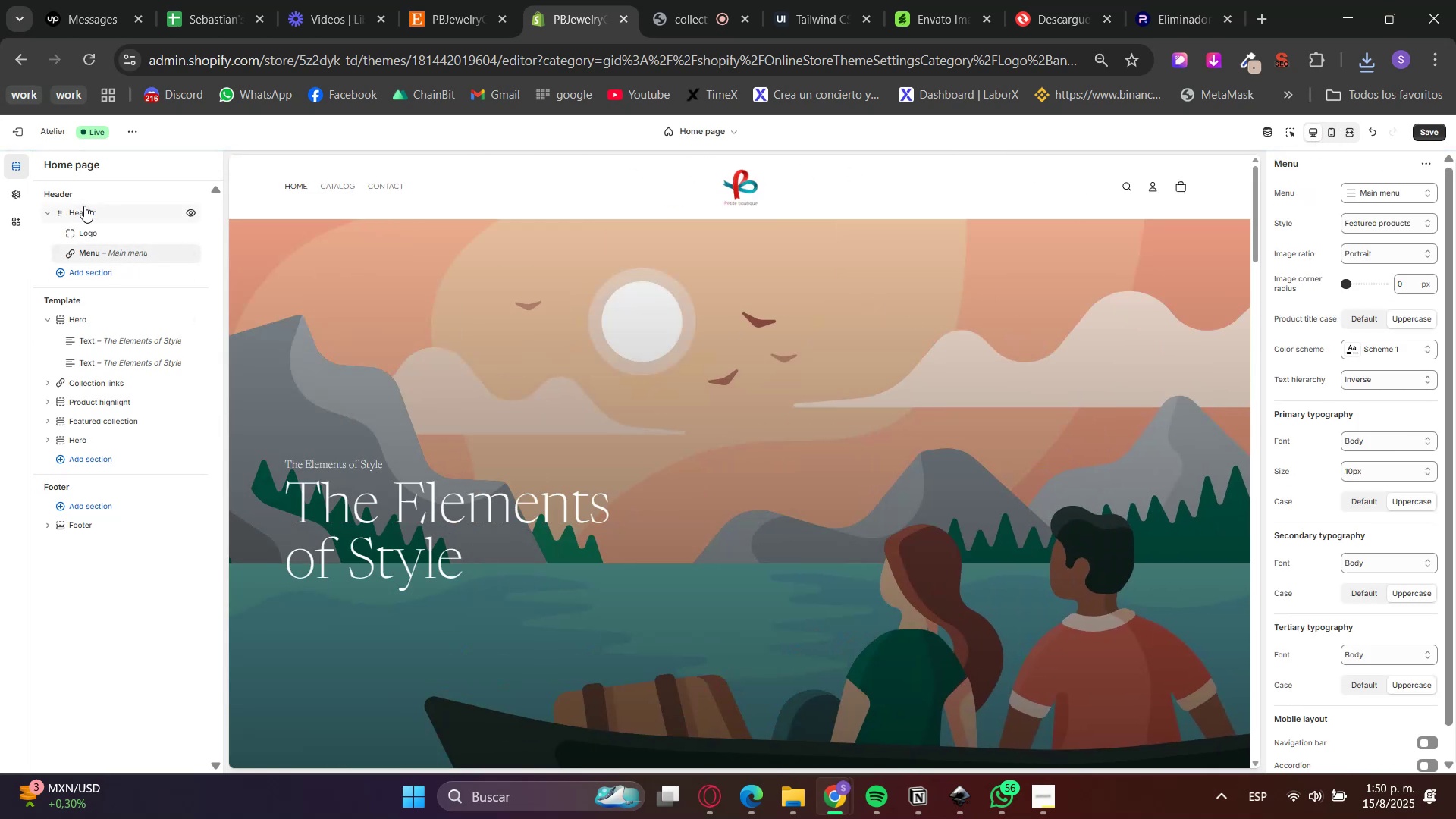 
double_click([85, 208])
 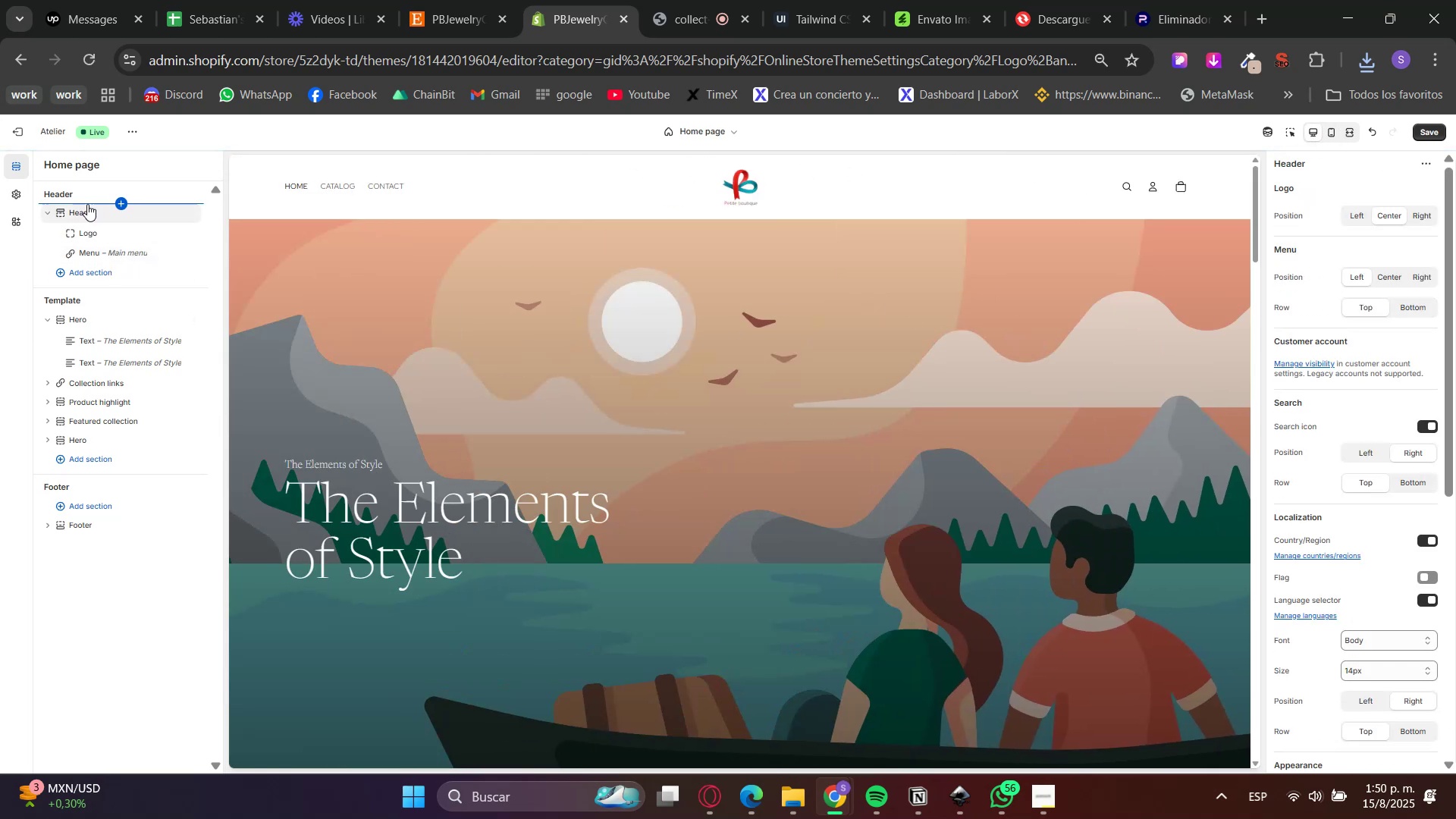 
left_click([87, 204])
 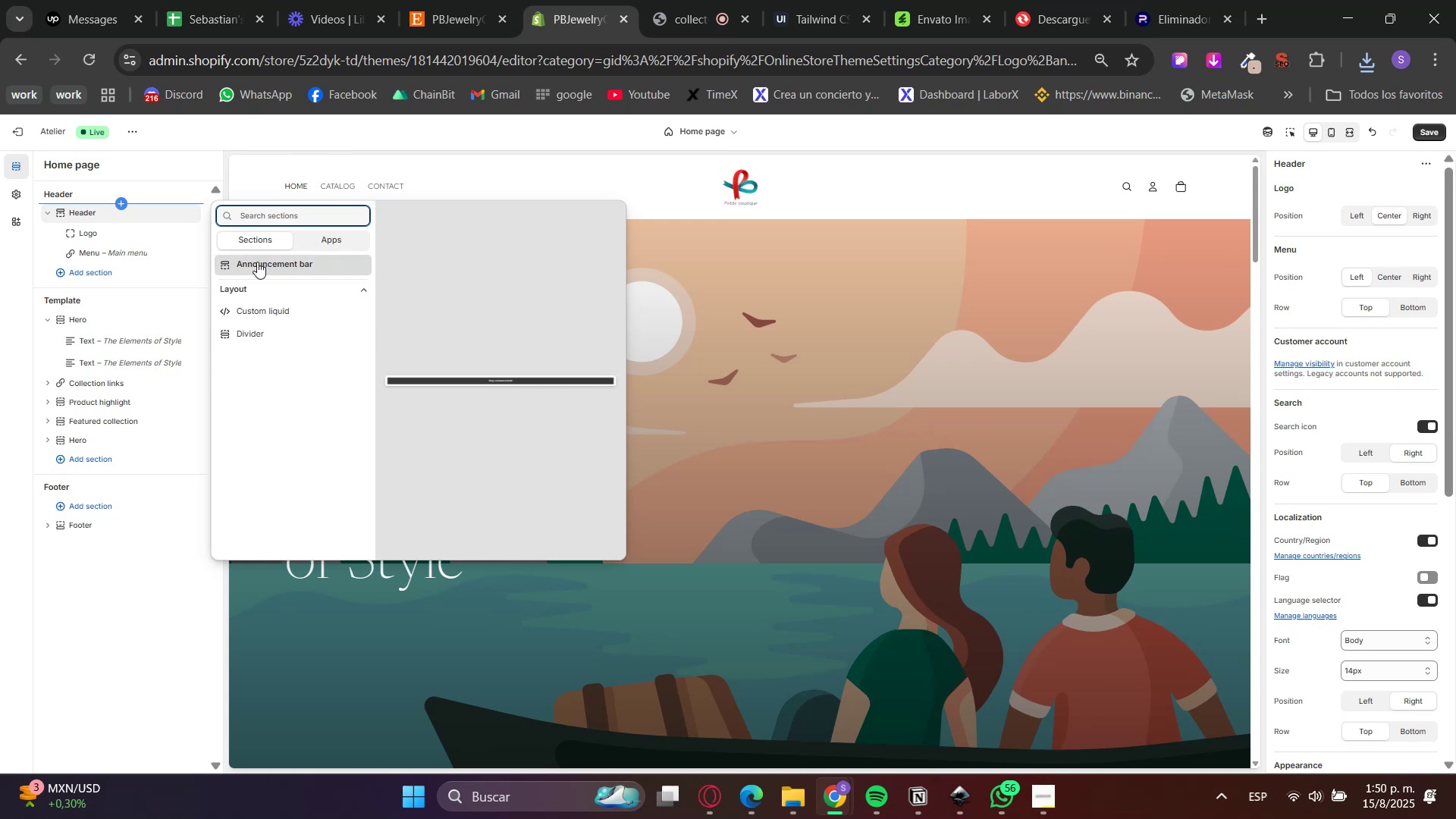 
wait(6.7)
 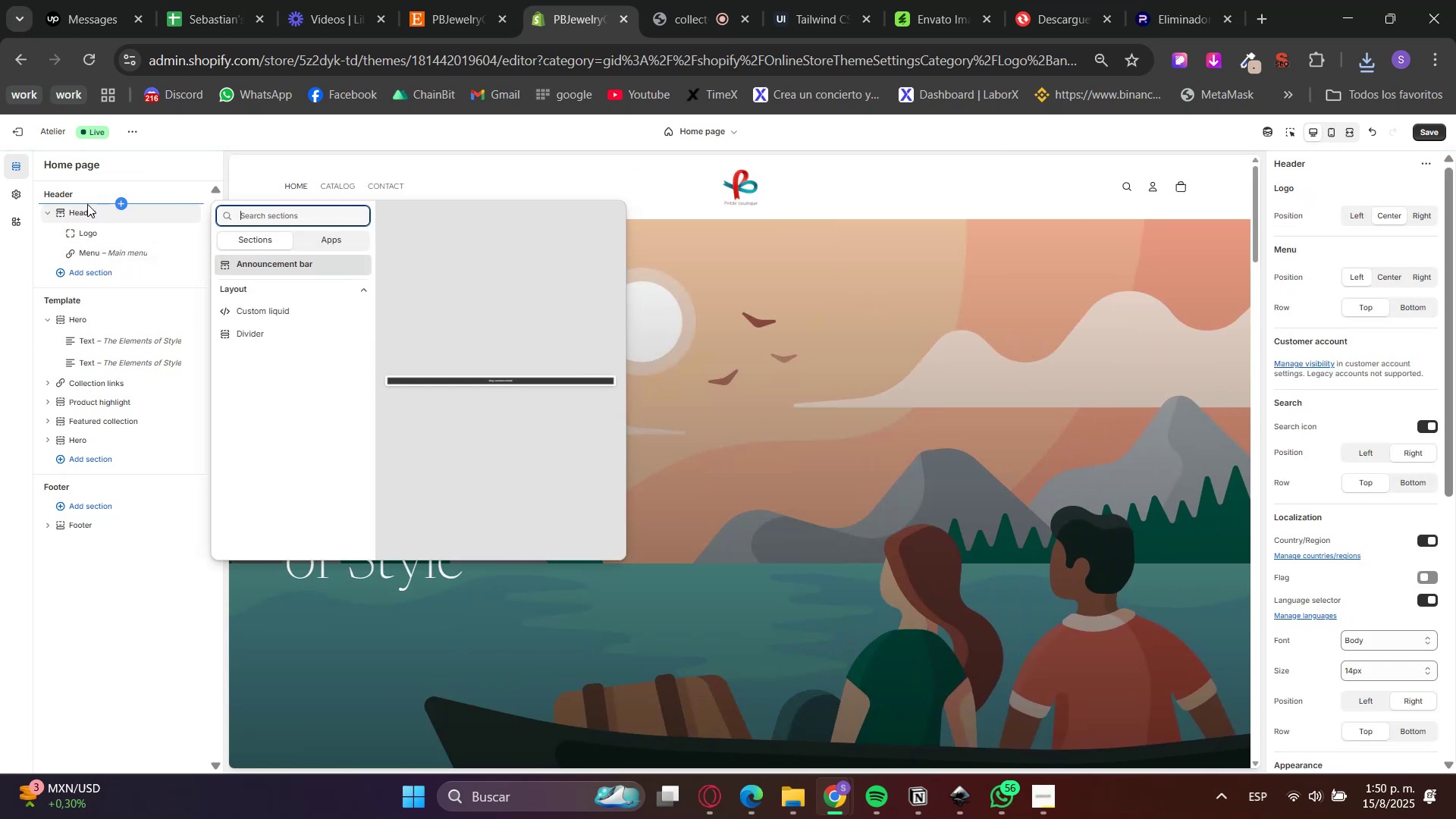 
left_click([257, 262])
 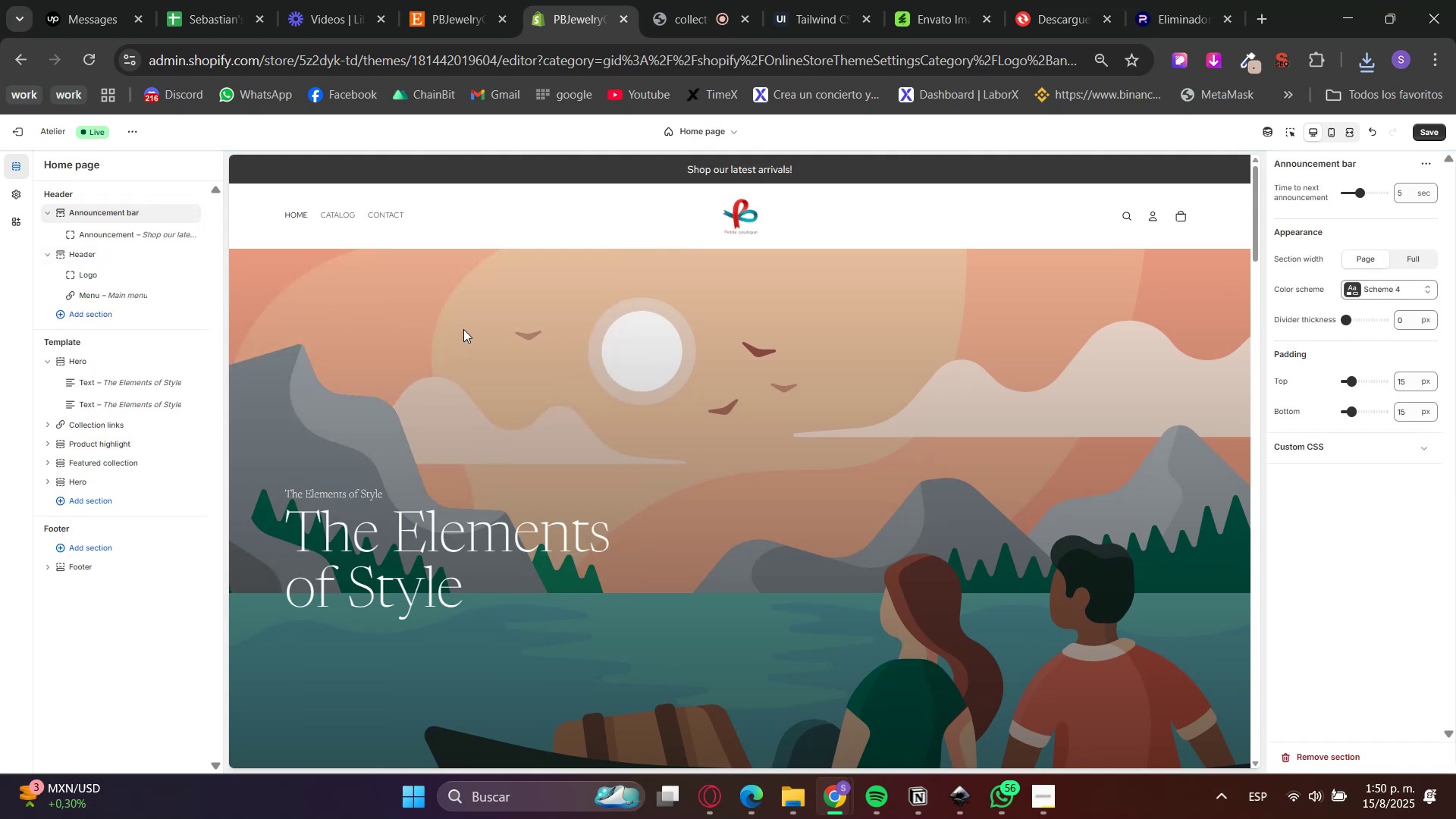 
left_click([1398, 294])
 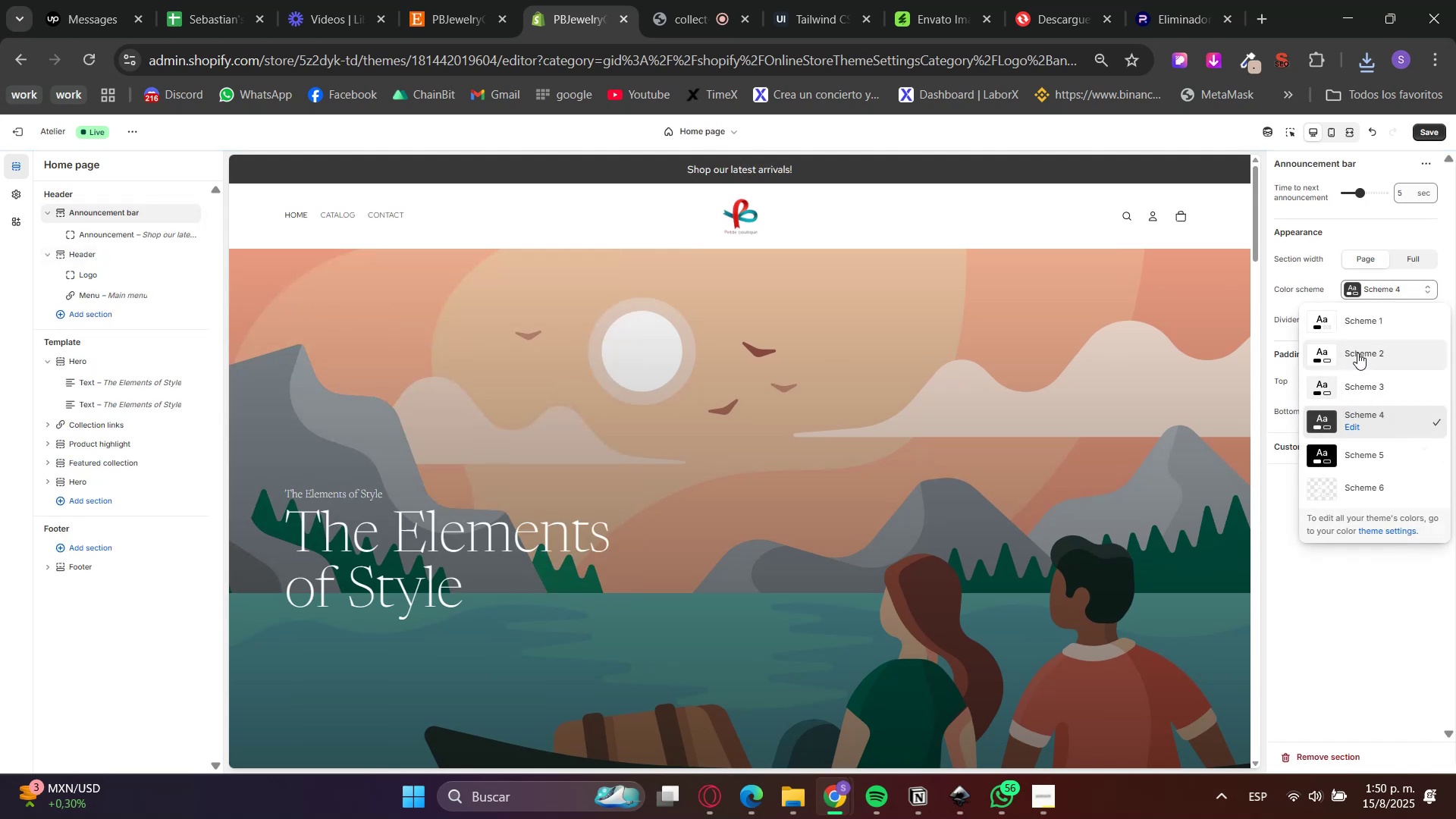 
left_click([1357, 353])
 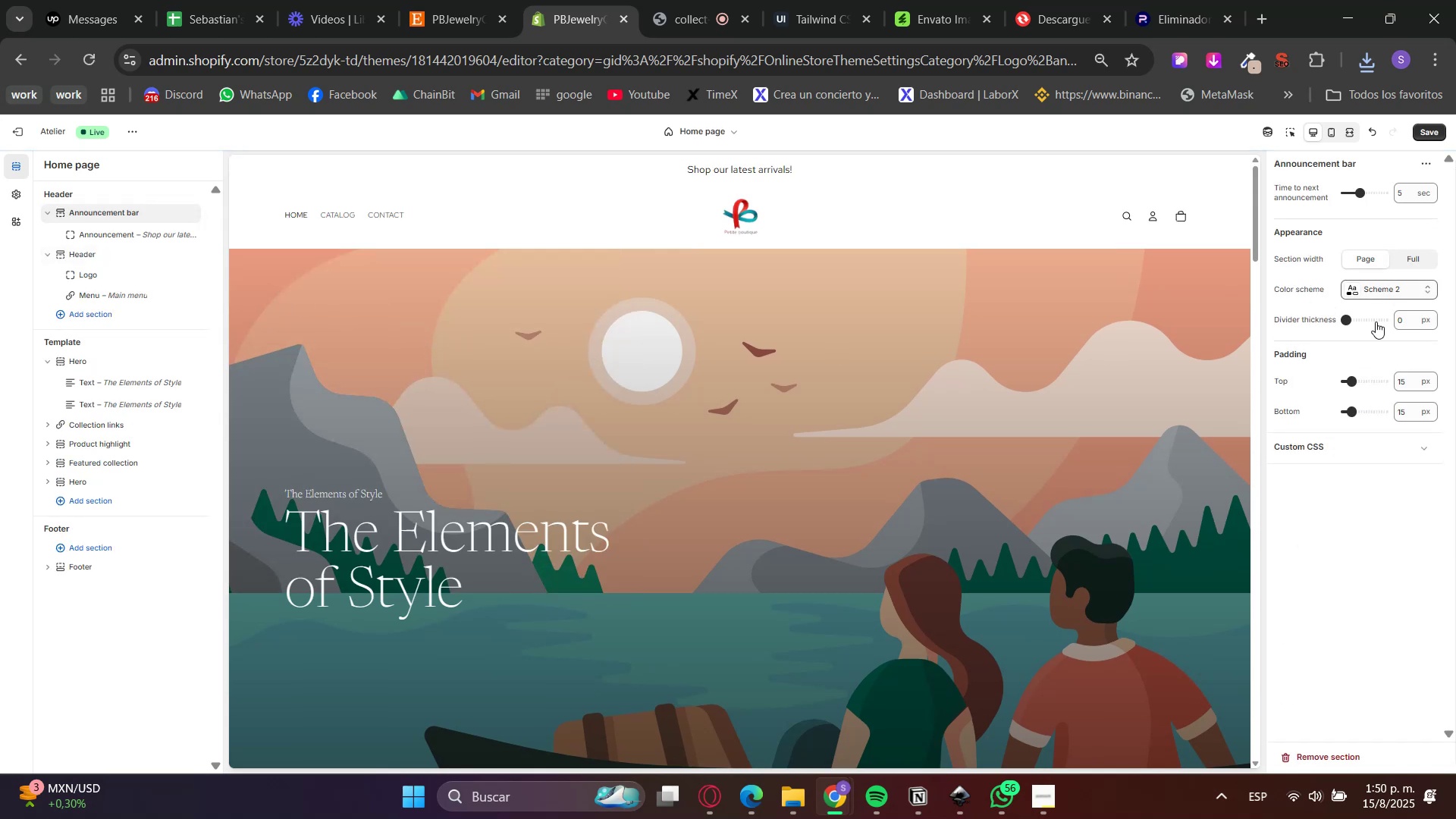 
left_click([1381, 293])
 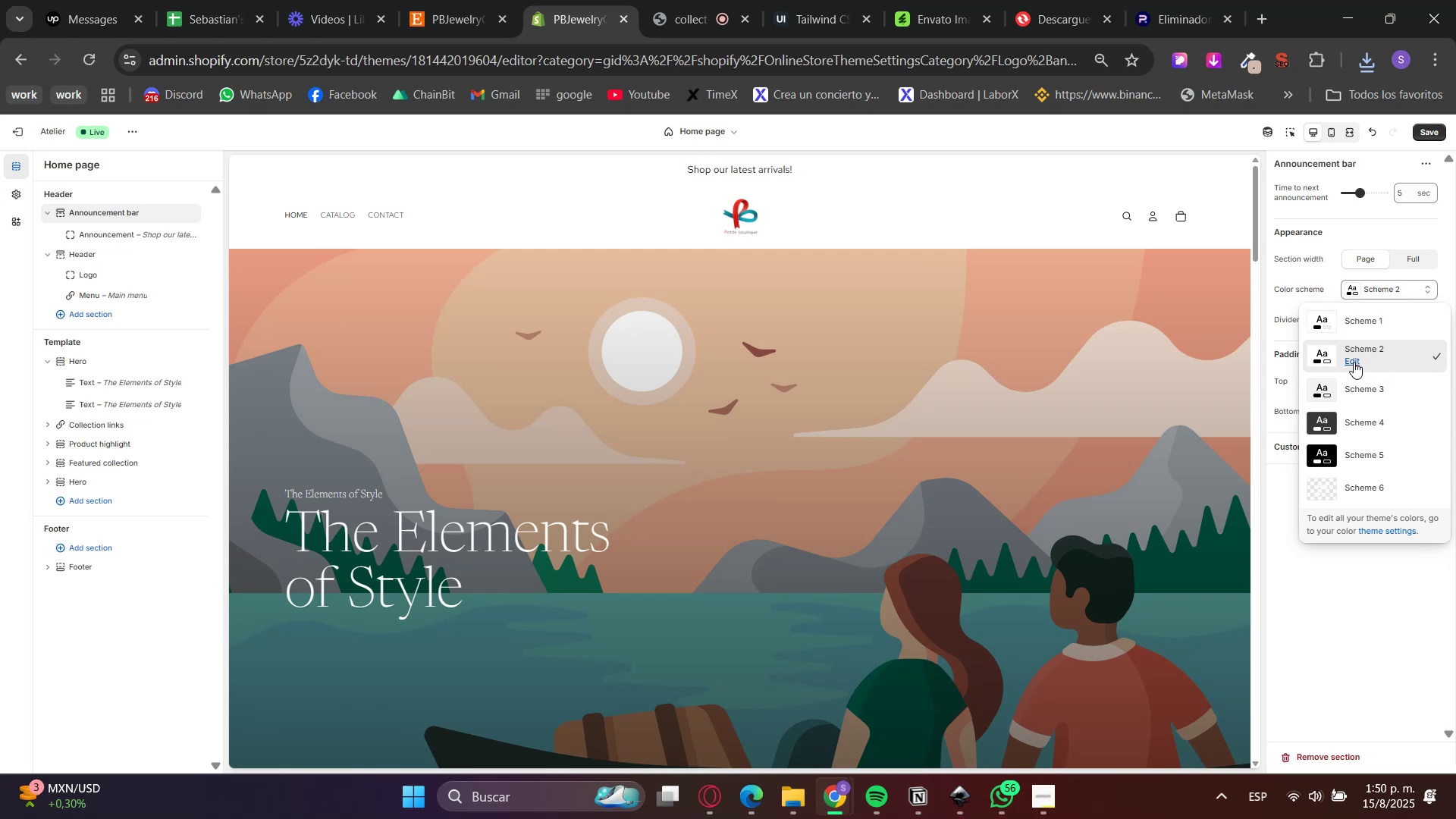 
left_click([1354, 362])
 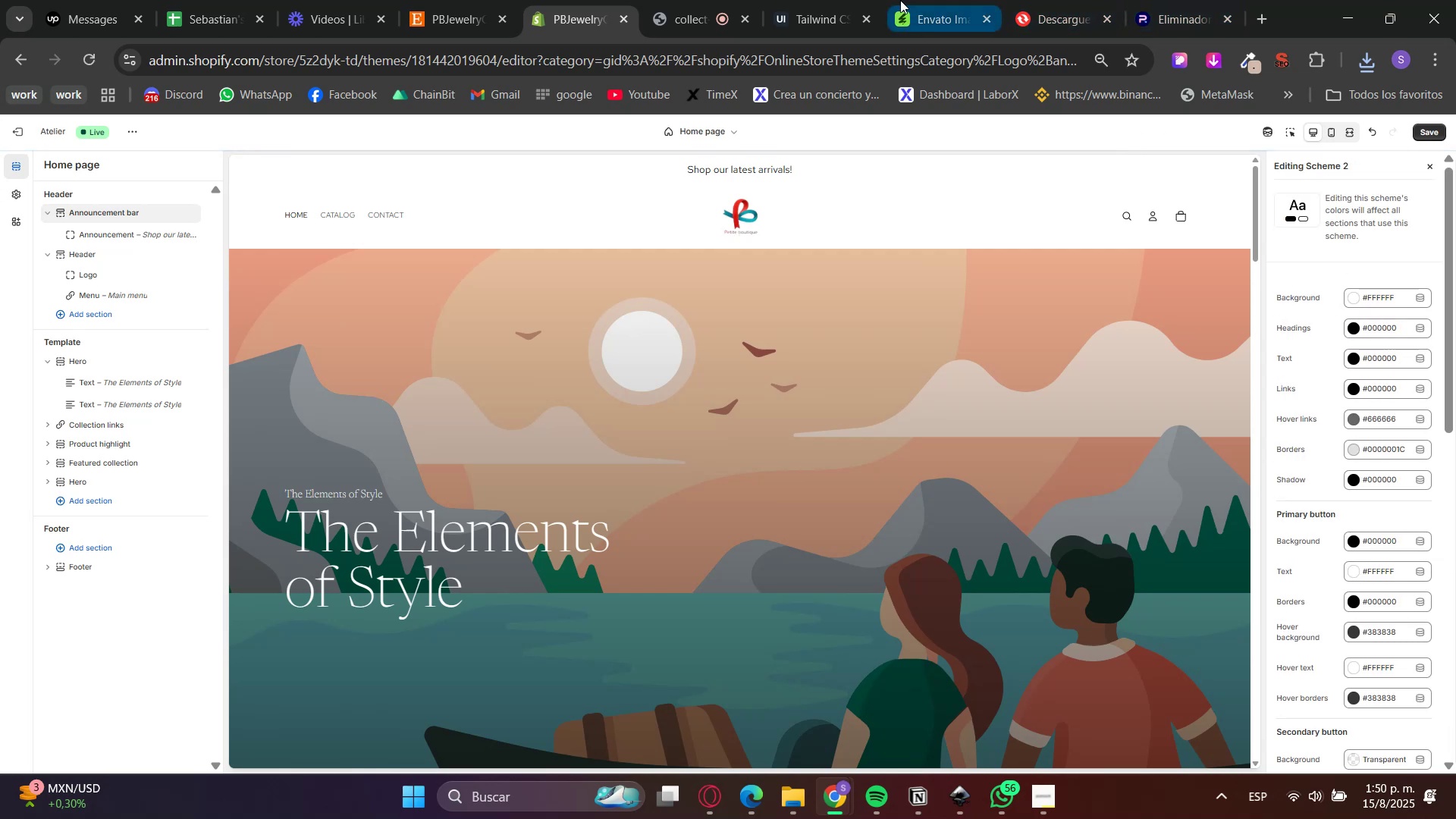 
left_click([799, 0])
 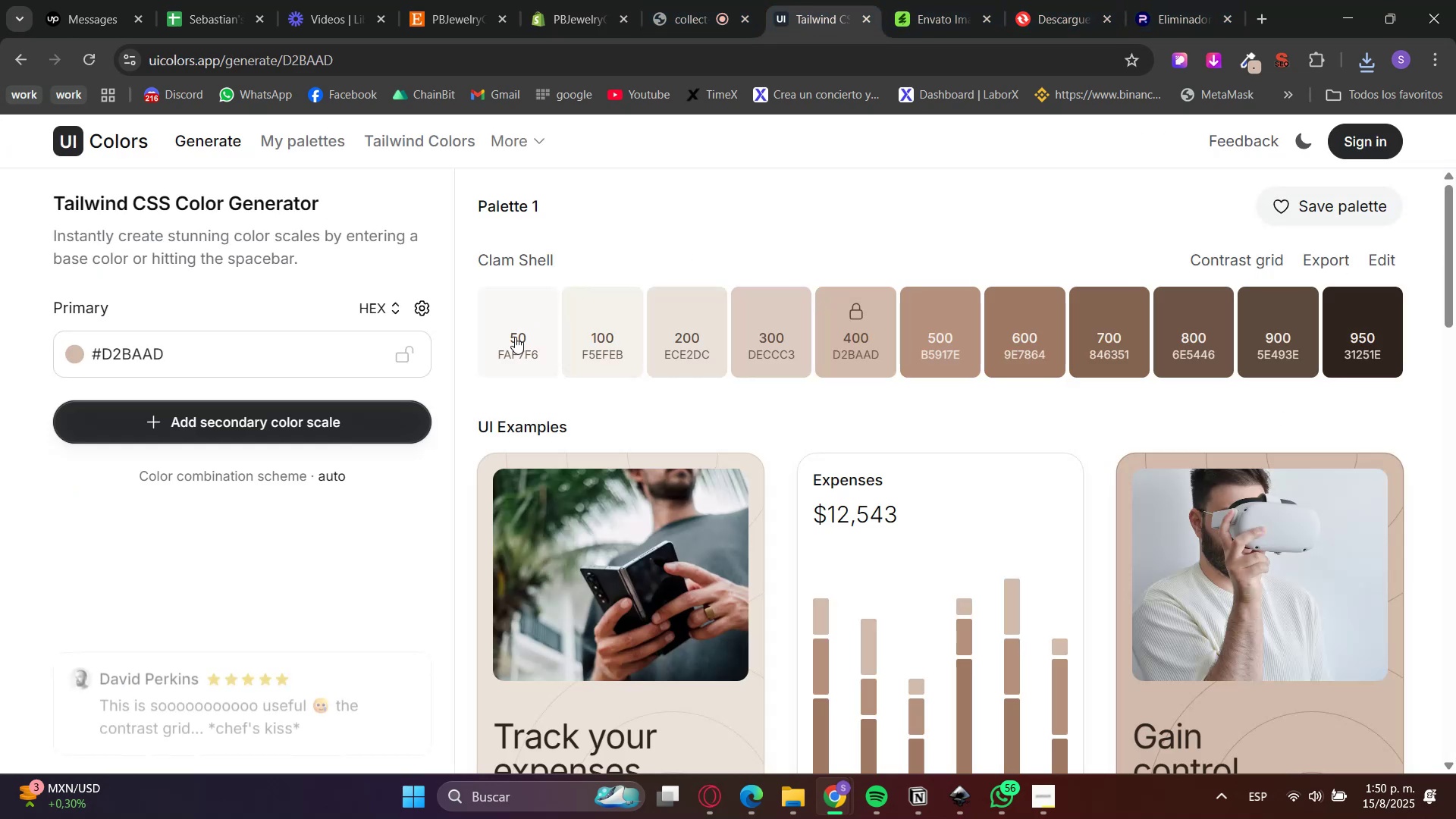 
left_click([513, 346])
 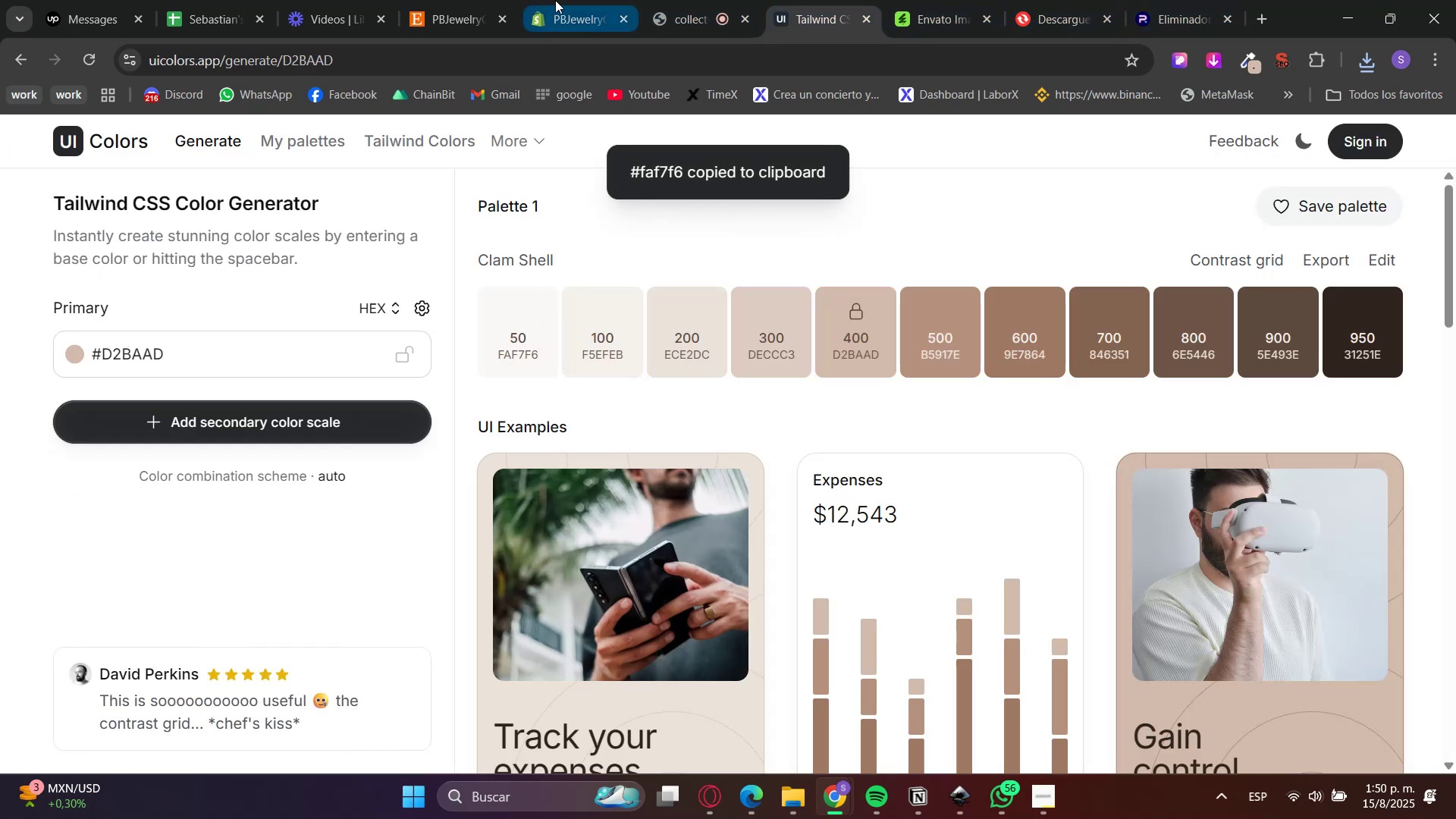 
left_click([601, 0])
 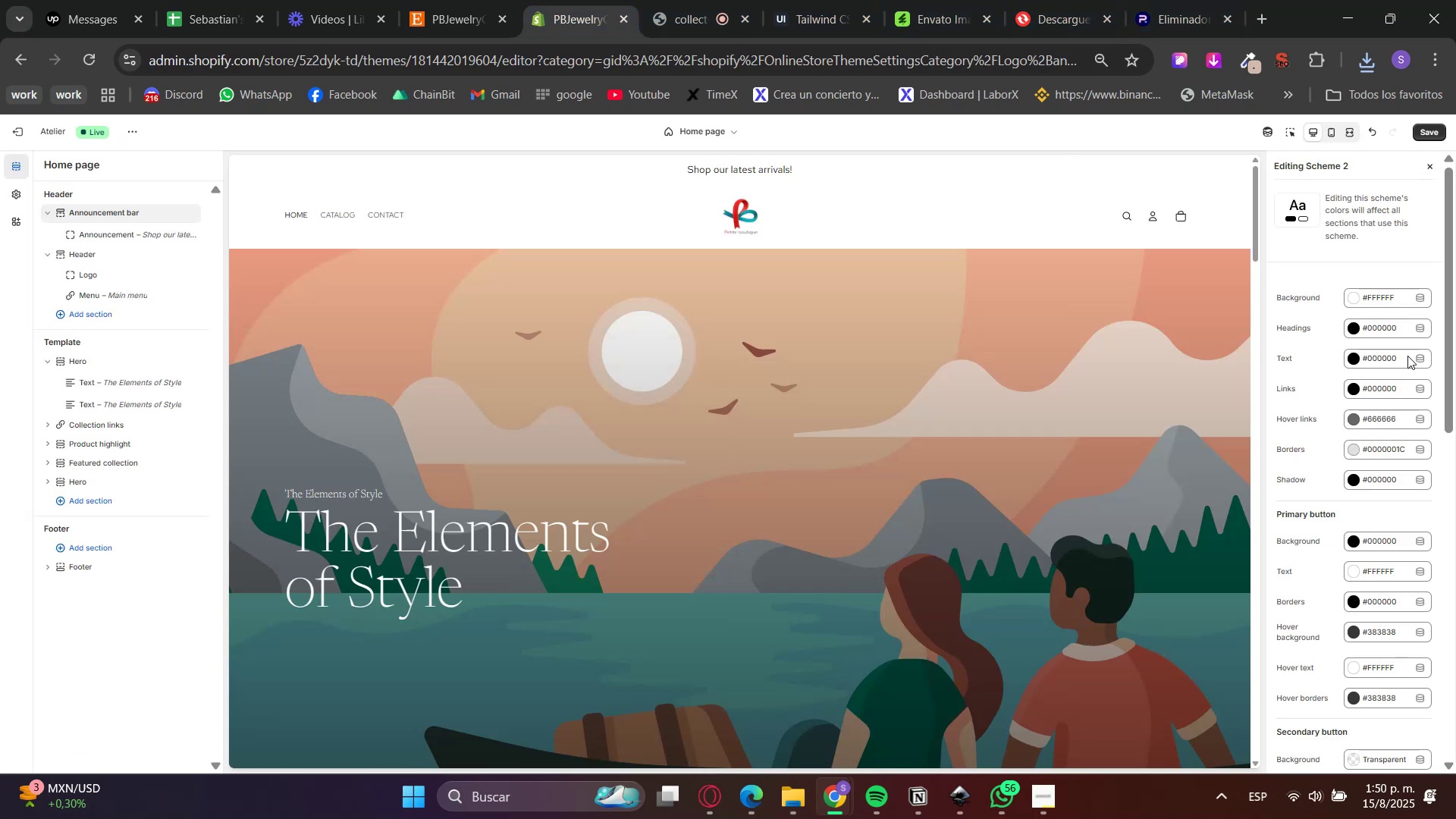 
left_click([1390, 292])
 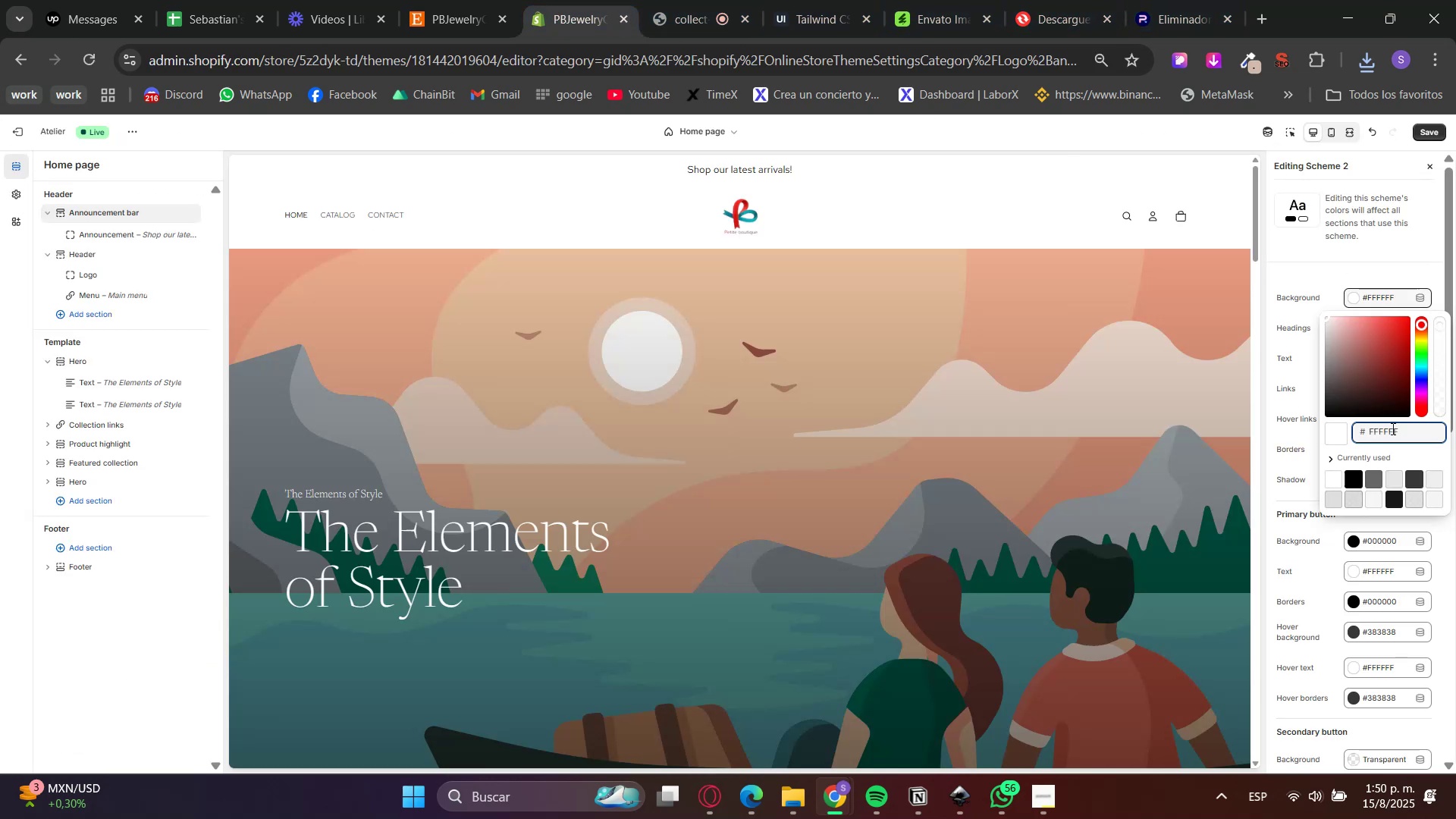 
double_click([1389, 428])
 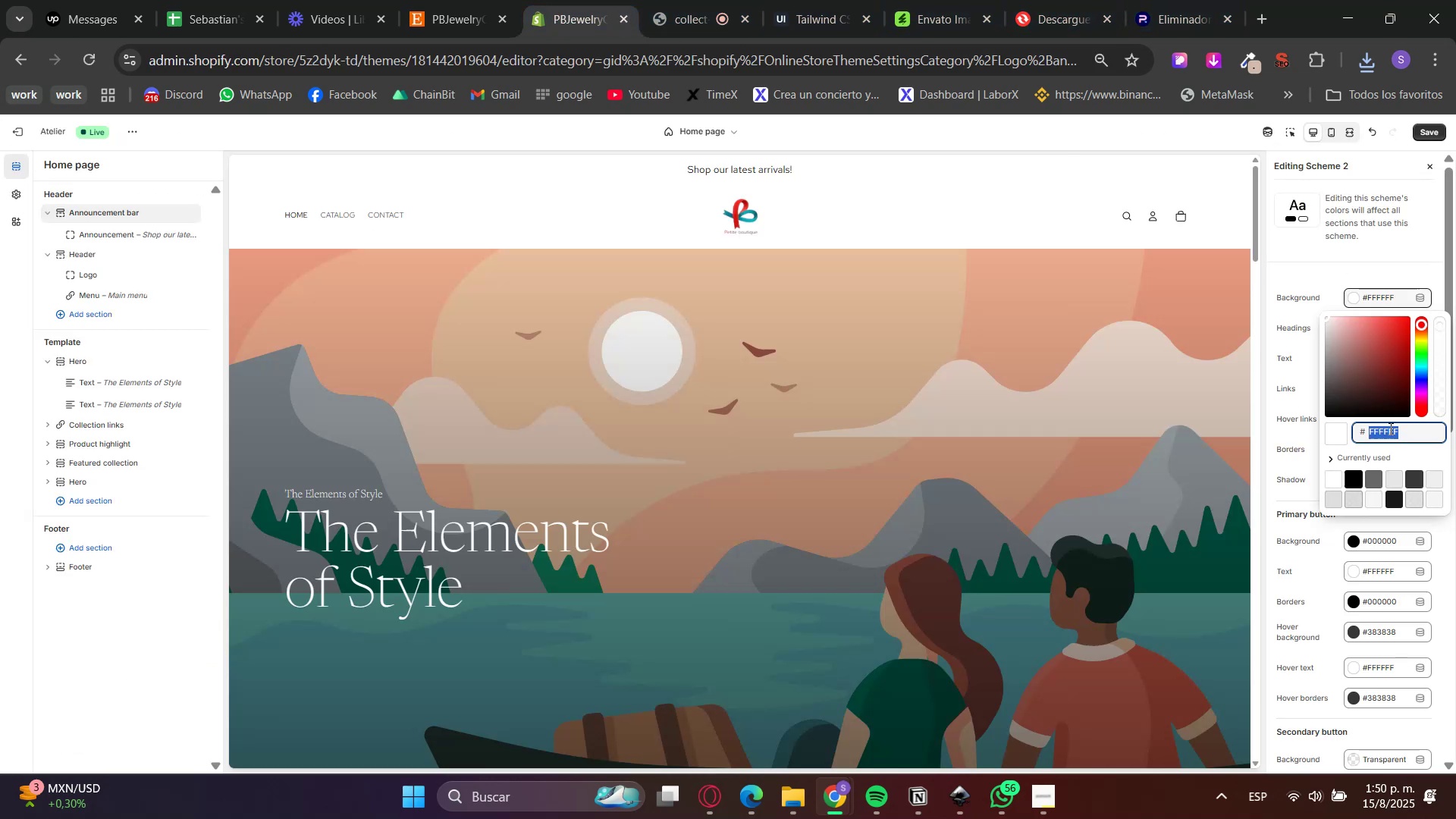 
key(Control+ControlLeft)
 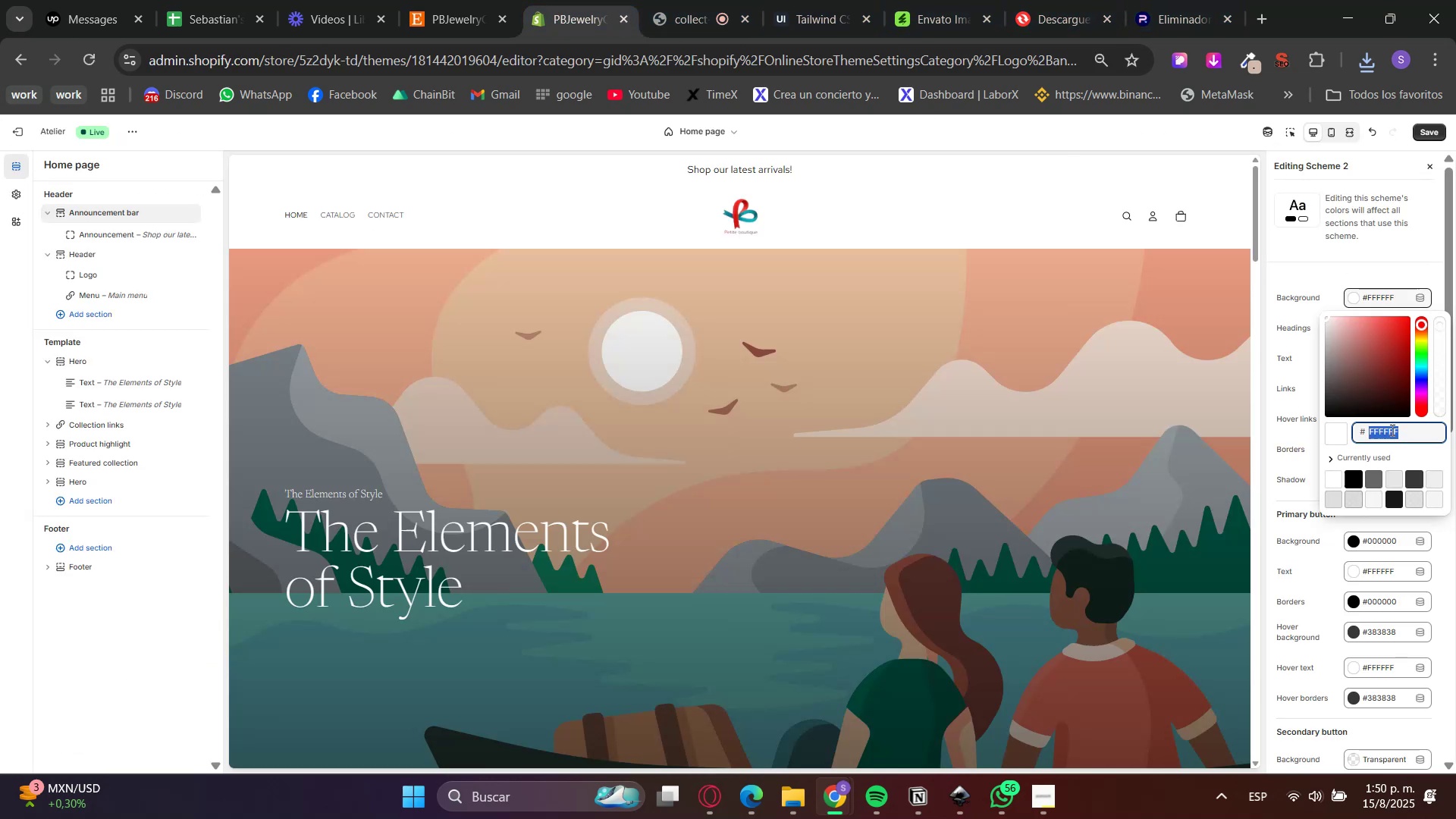 
key(Control+V)
 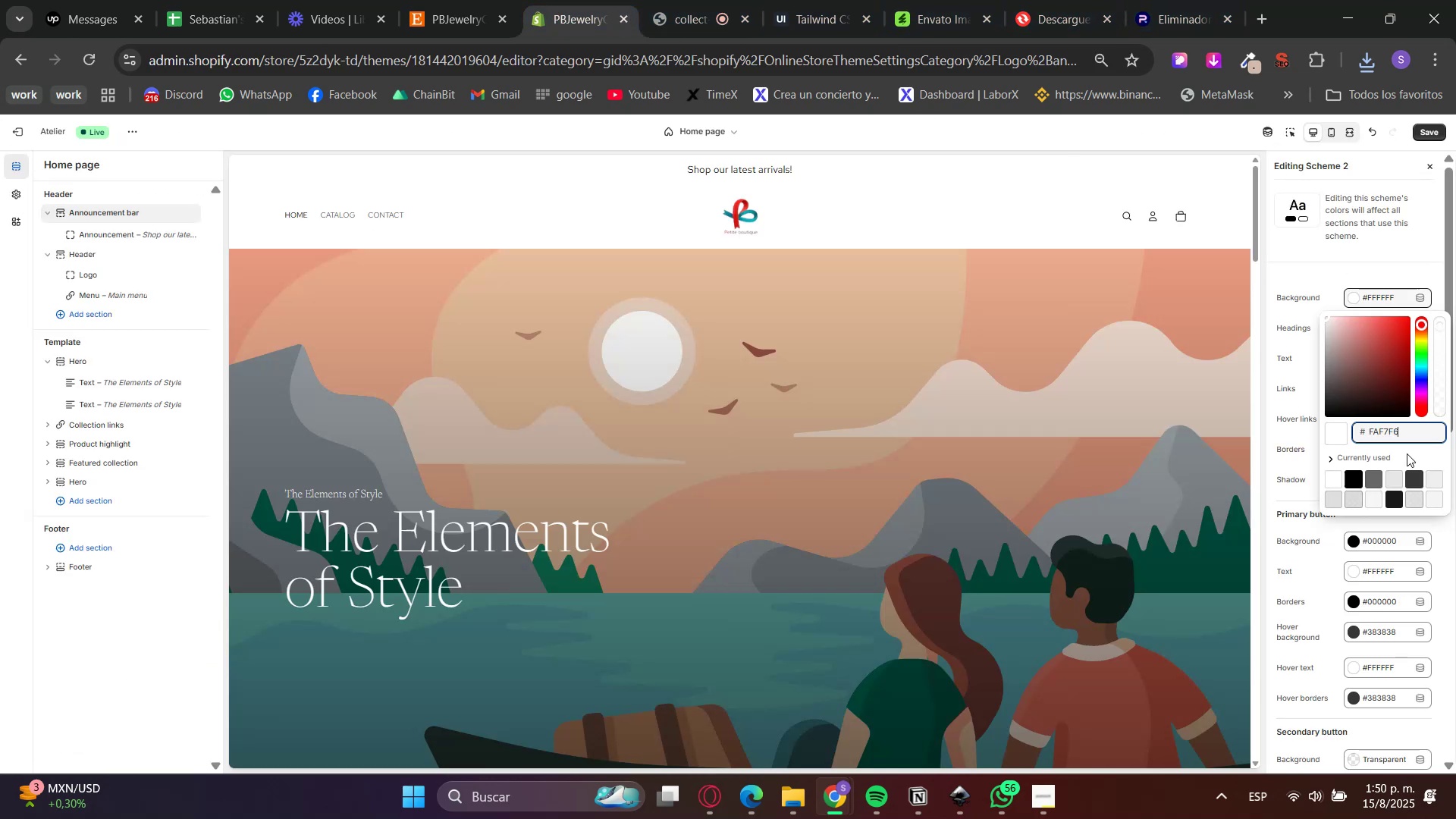 
triple_click([1414, 461])
 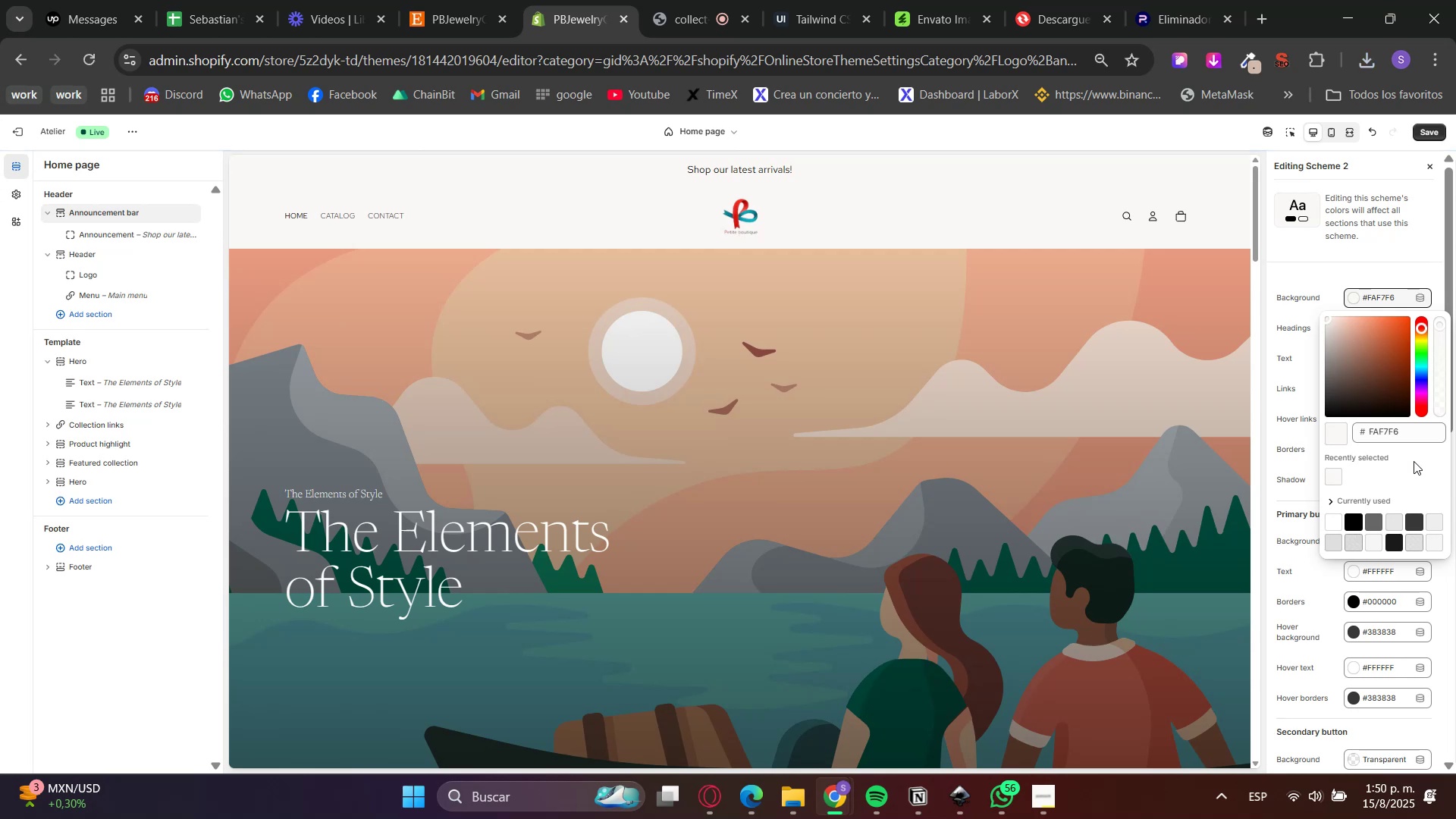 
left_click([1323, 279])
 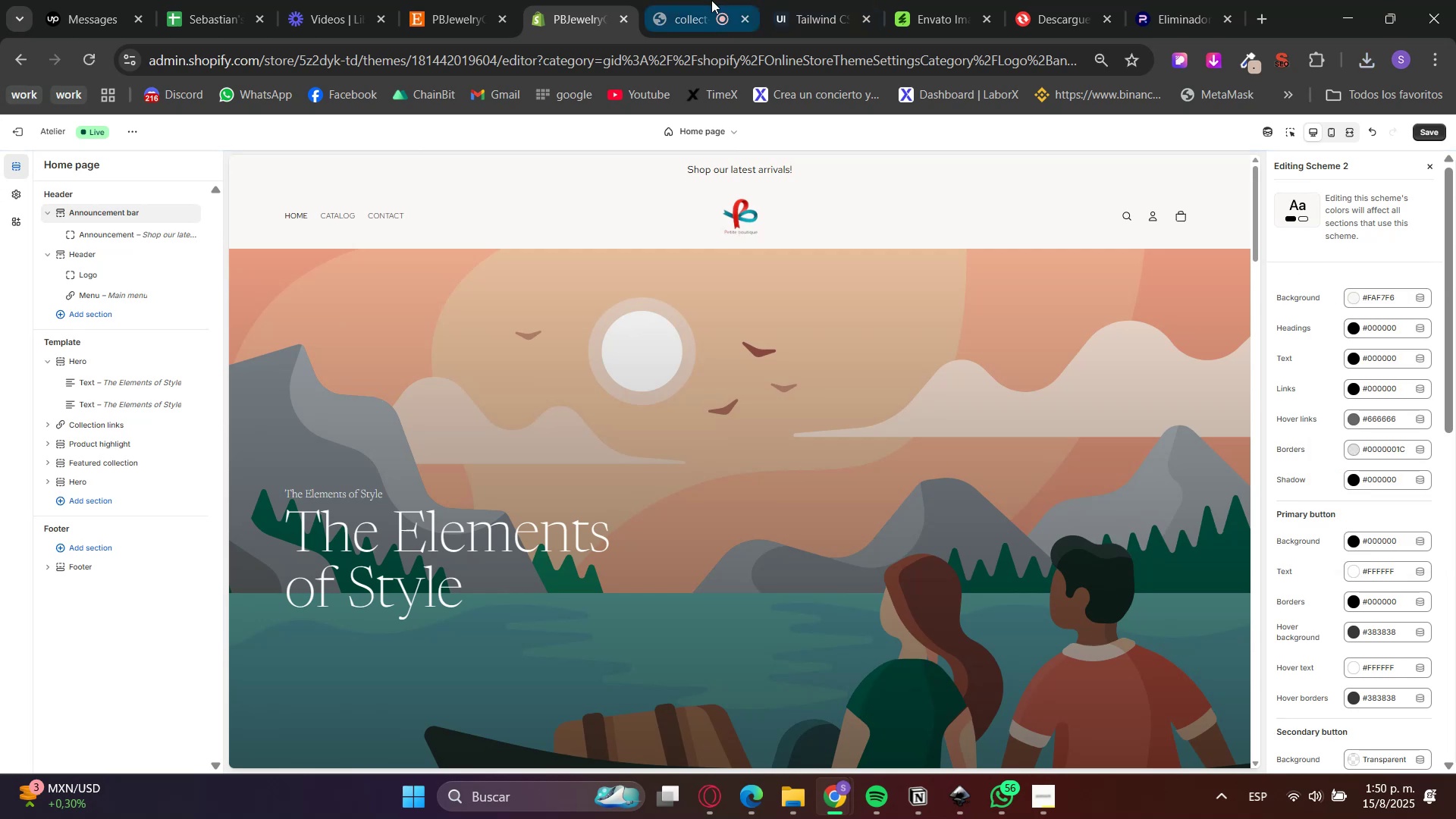 
double_click([541, 0])
 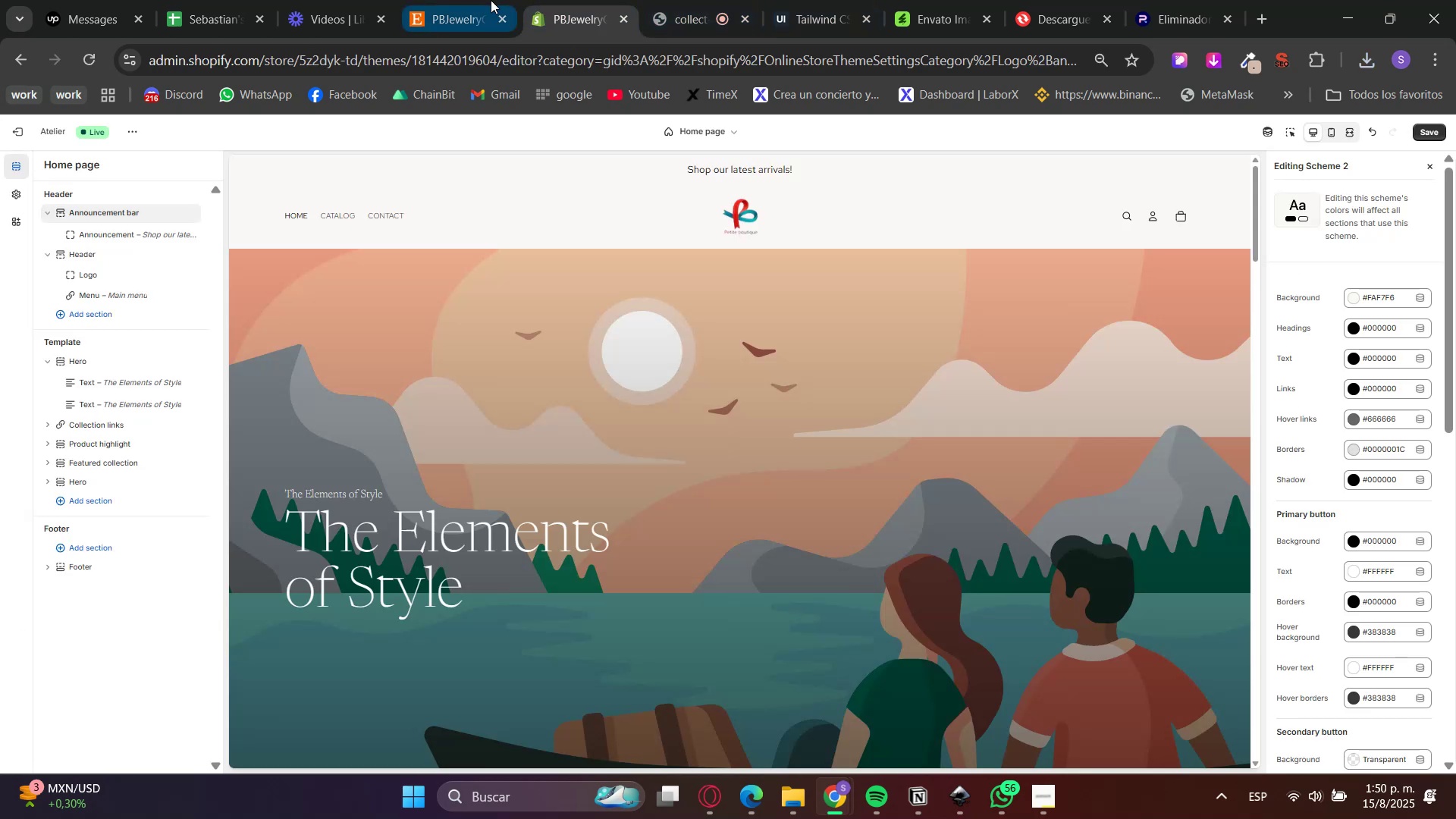 
triple_click([488, 0])
 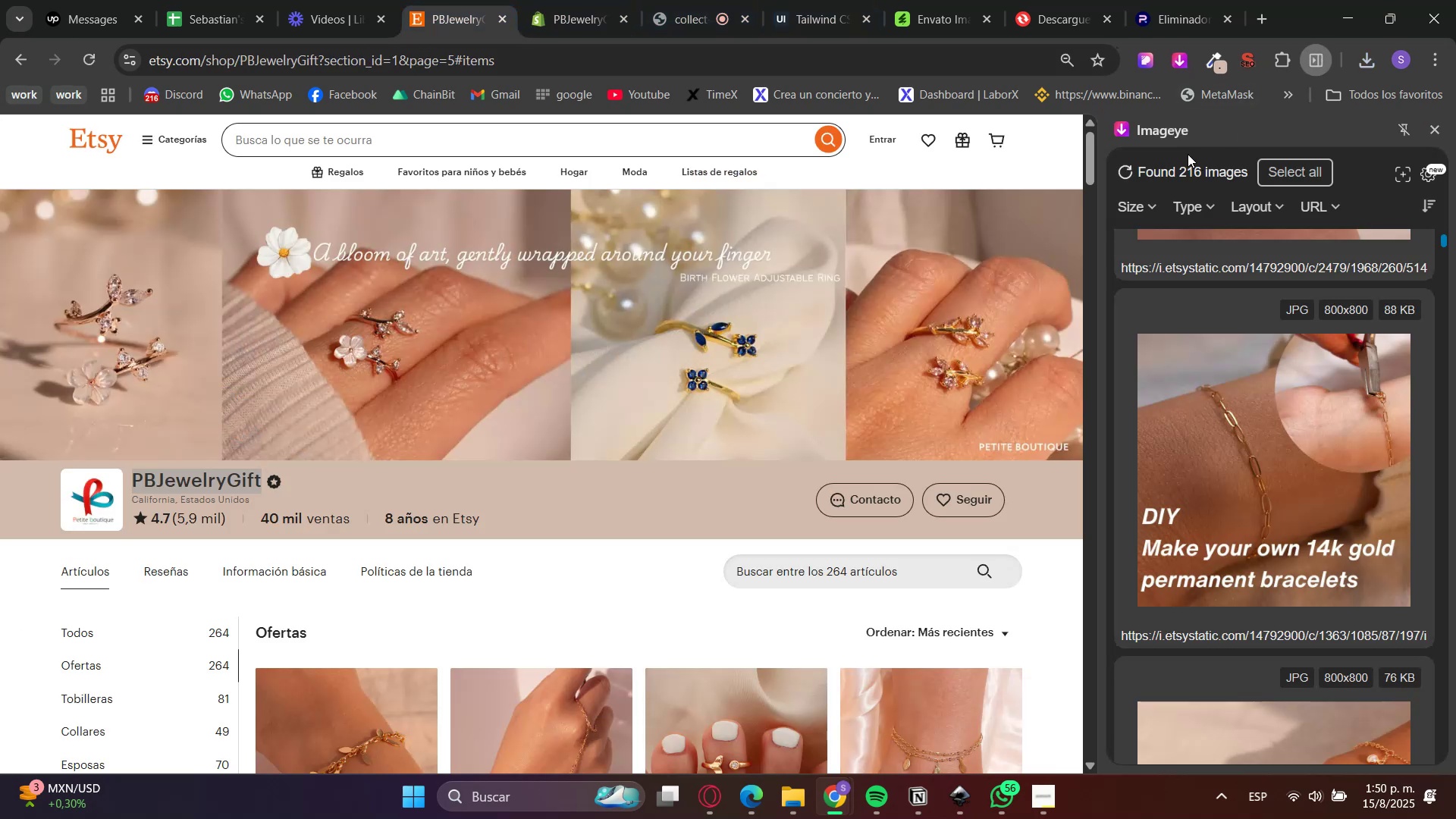 
left_click([1065, 0])
 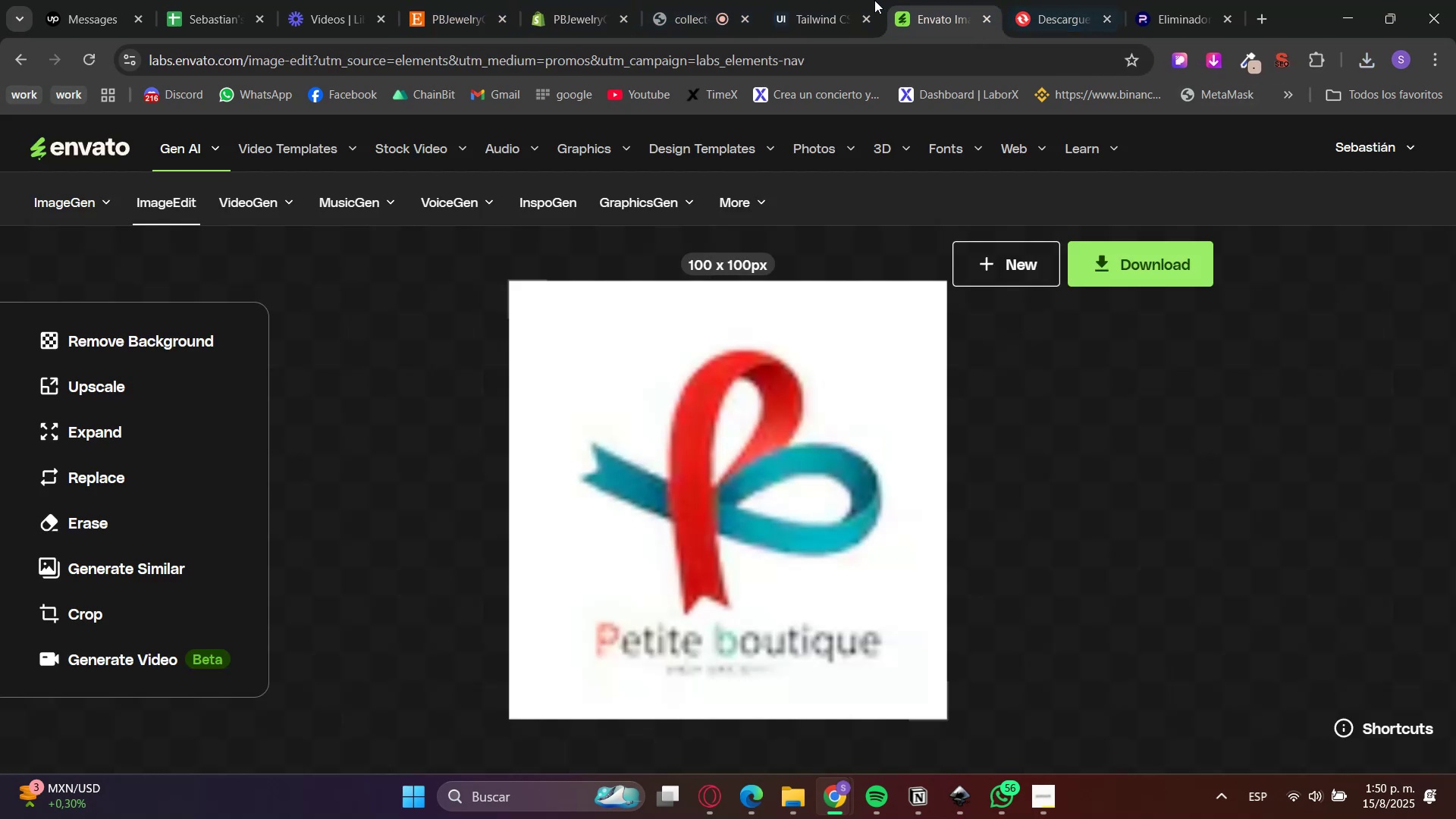 
triple_click([801, 0])
 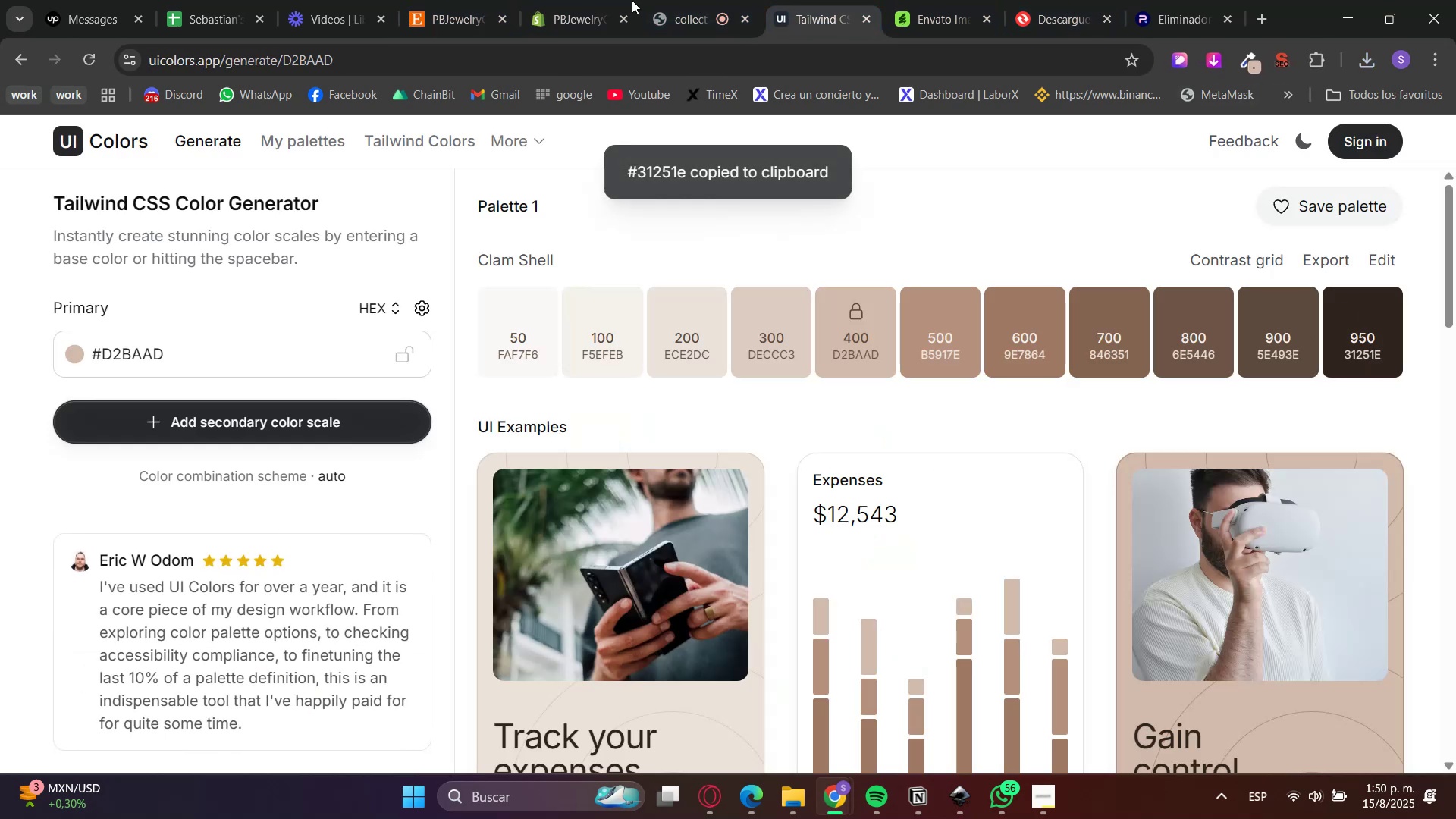 
left_click([543, 0])
 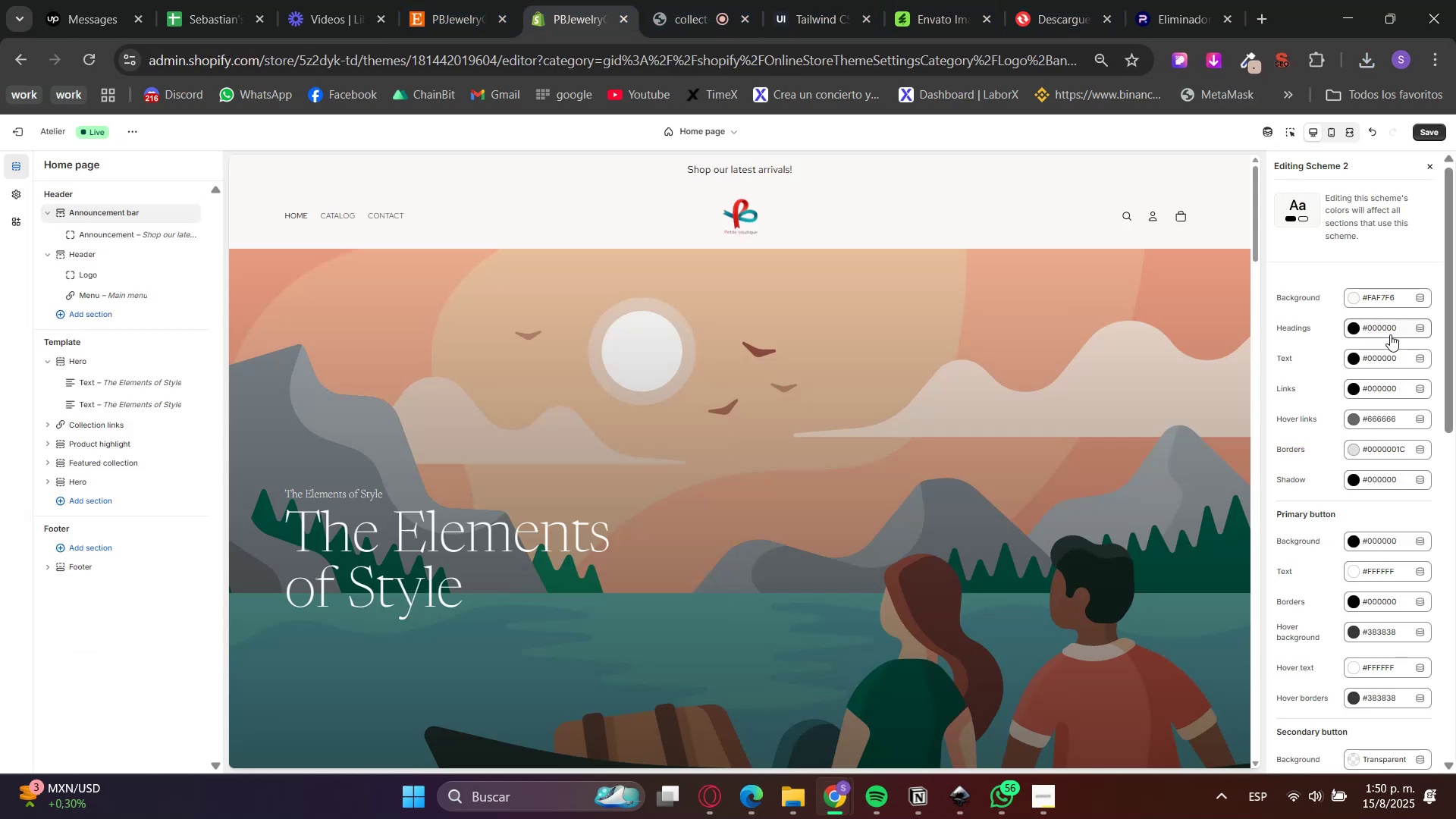 
left_click([1382, 331])
 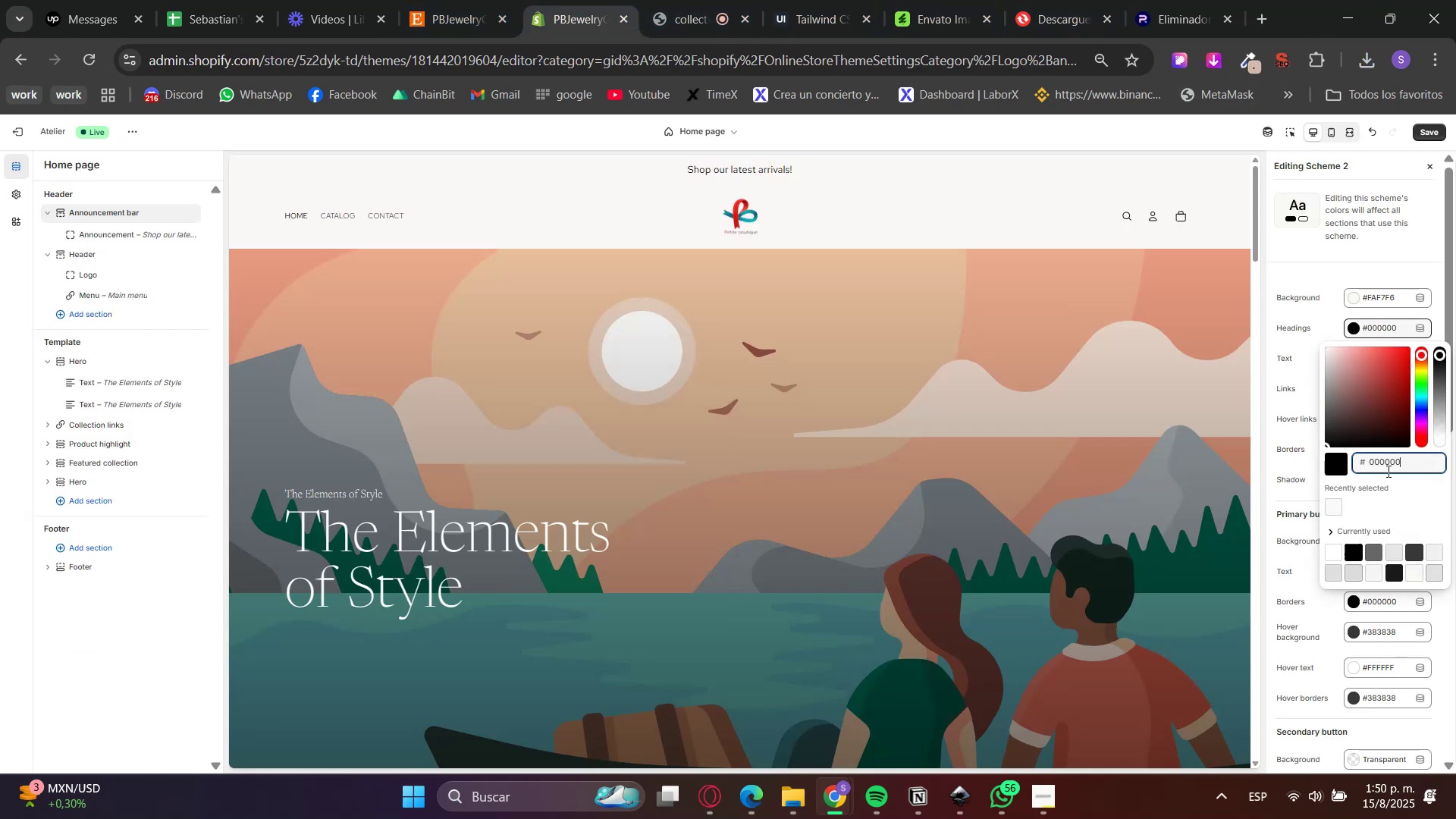 
double_click([1387, 471])
 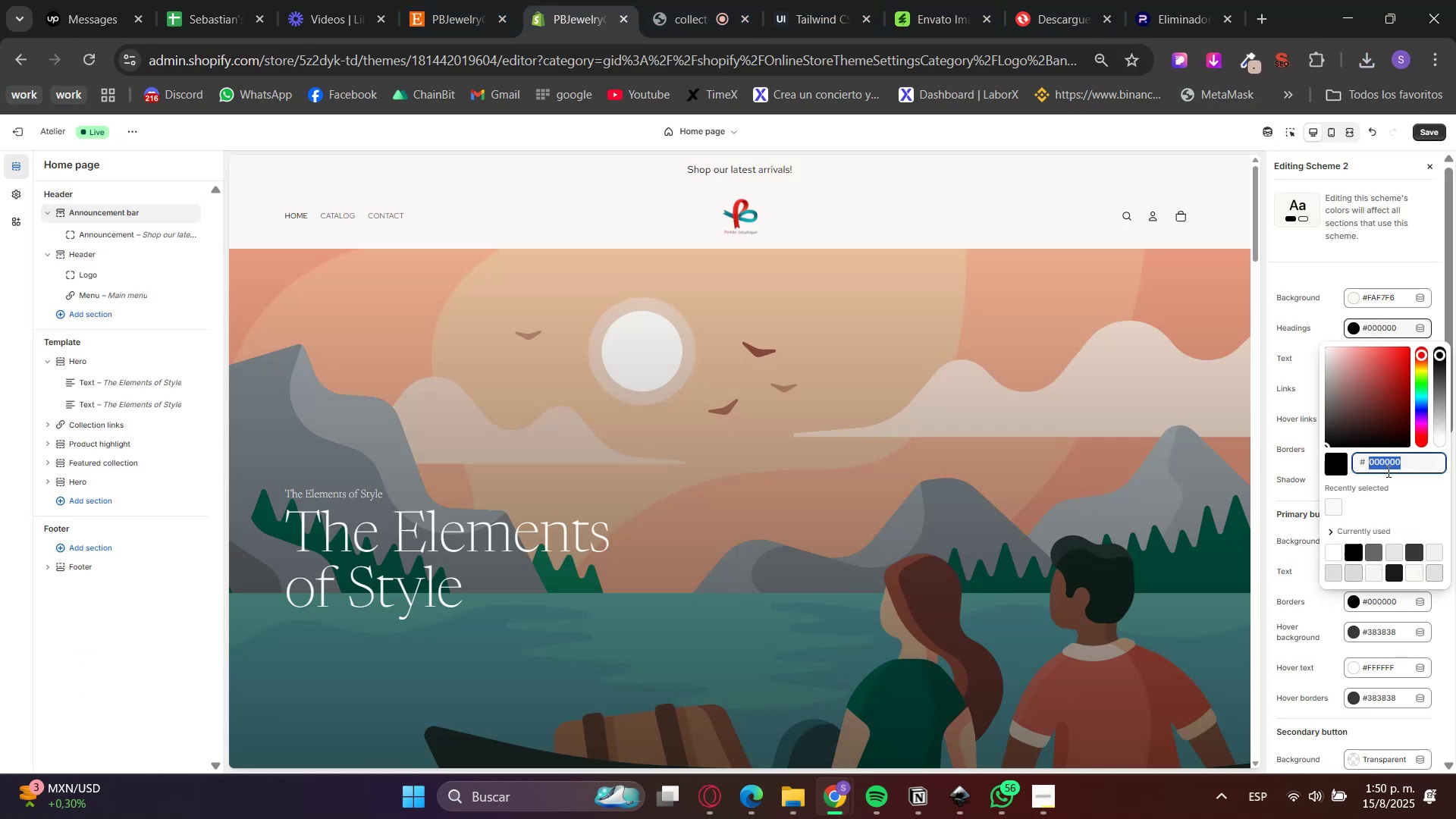 
key(Control+ControlLeft)
 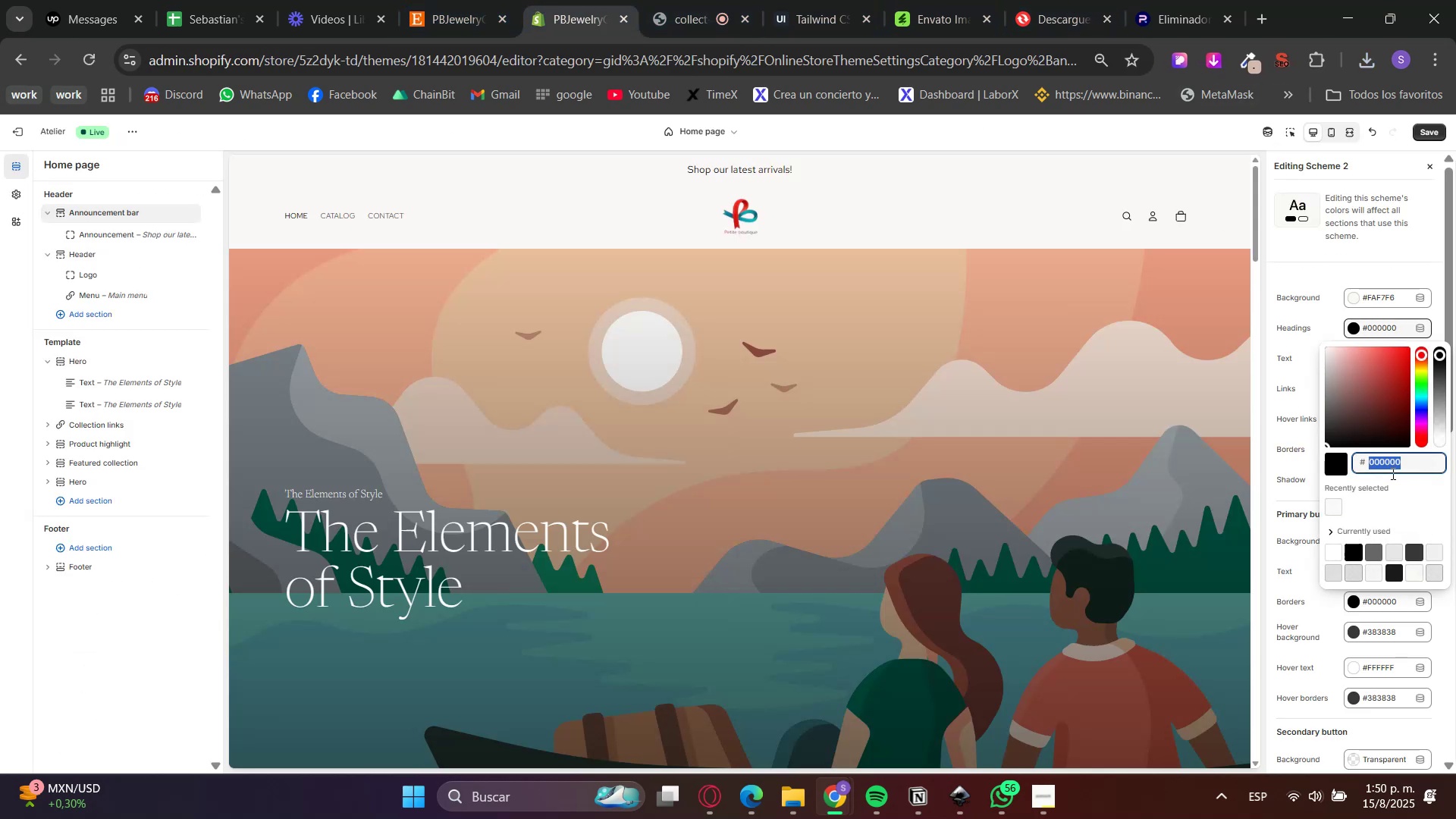 
key(Control+V)
 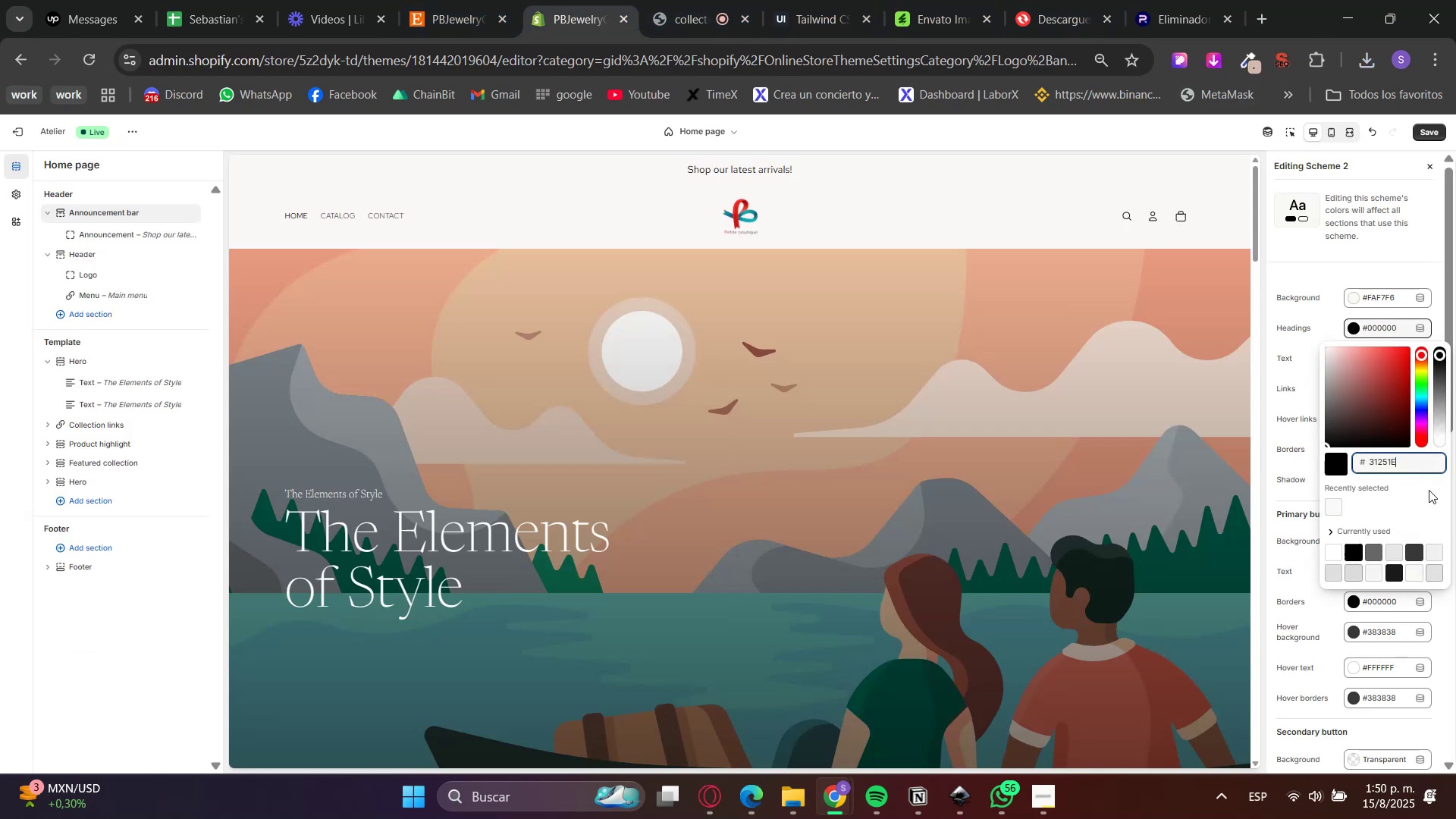 
triple_click([1429, 490])
 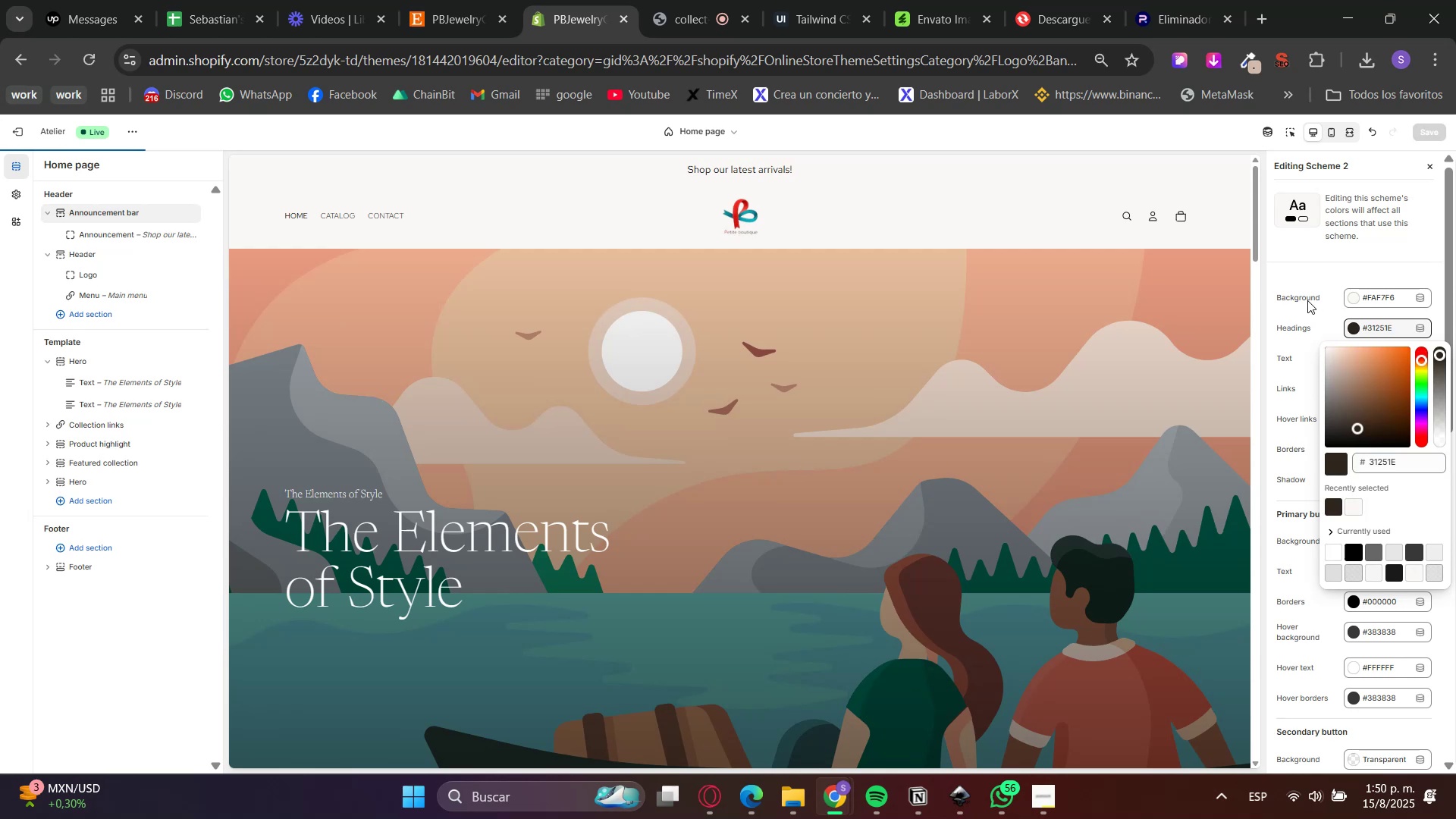 
left_click([1307, 300])
 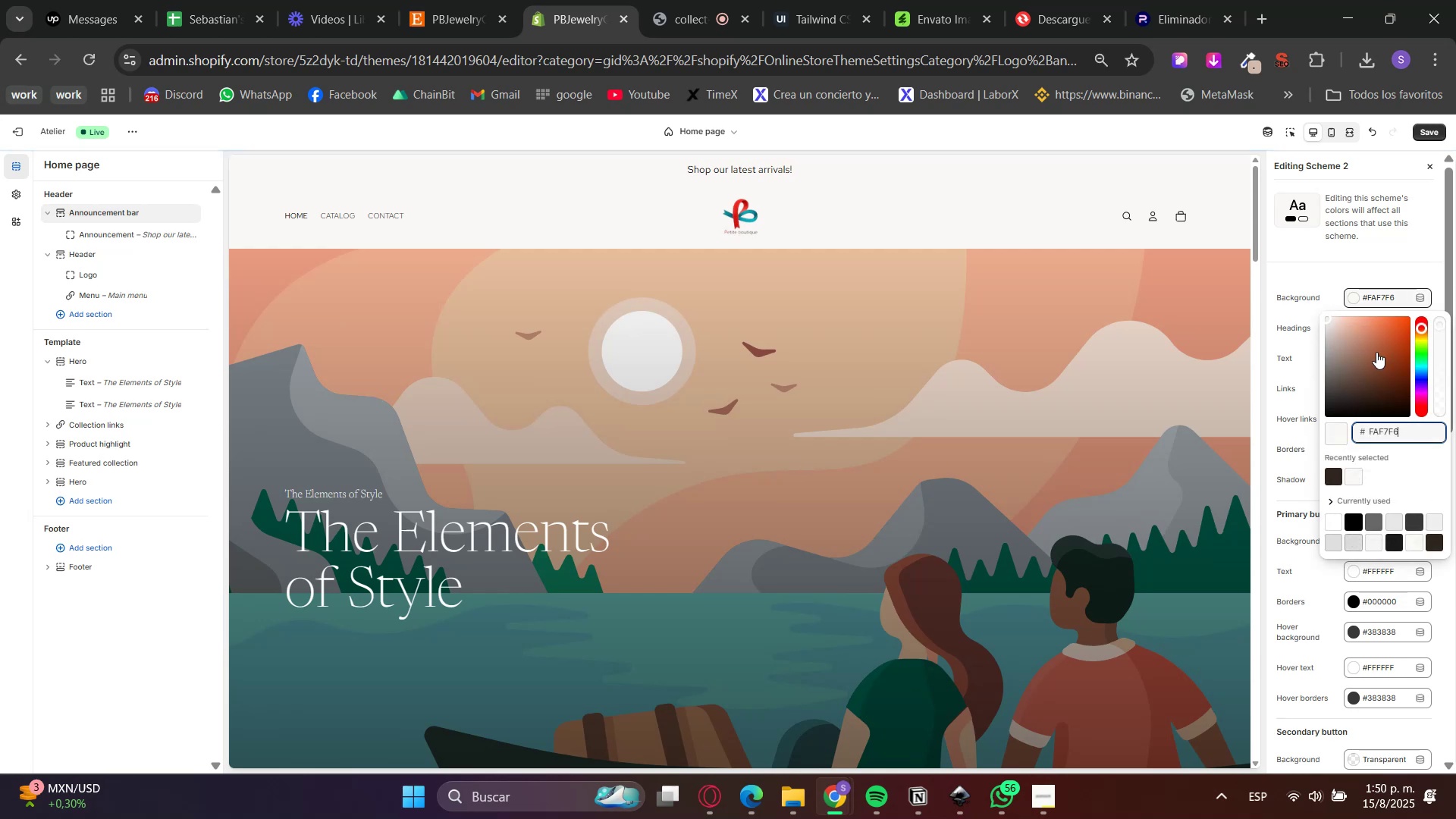 
left_click([1311, 274])
 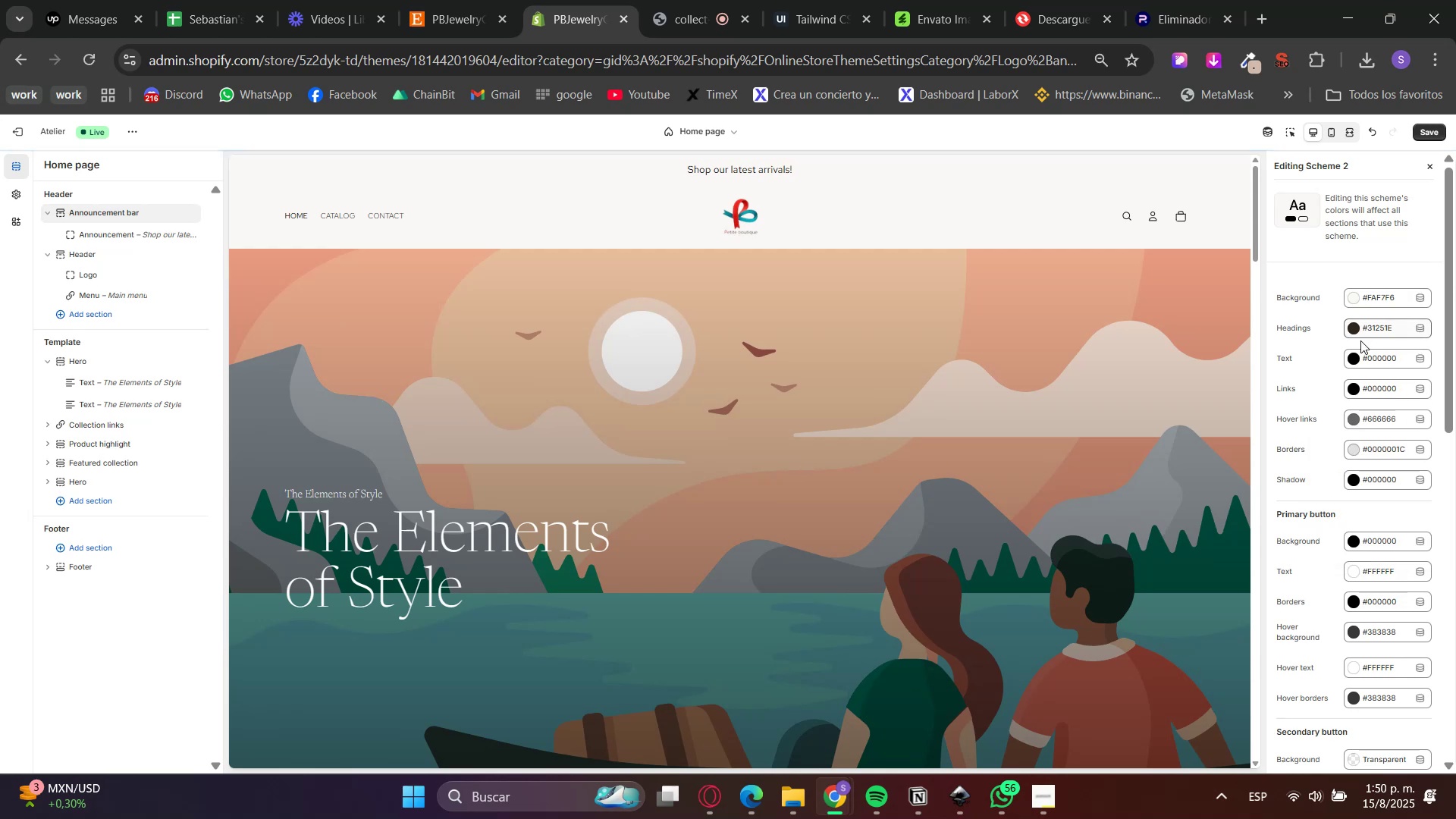 
left_click([1363, 359])
 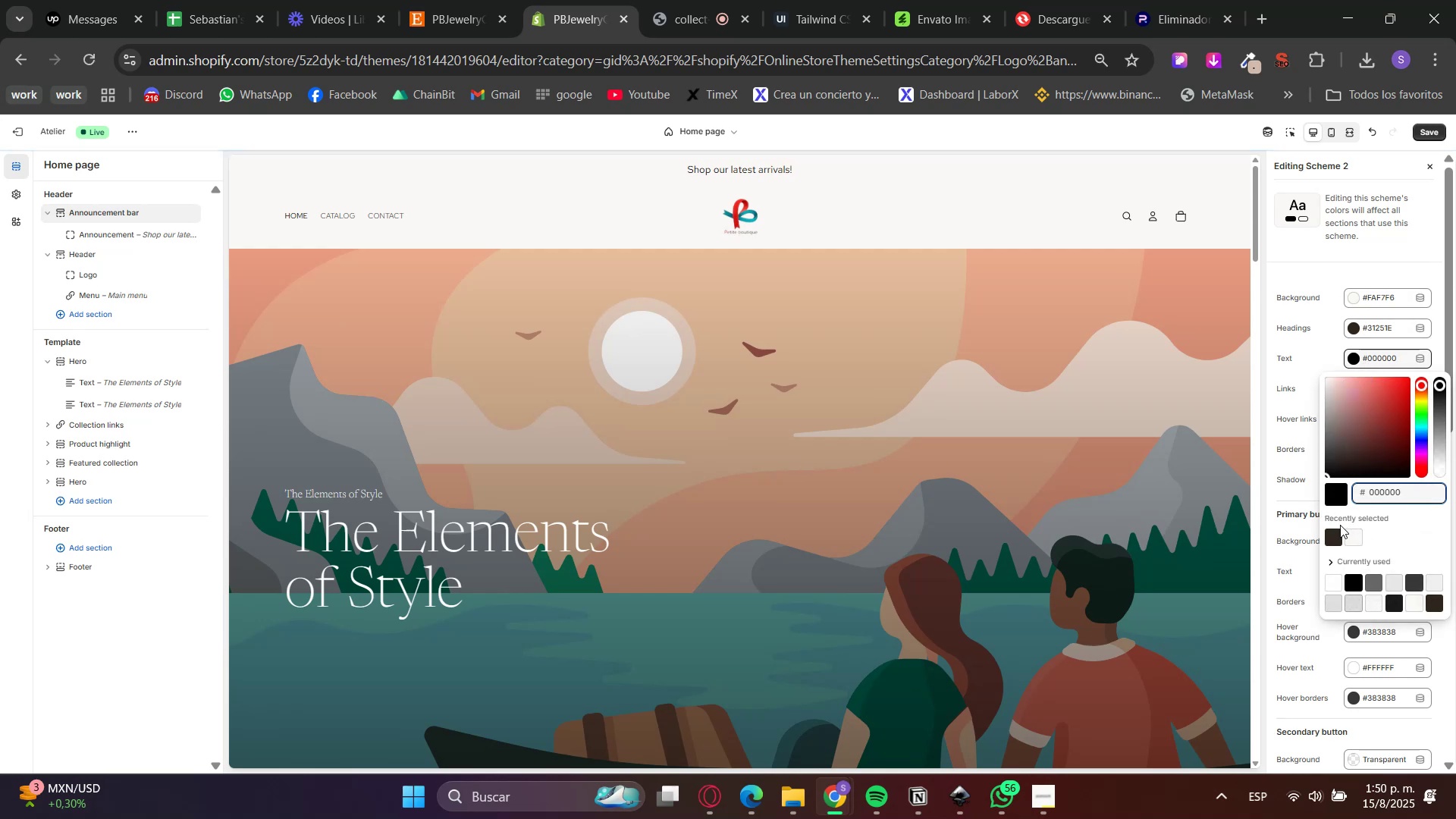 
left_click([1336, 534])
 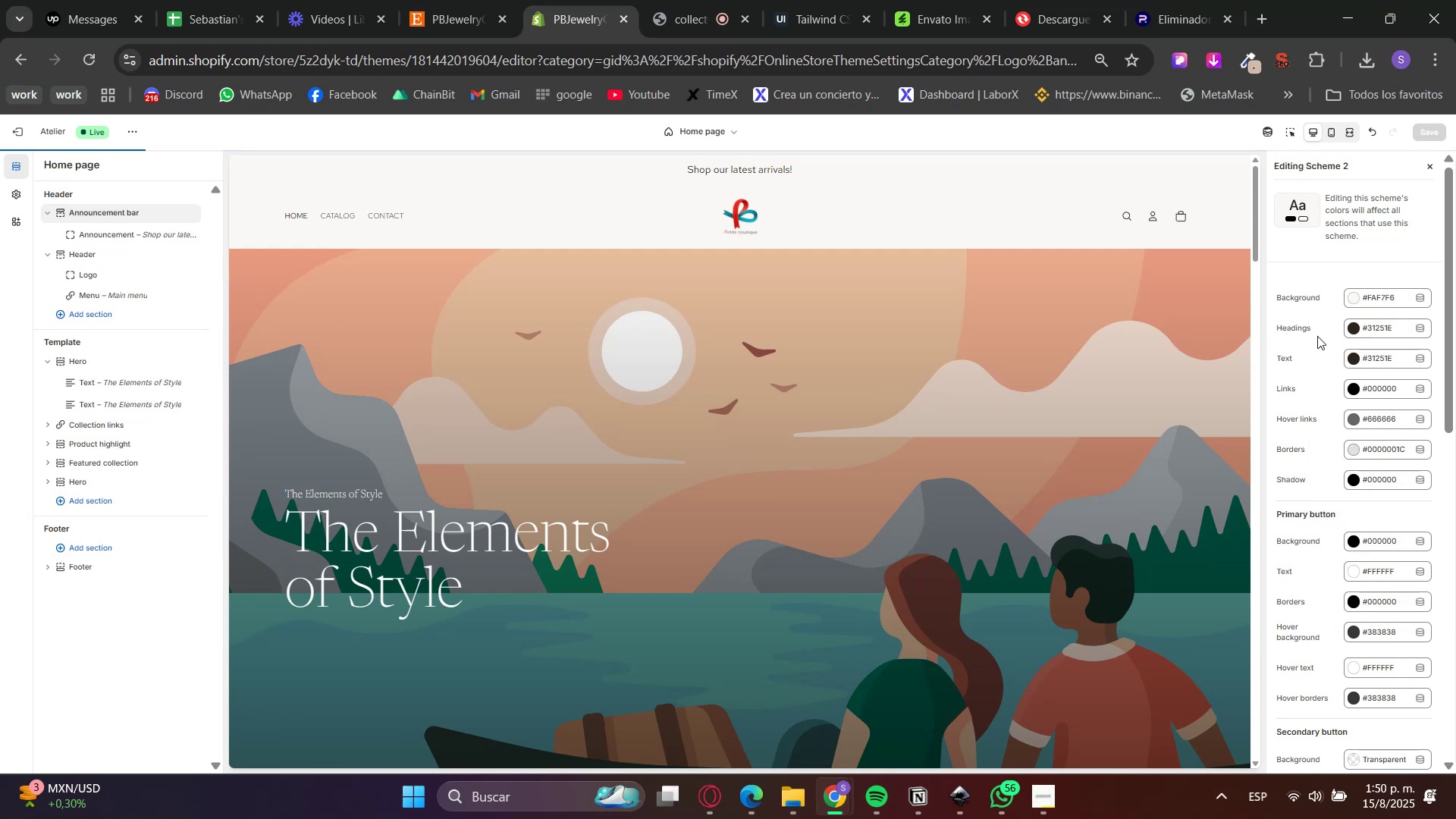 
left_click([1349, 365])
 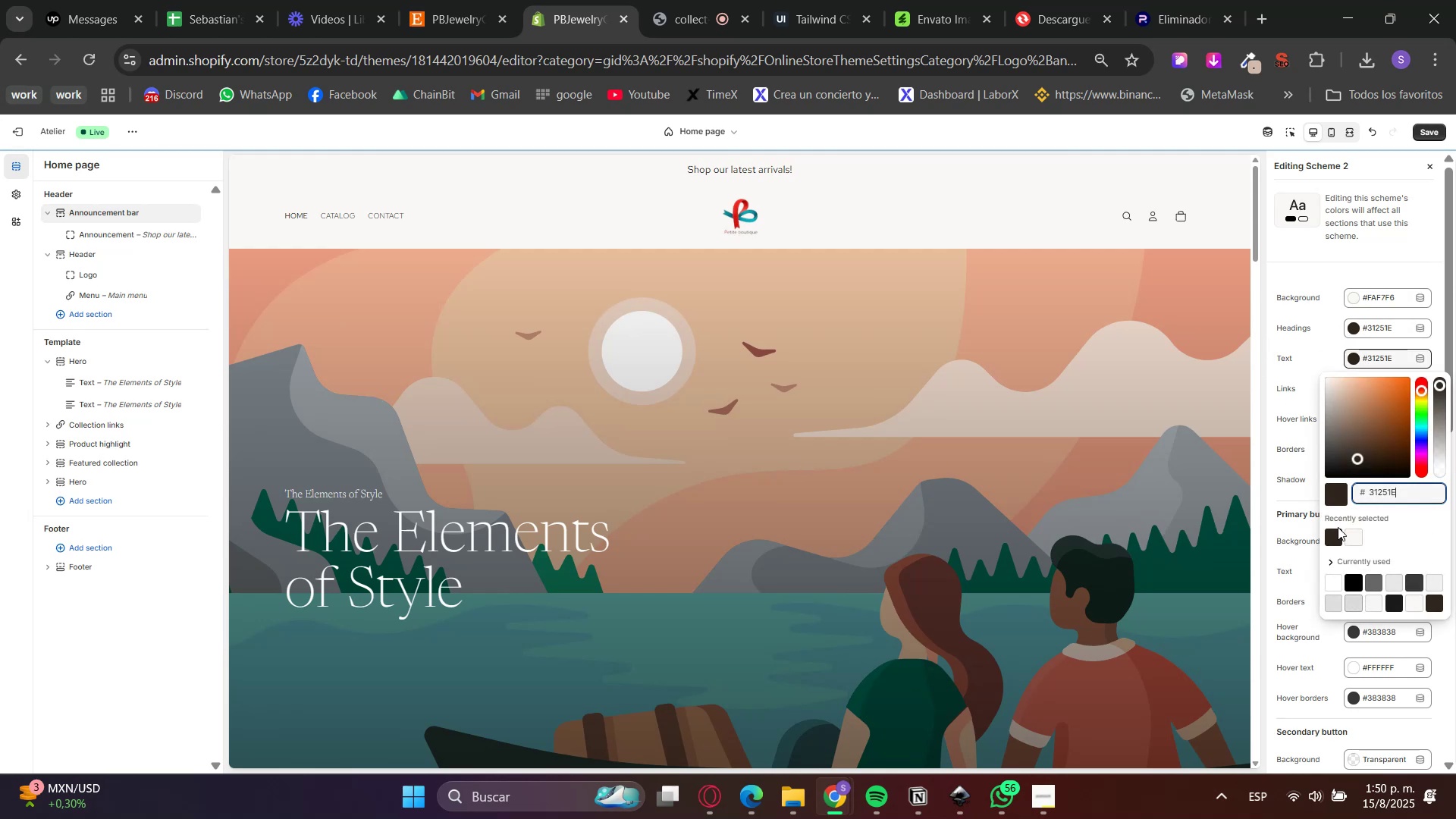 
left_click([1332, 538])
 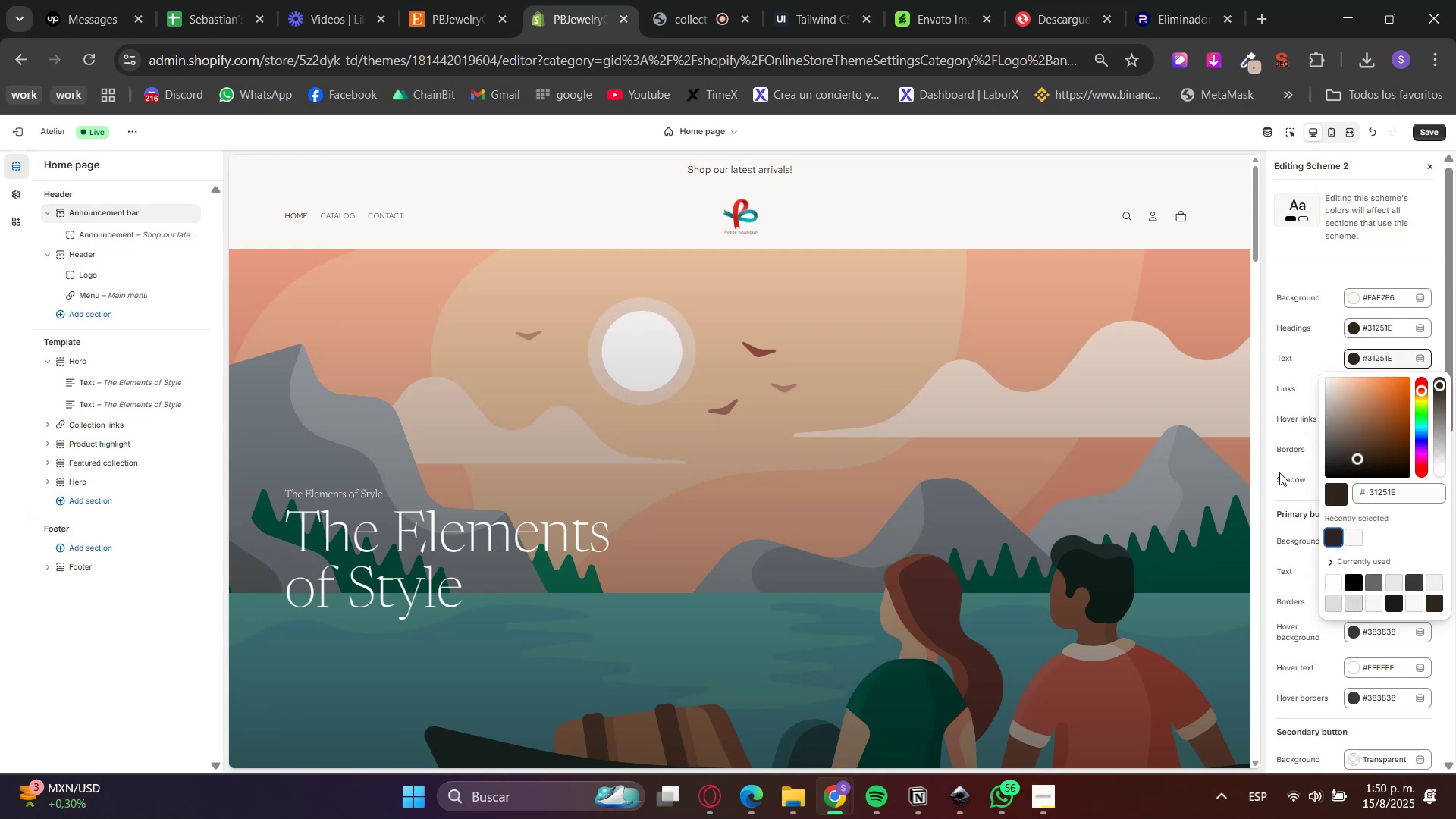 
left_click([1279, 472])
 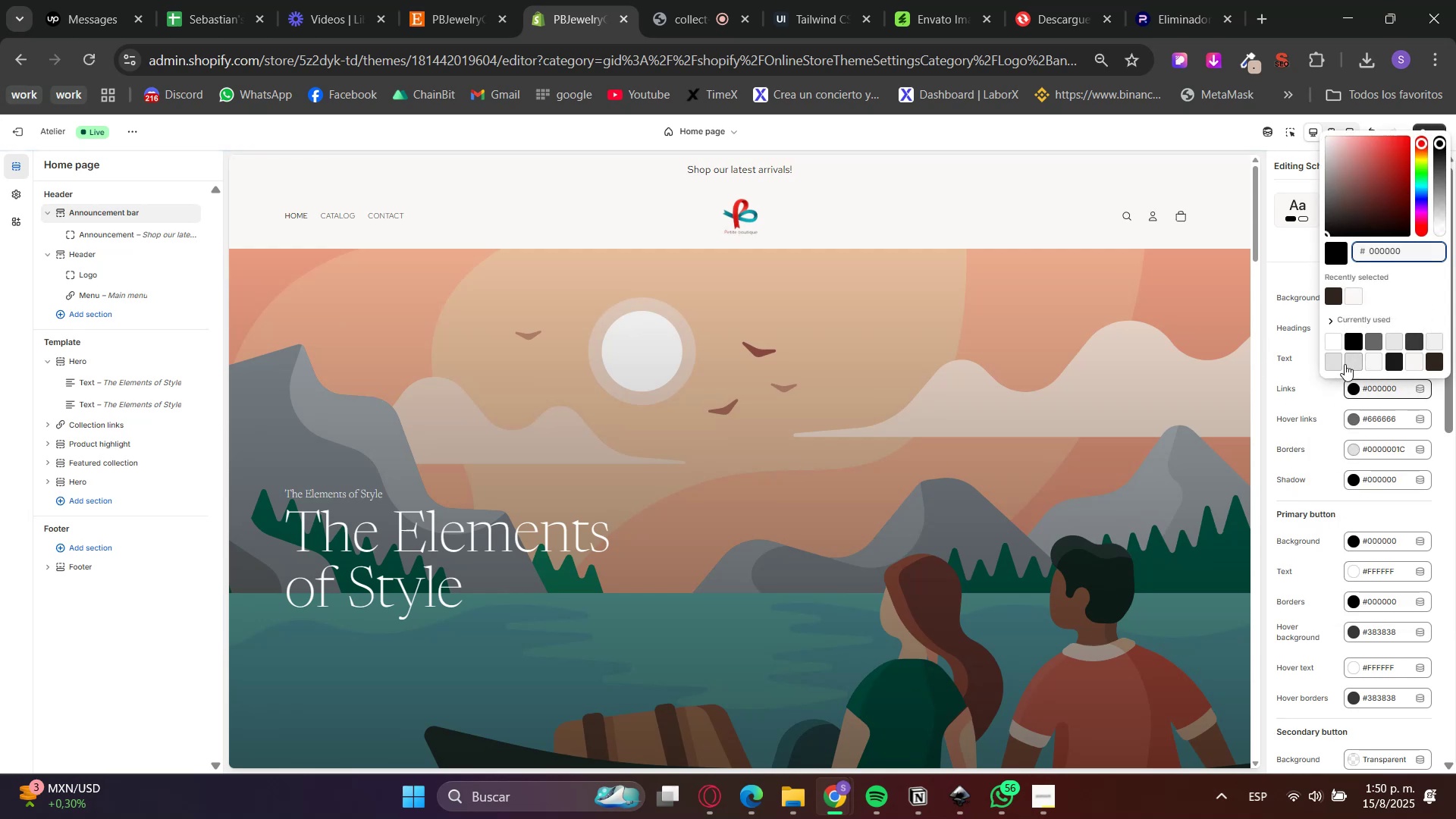 
left_click([1335, 300])
 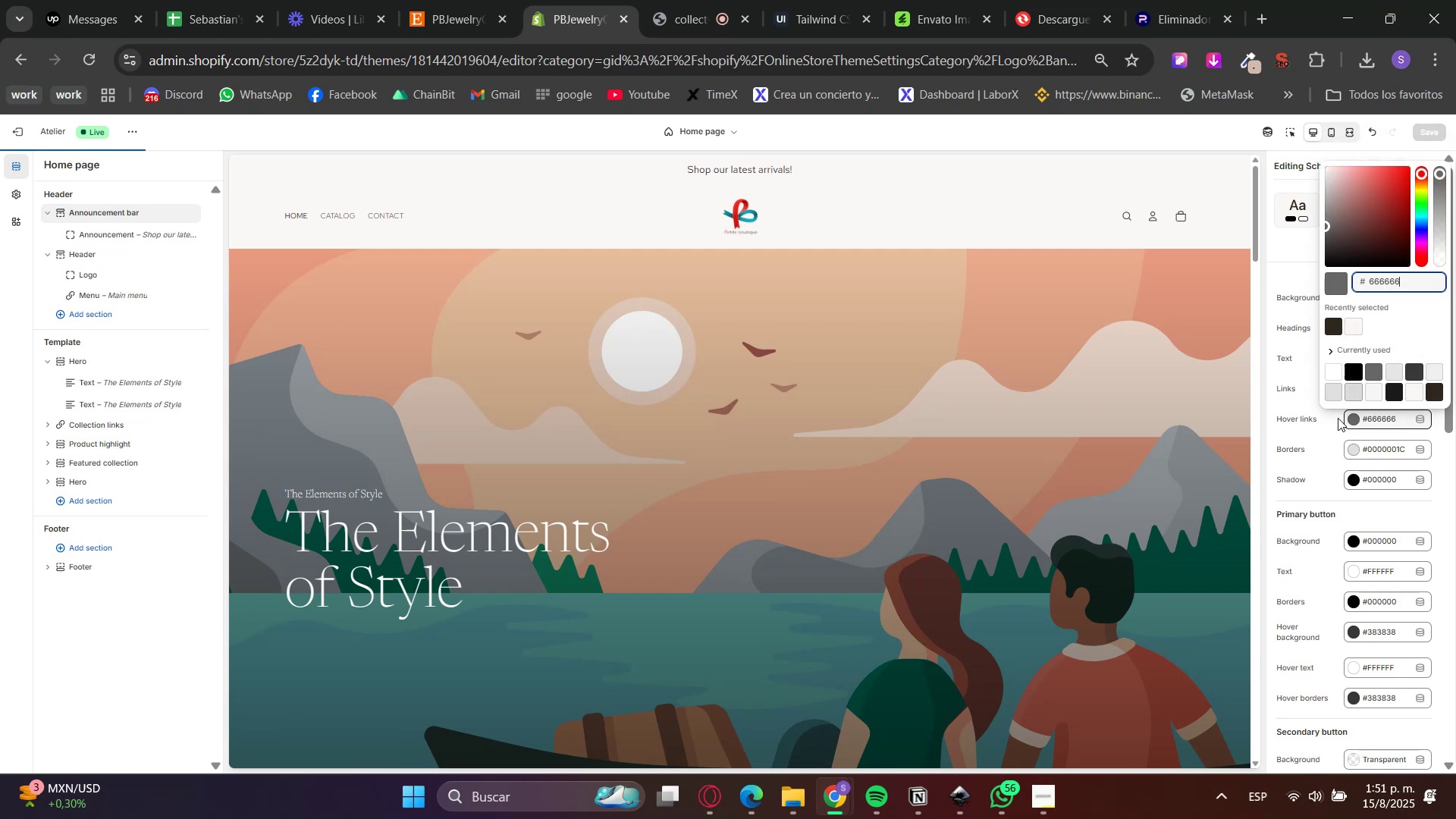 
triple_click([1351, 416])
 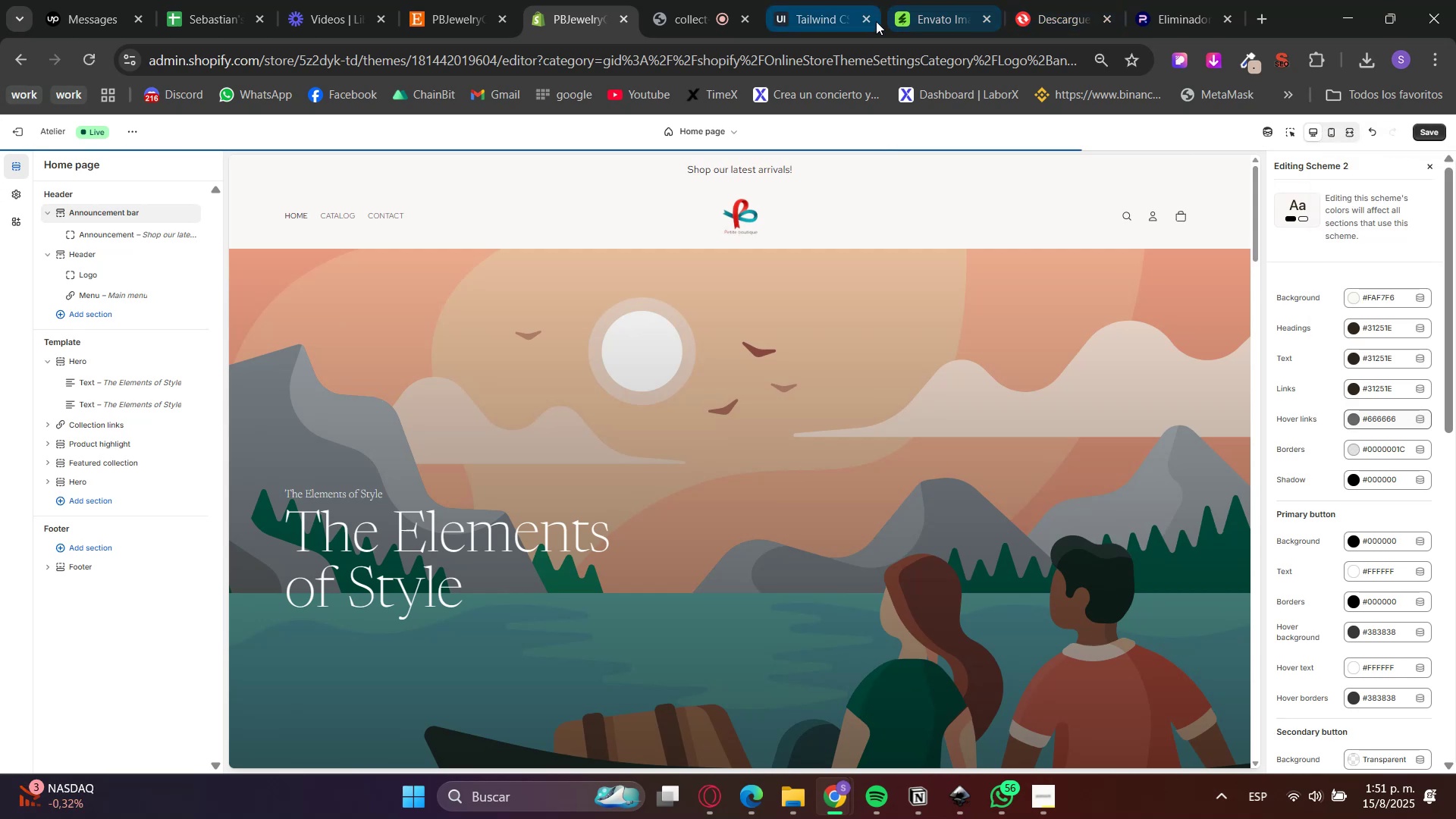 
left_click([832, 0])
 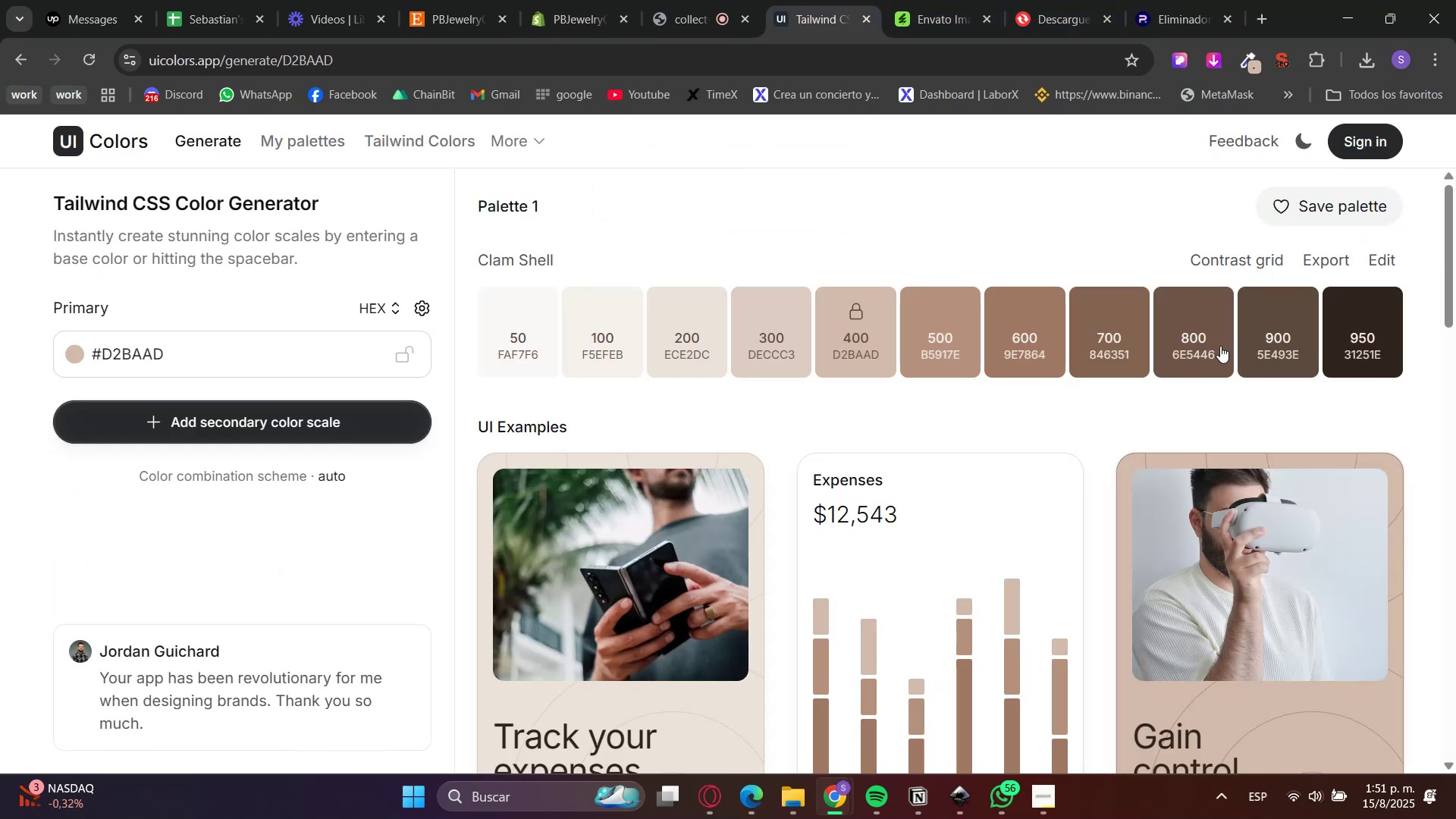 
left_click([1175, 346])
 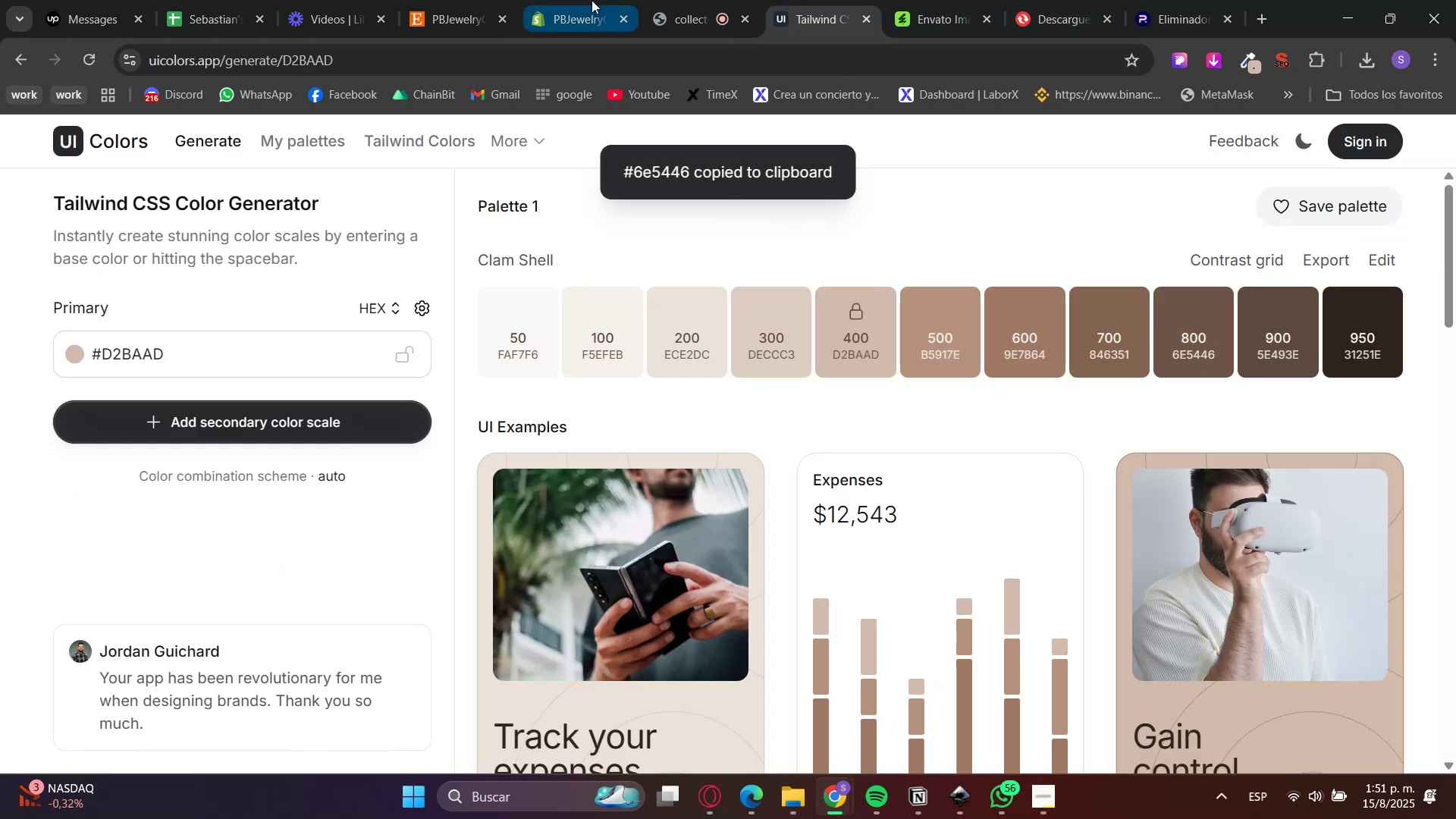 
left_click([581, 0])
 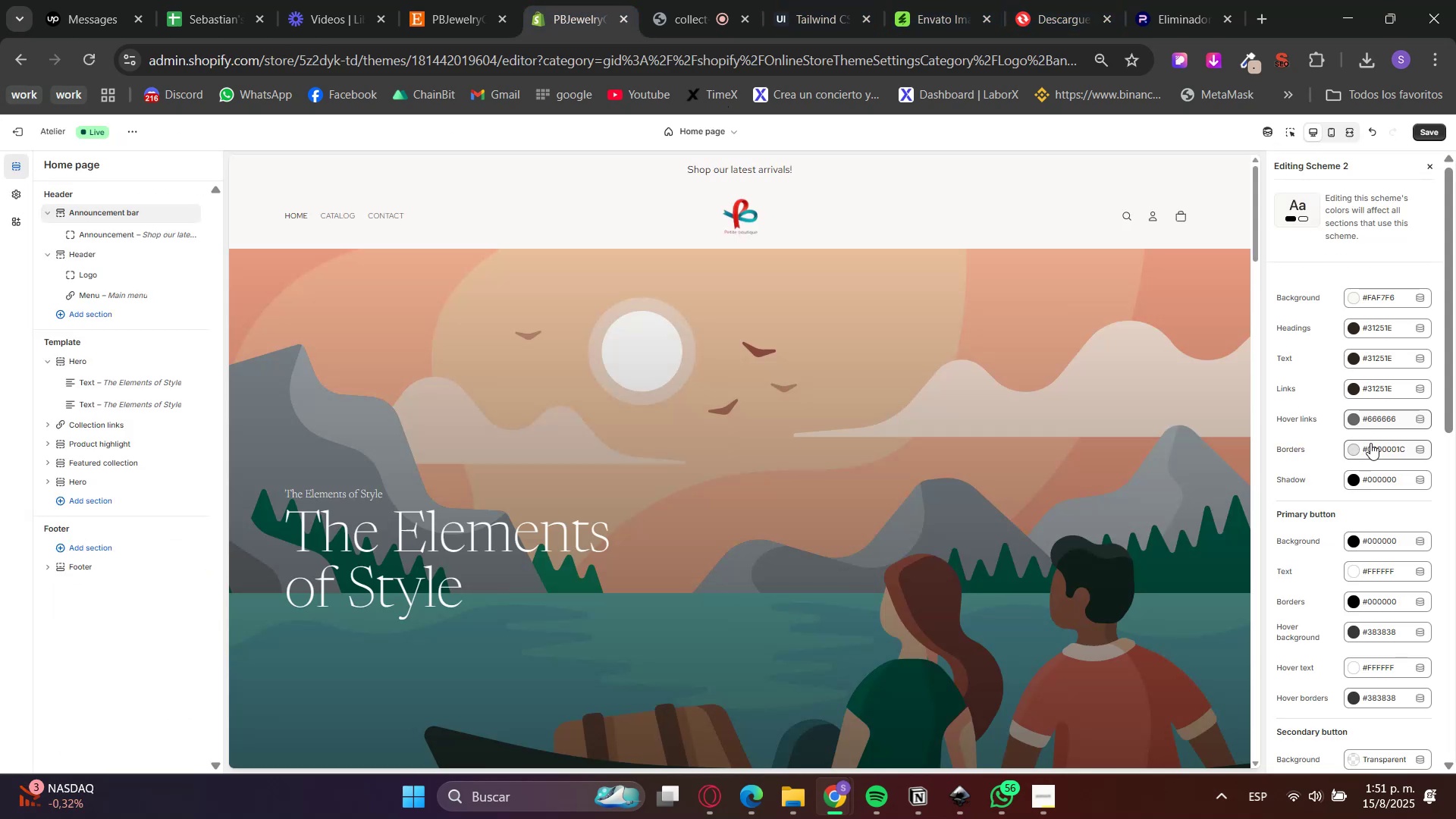 
left_click([1351, 420])
 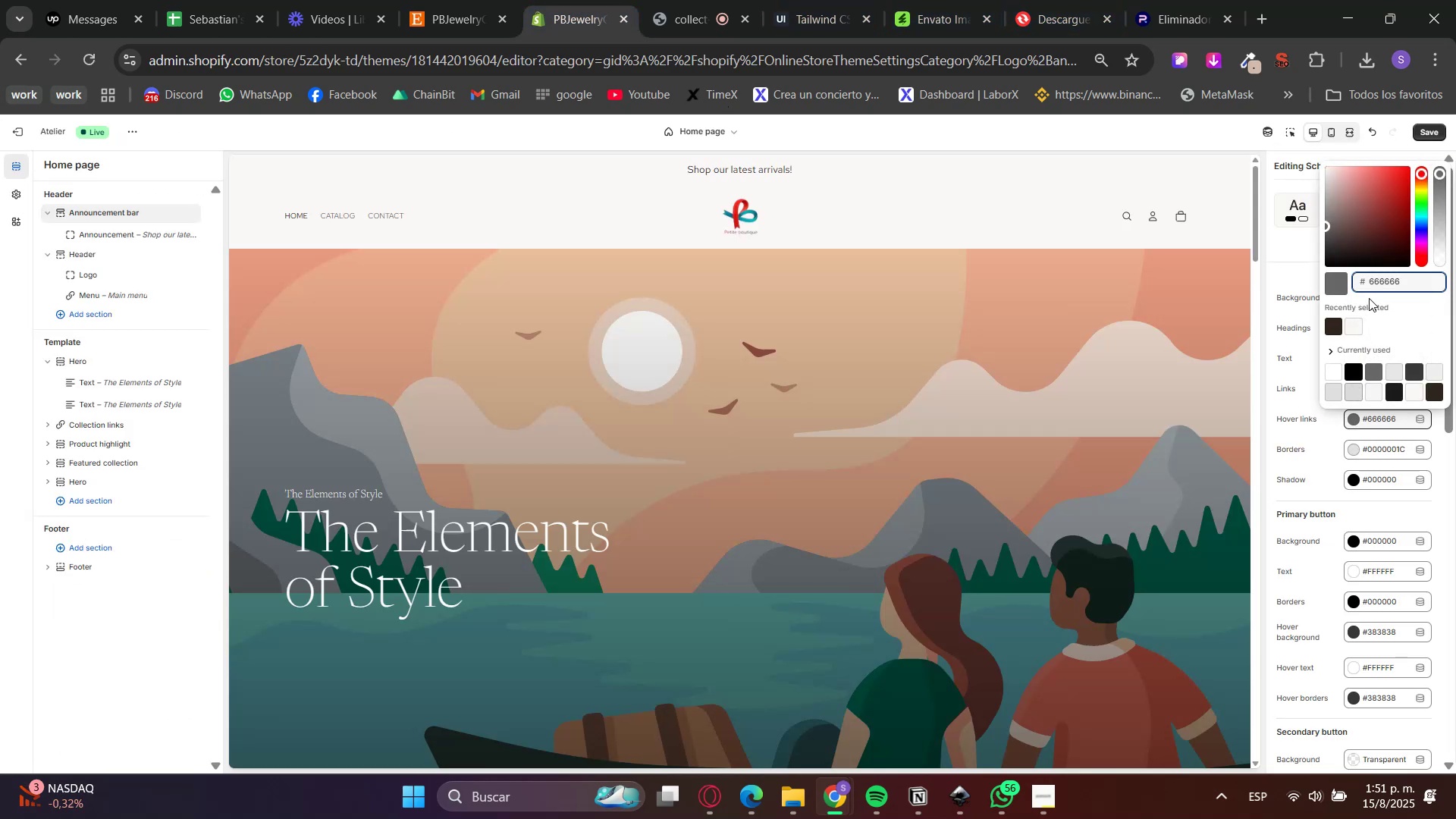 
double_click([1379, 281])
 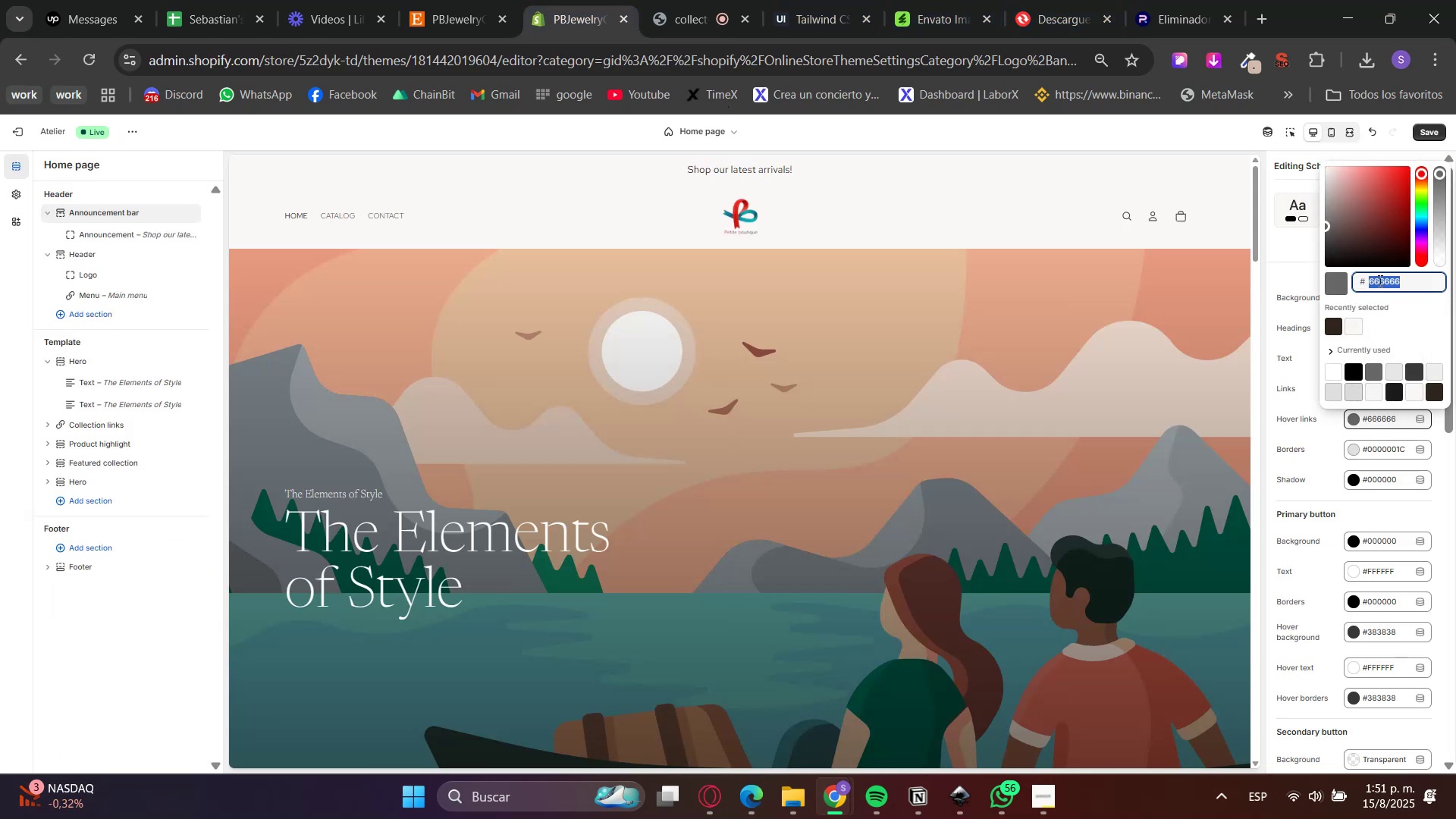 
key(Control+ControlLeft)
 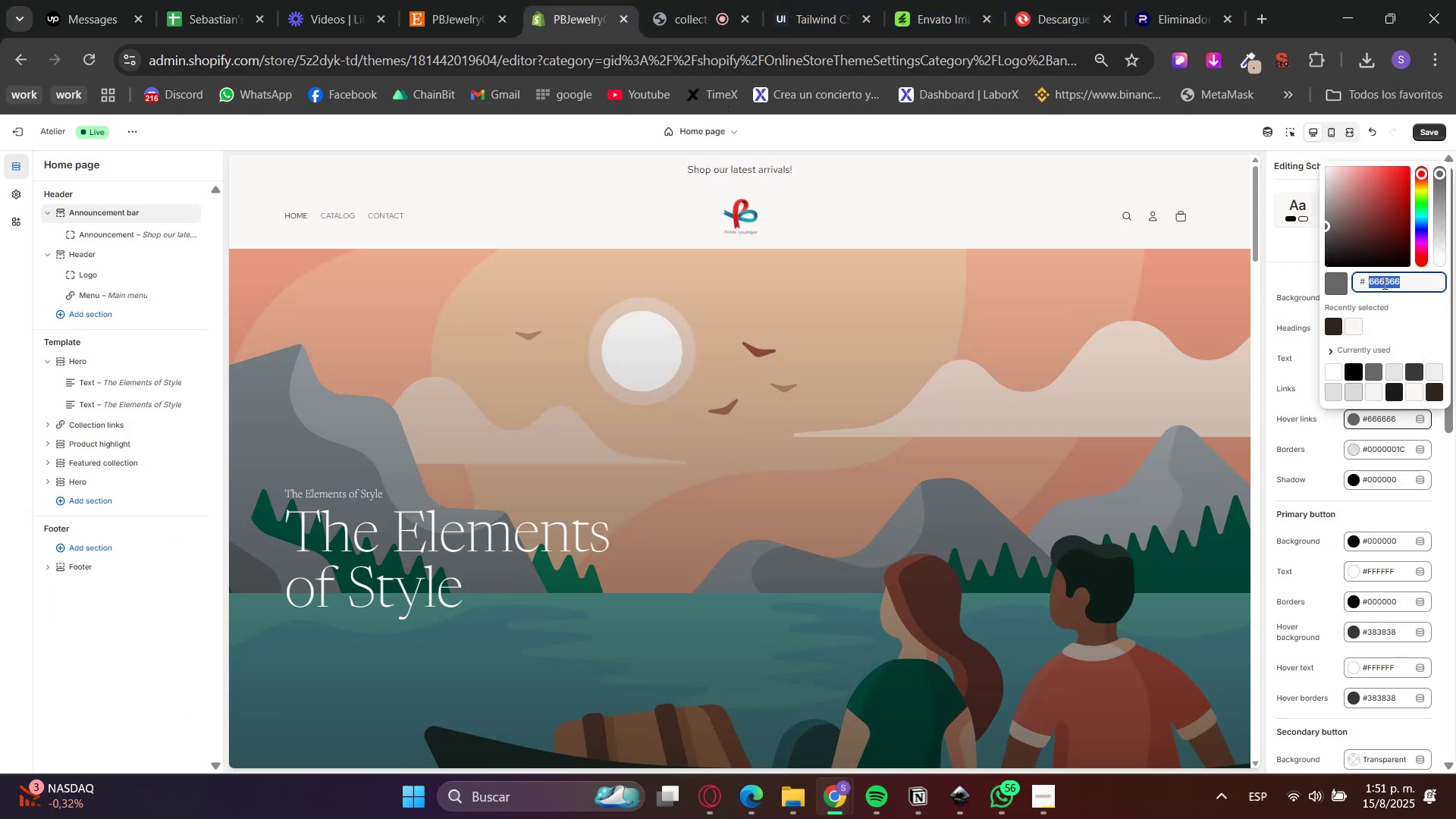 
key(Control+V)
 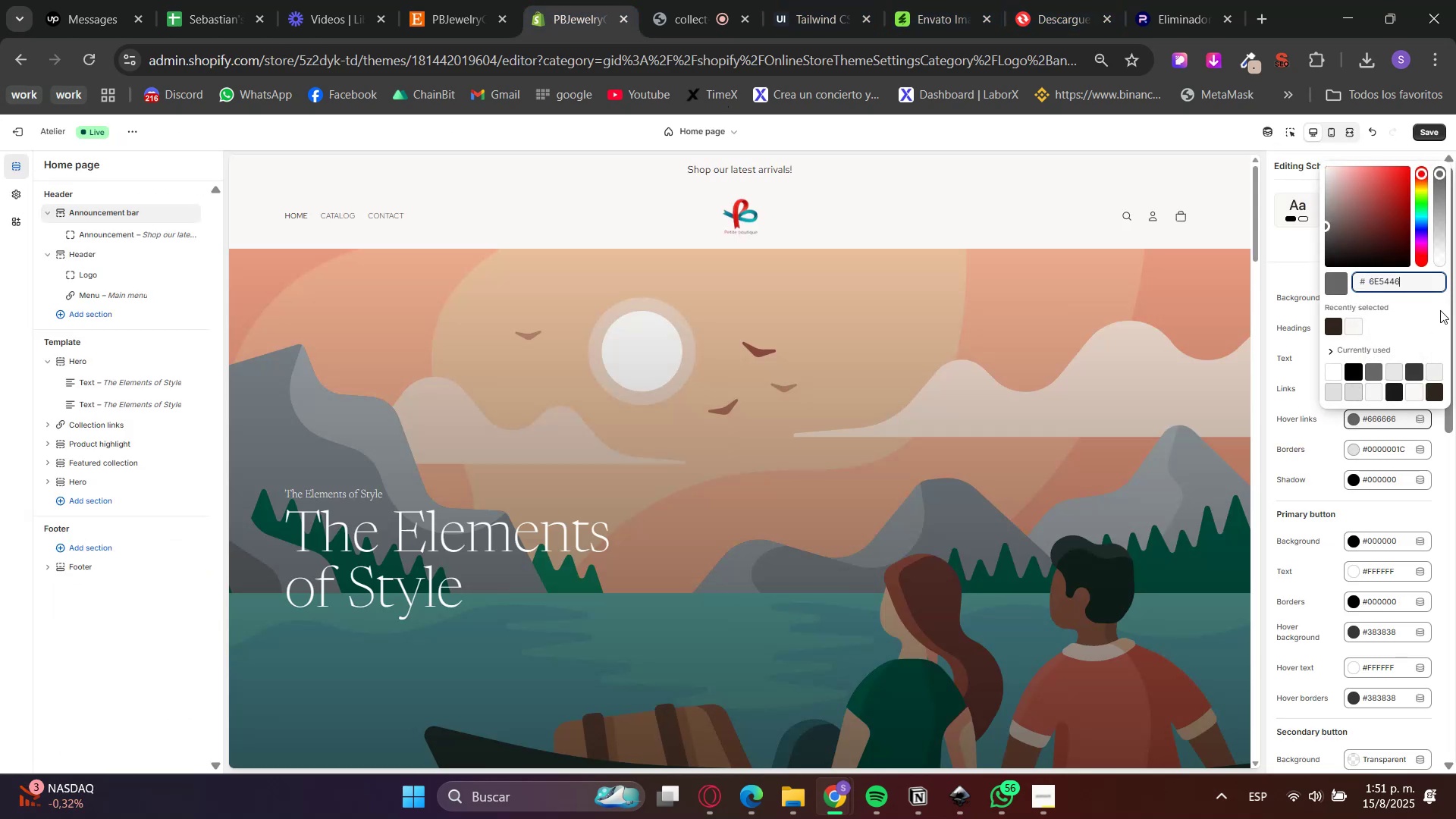 
left_click([1440, 310])
 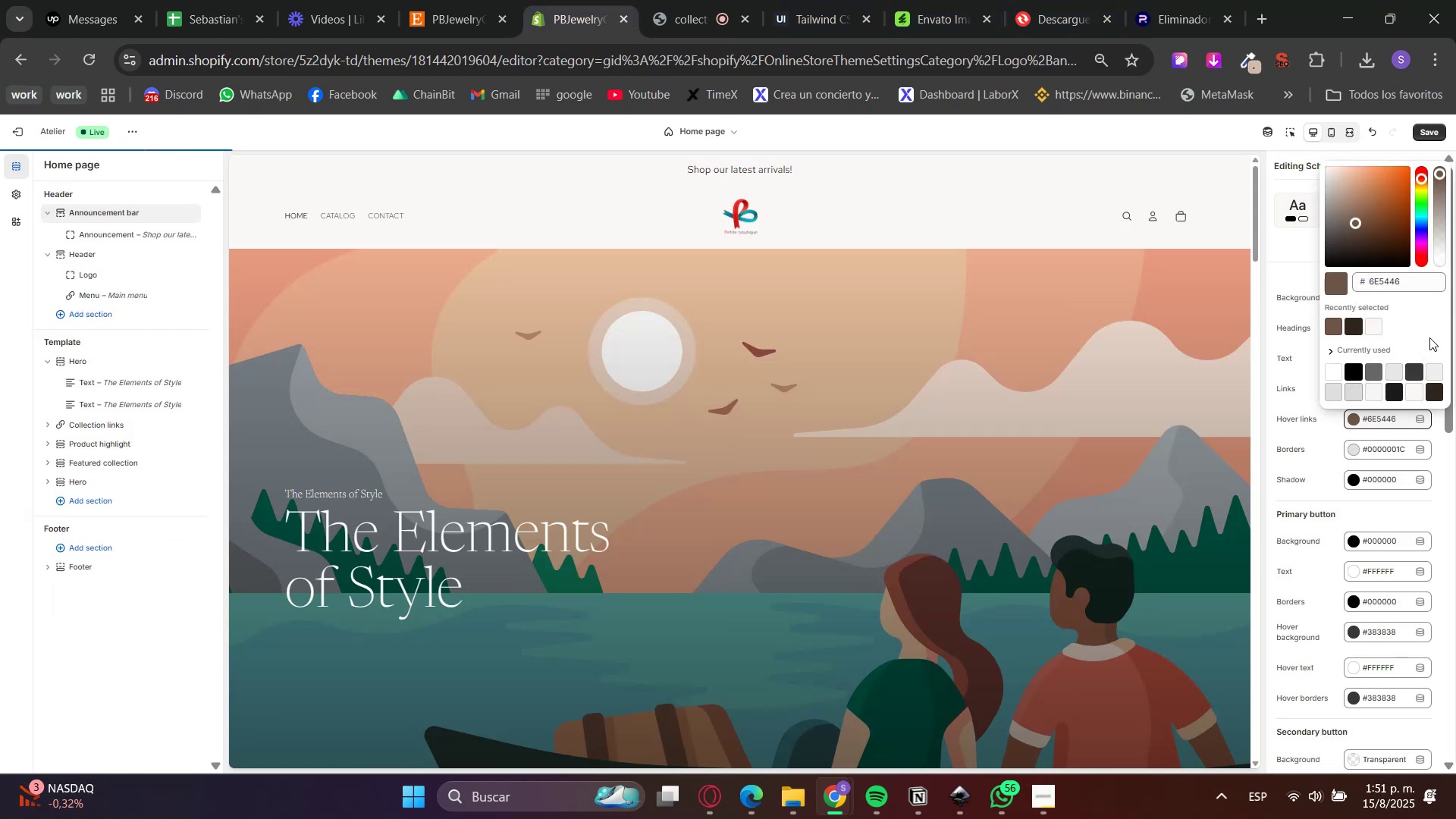 
left_click([1305, 441])
 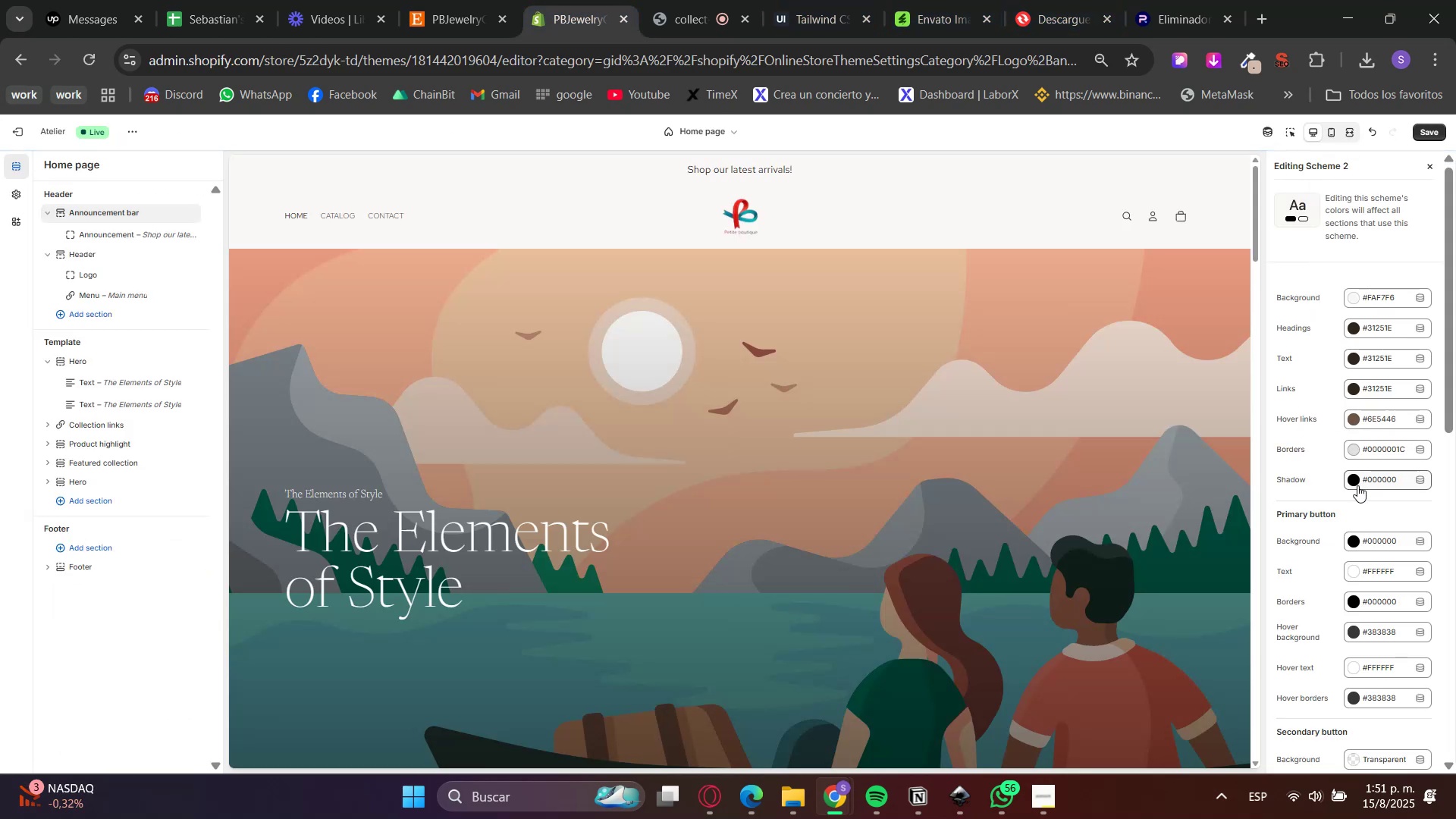 
left_click([1357, 485])
 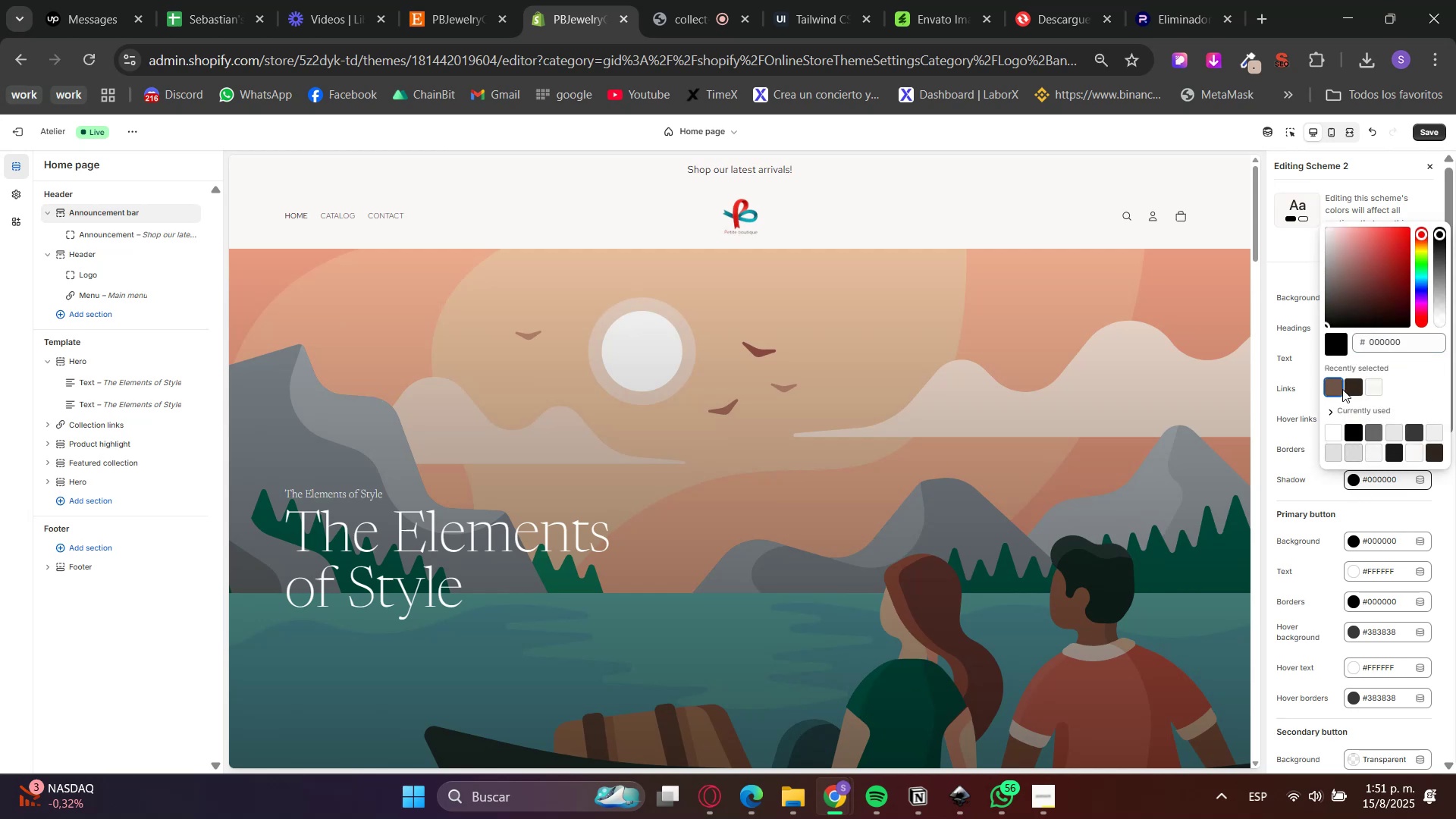 
double_click([1351, 384])
 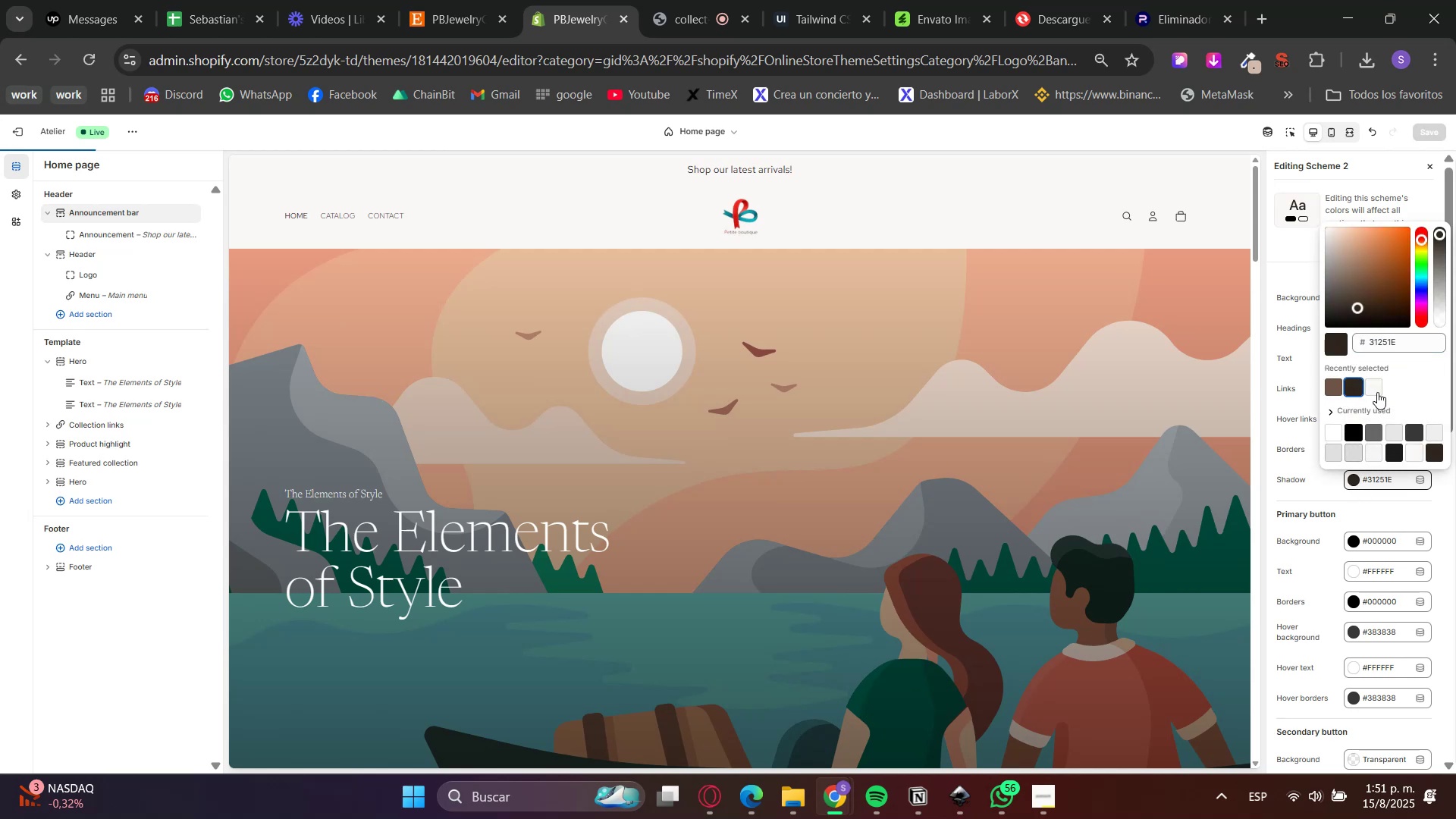 
triple_click([1432, 397])
 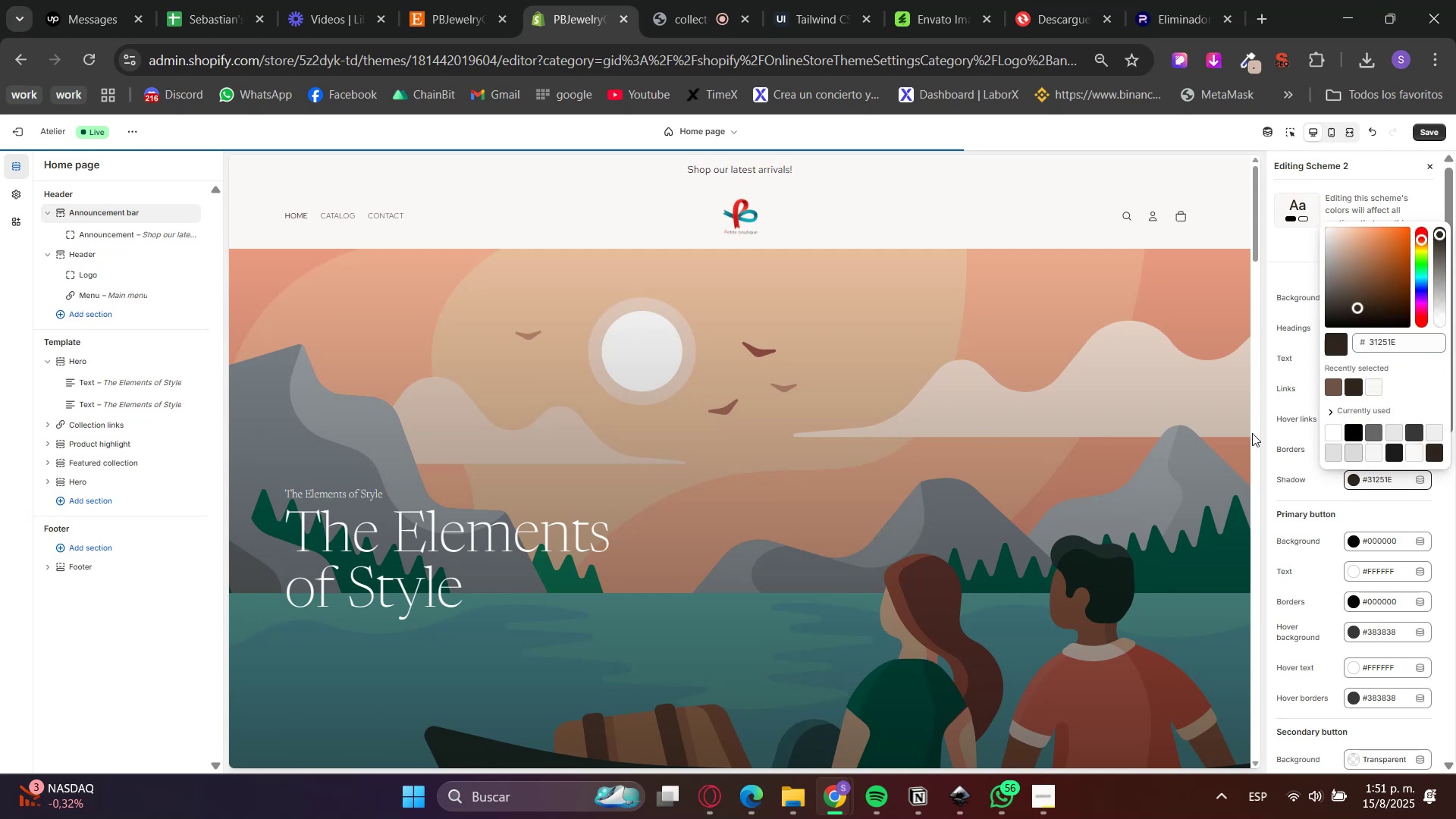 
left_click([1304, 529])
 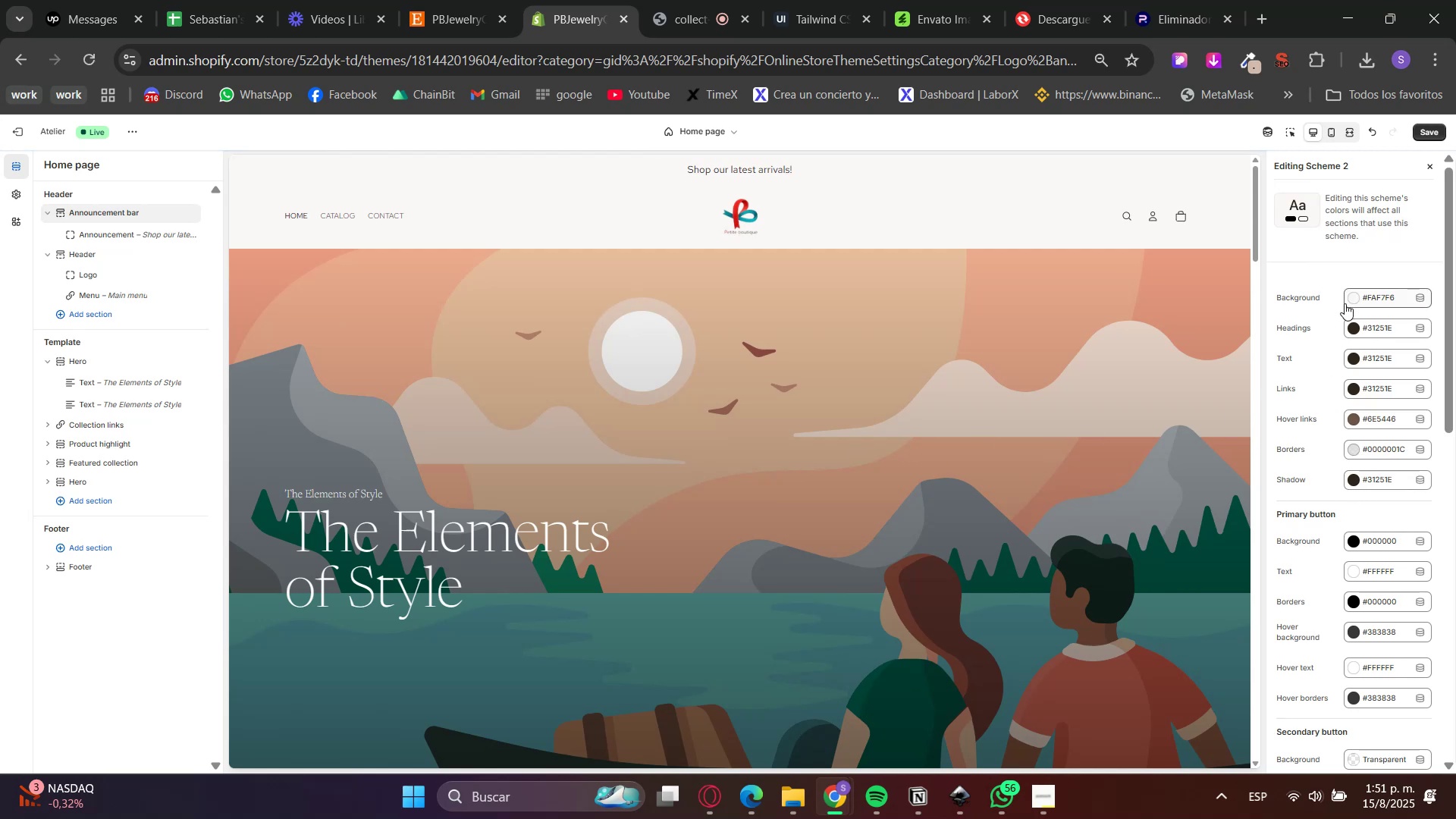 
left_click([1354, 294])
 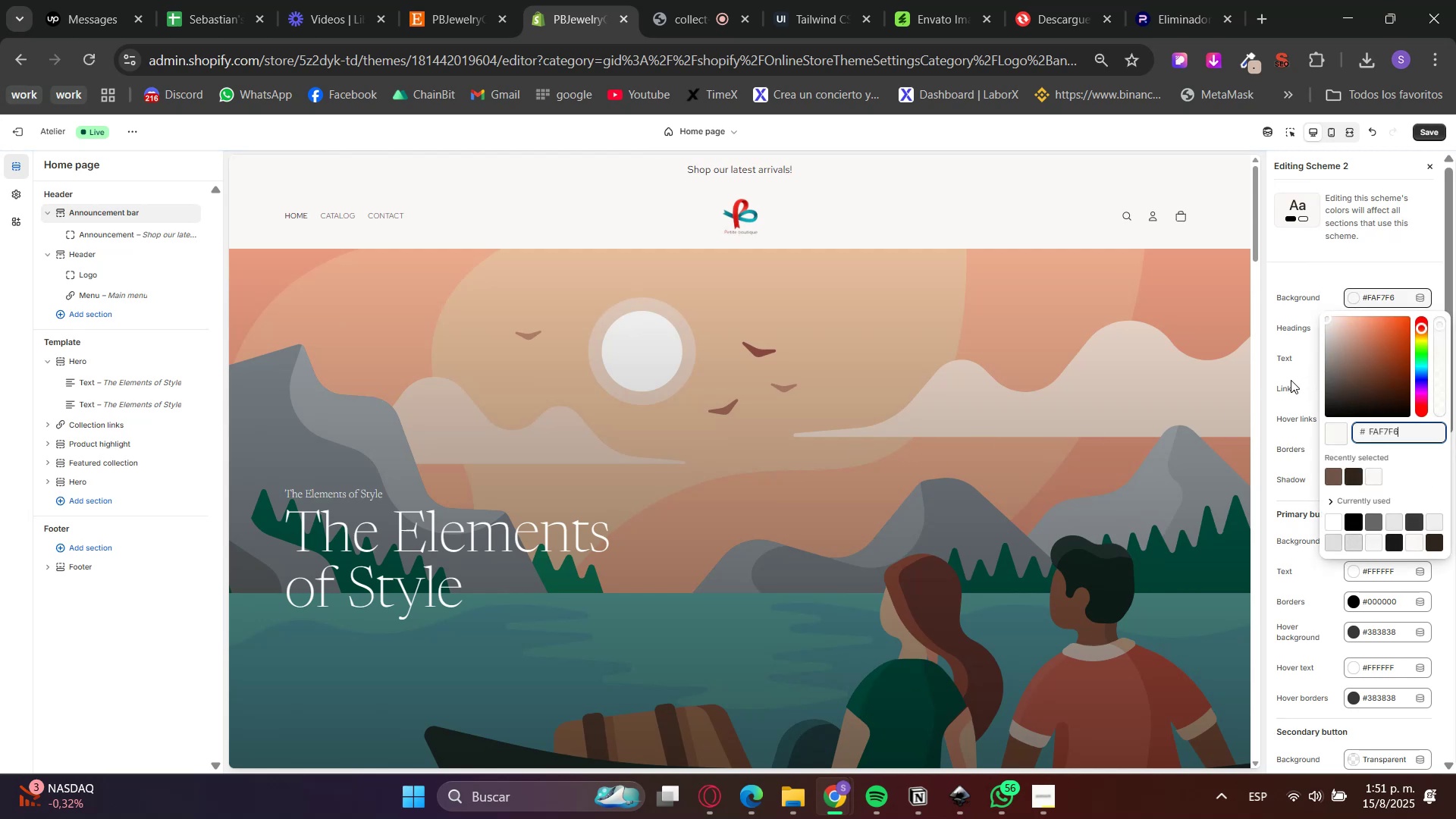 
left_click([1291, 380])
 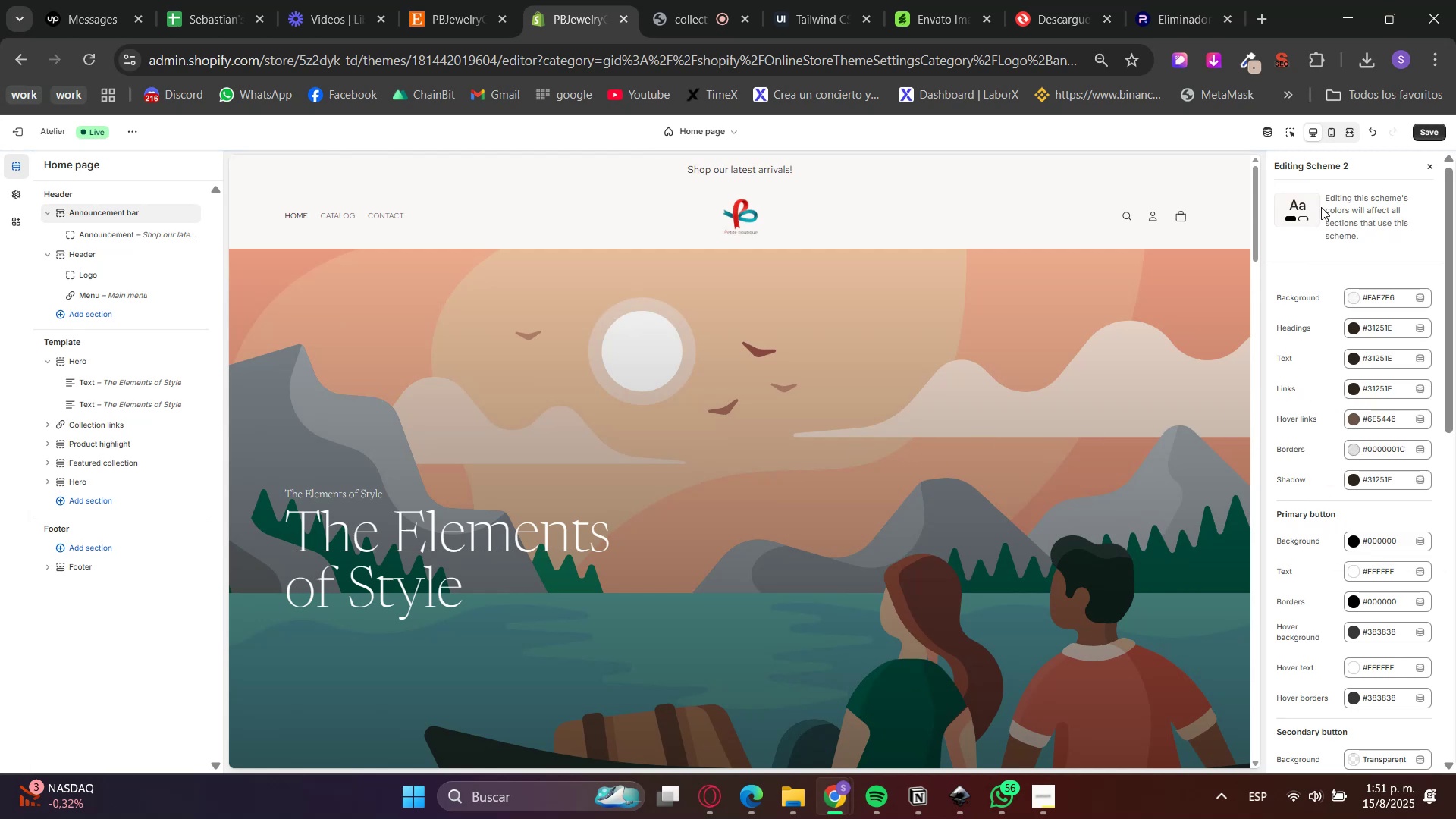 
left_click([1247, 64])
 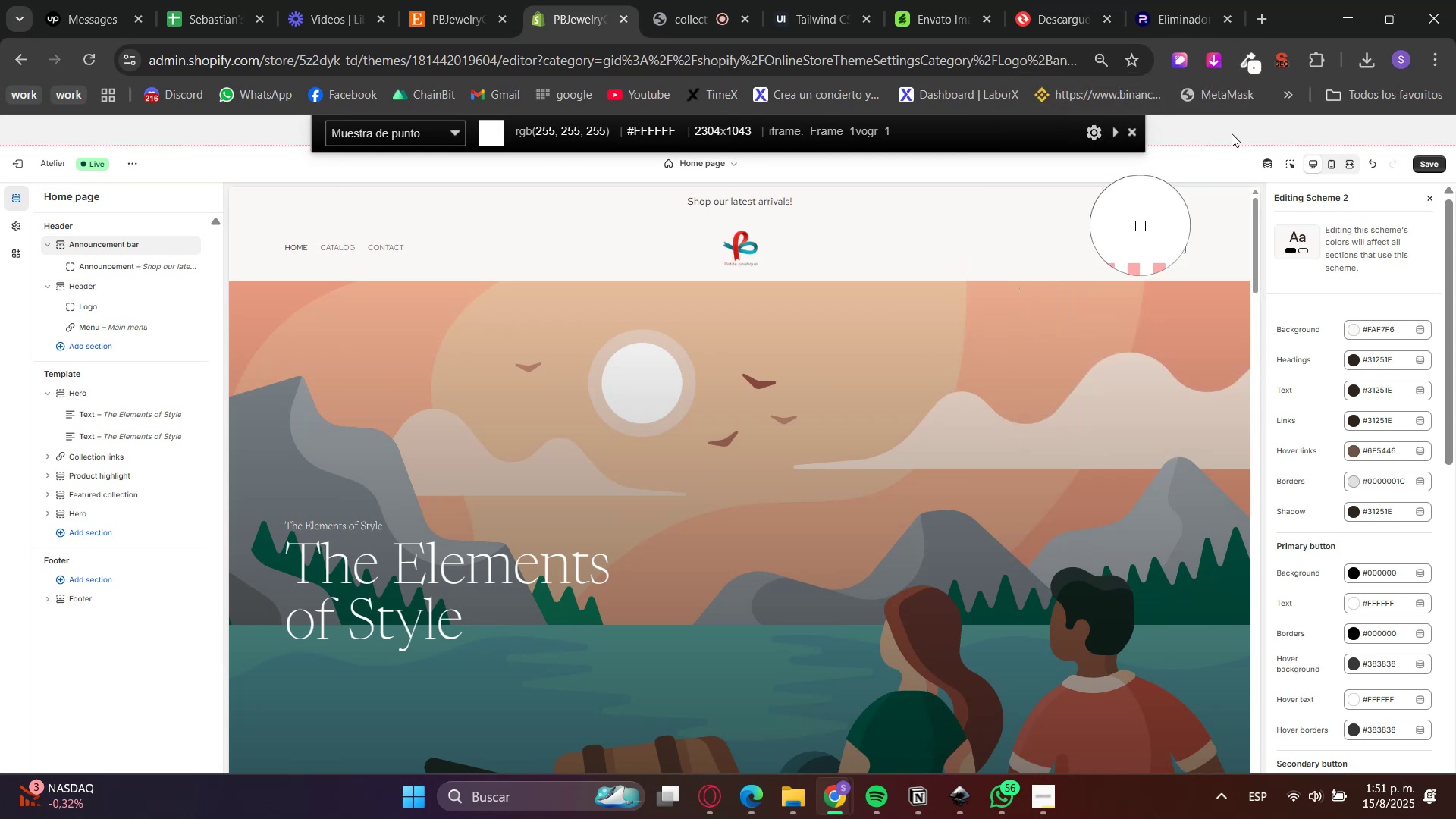 
left_click([1026, 209])
 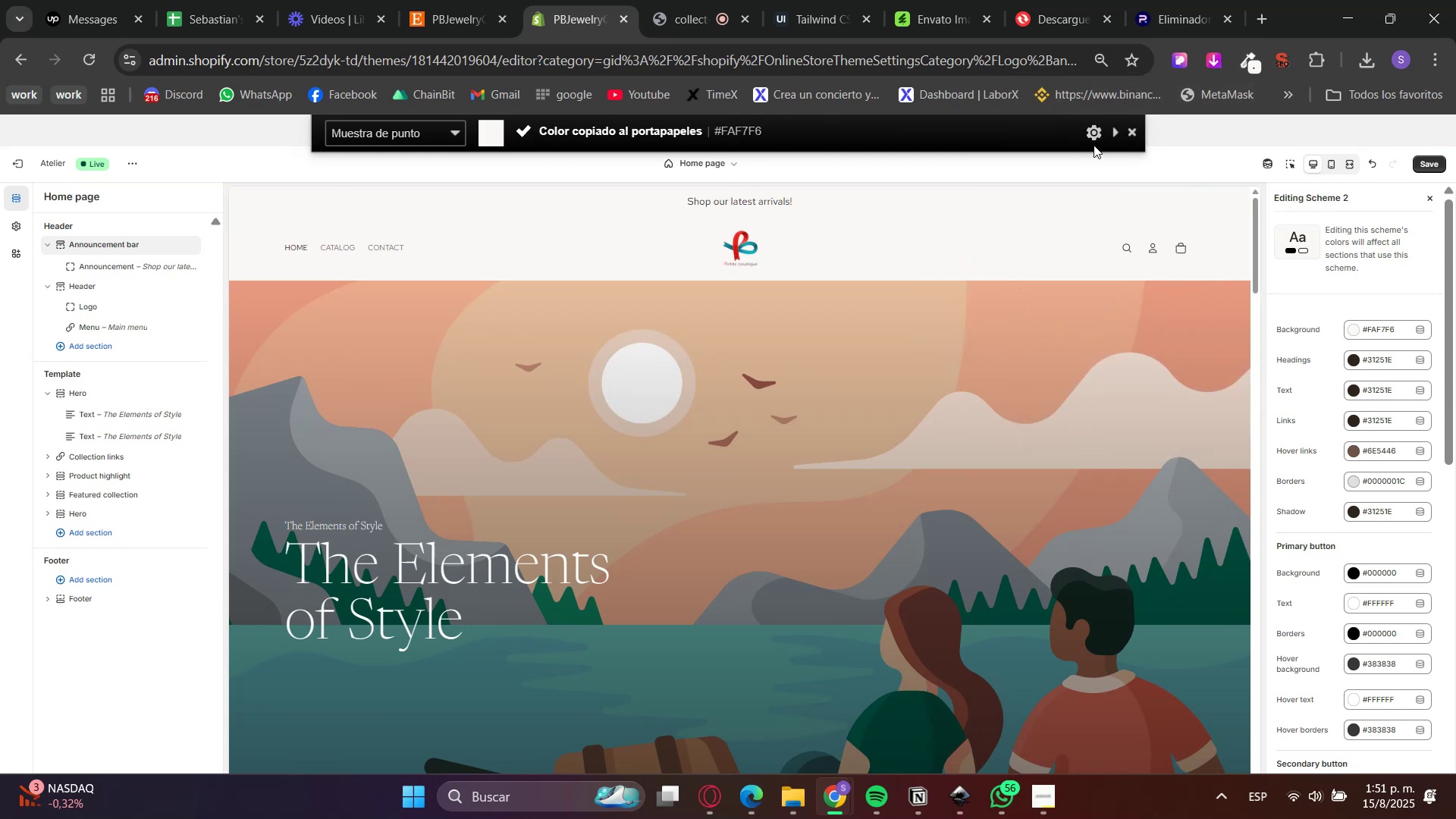 
key(Escape)
 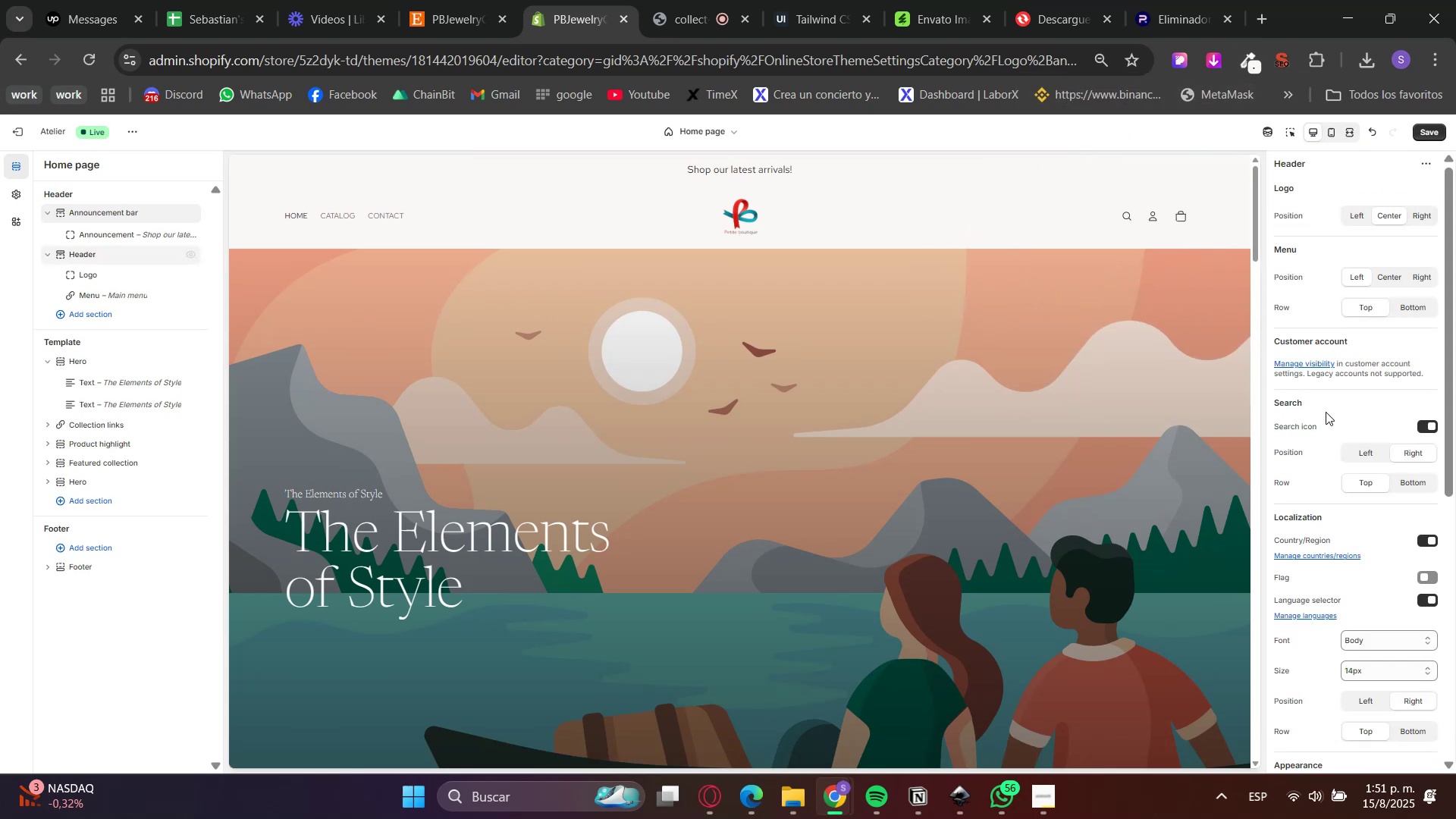 
scroll: coordinate [1389, 564], scroll_direction: down, amount: 3.0
 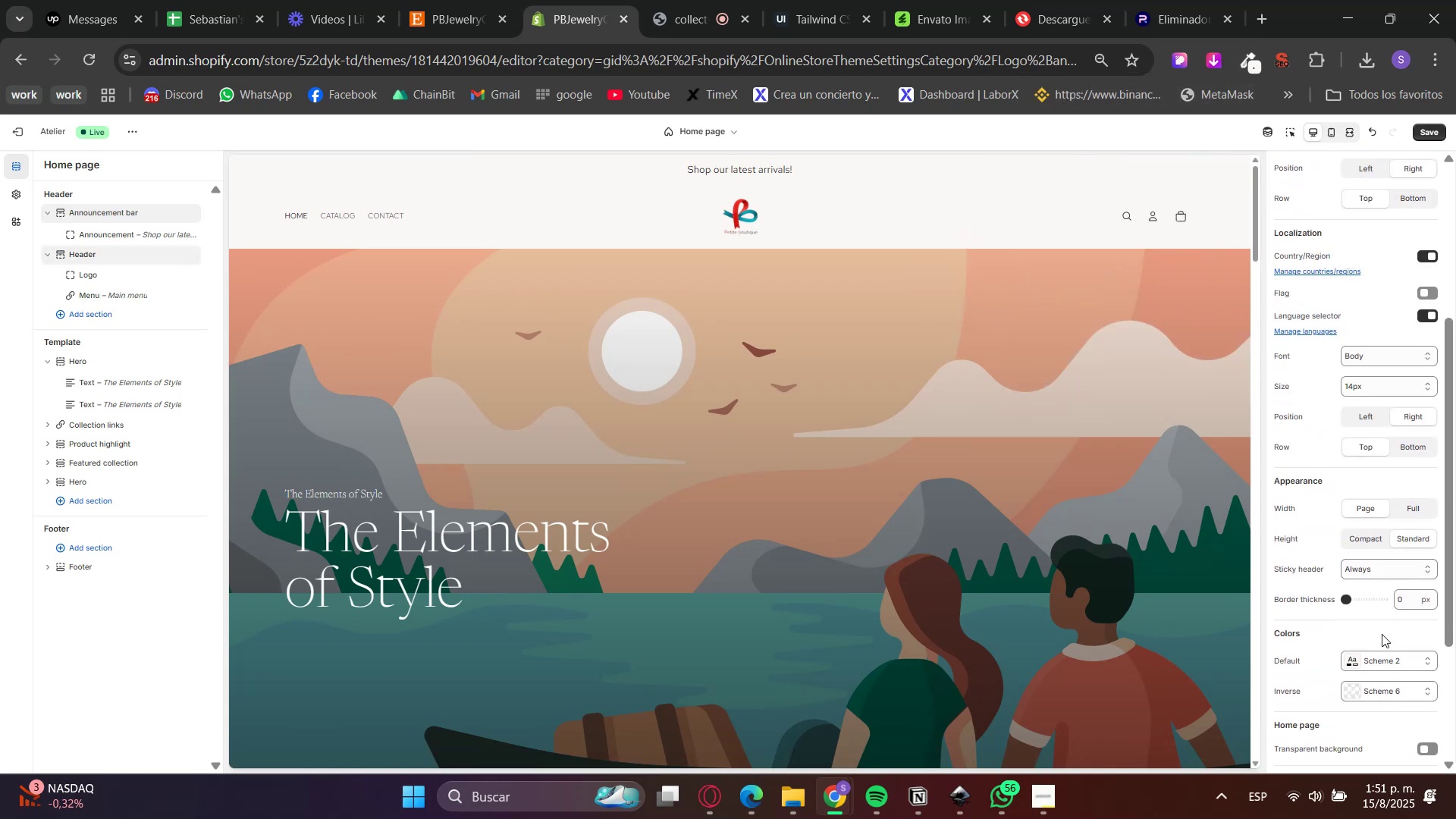 
left_click([1382, 651])
 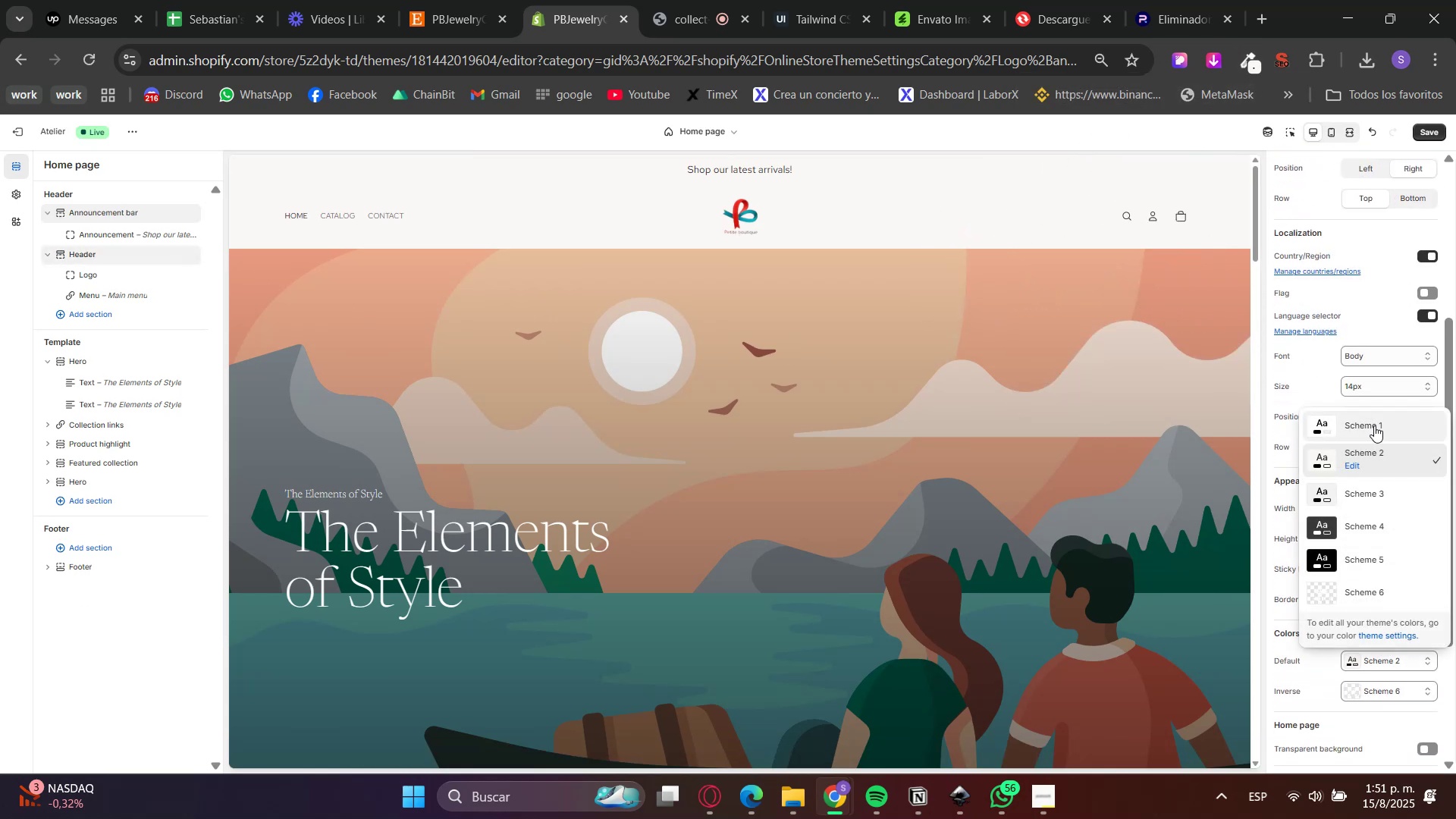 
left_click([1371, 430])
 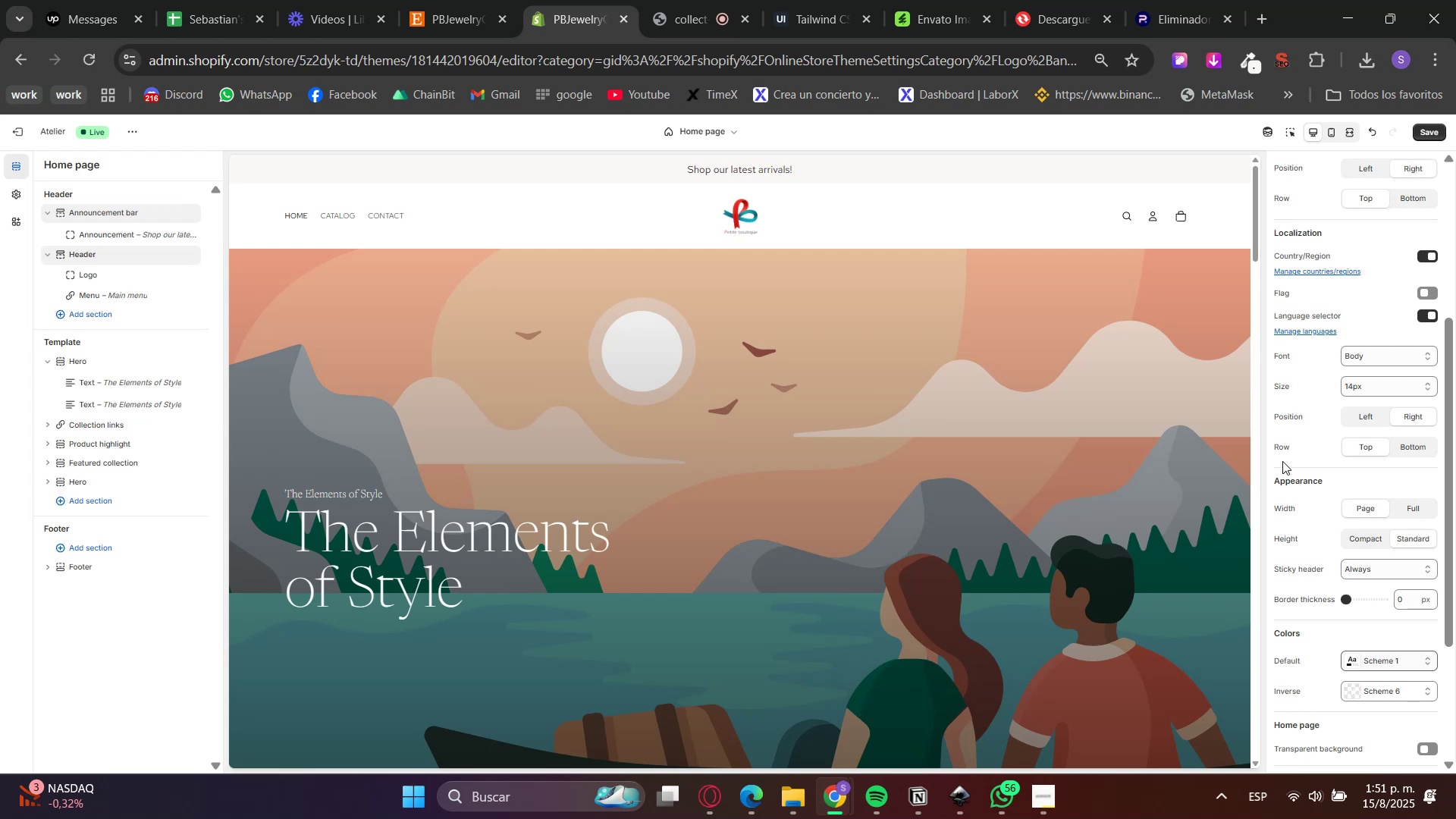 
scroll: coordinate [1175, 497], scroll_direction: down, amount: 3.0
 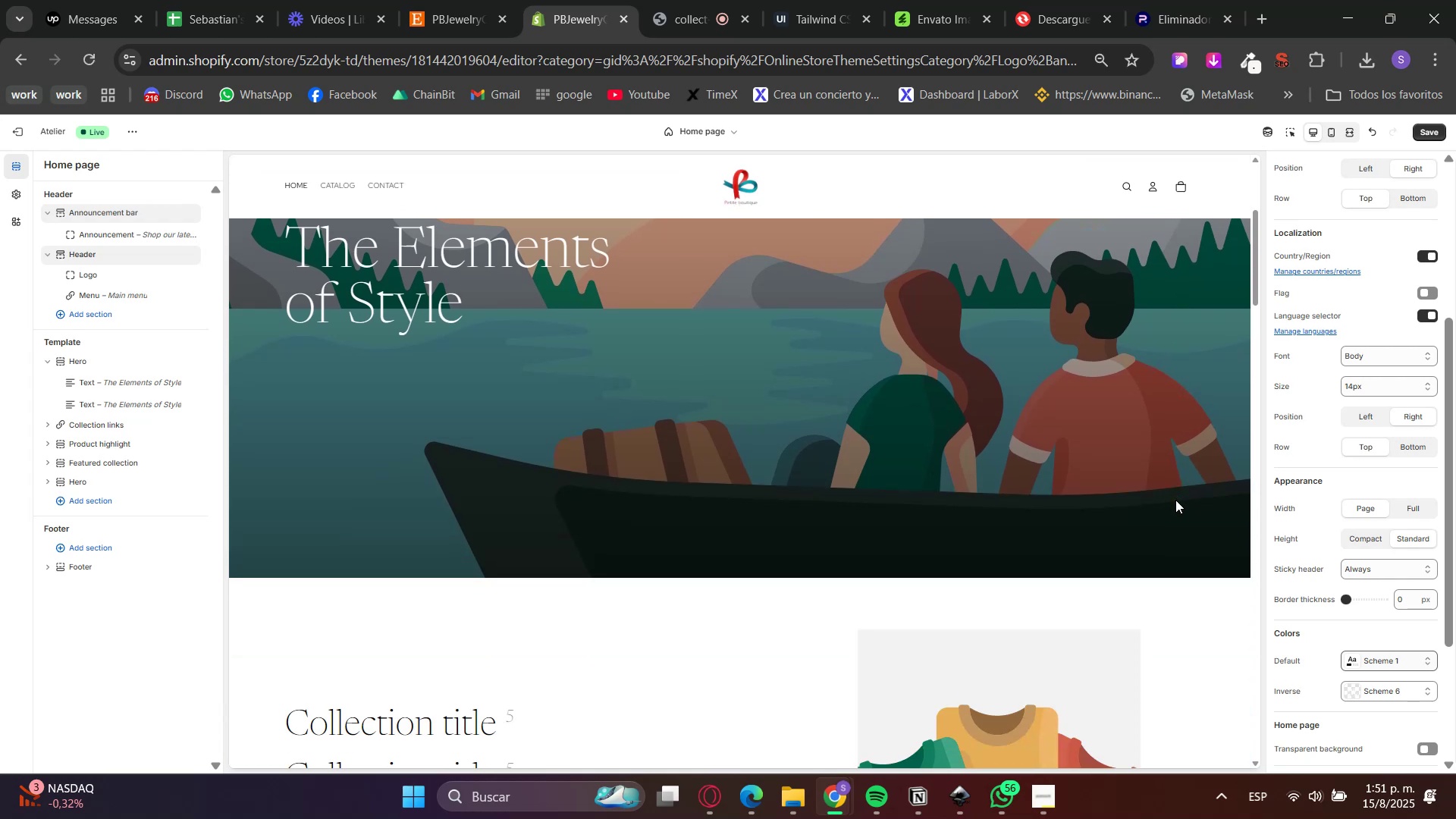 
scroll: coordinate [1357, 564], scroll_direction: up, amount: 3.0
 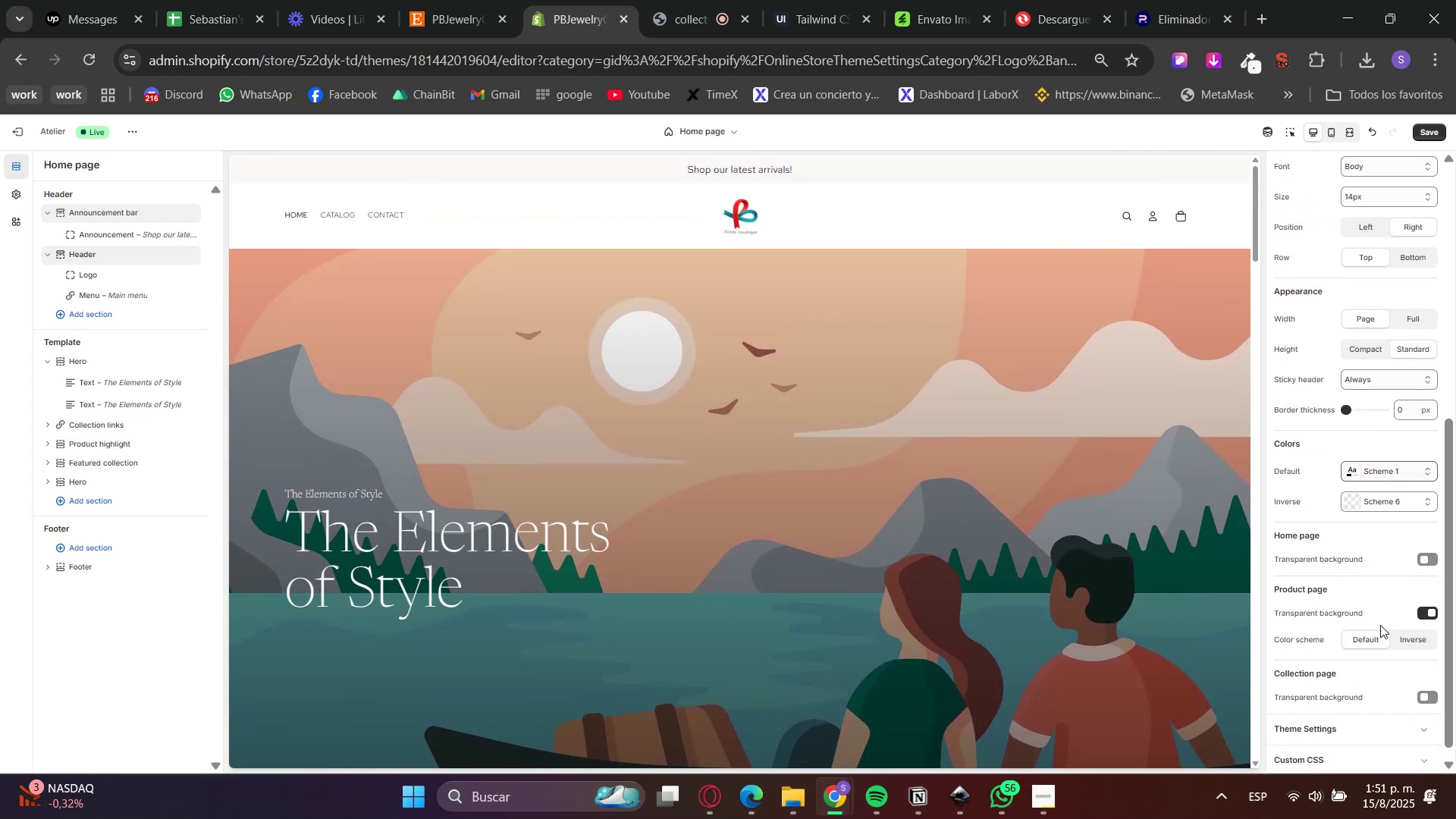 
scroll: coordinate [1384, 627], scroll_direction: down, amount: 2.0
 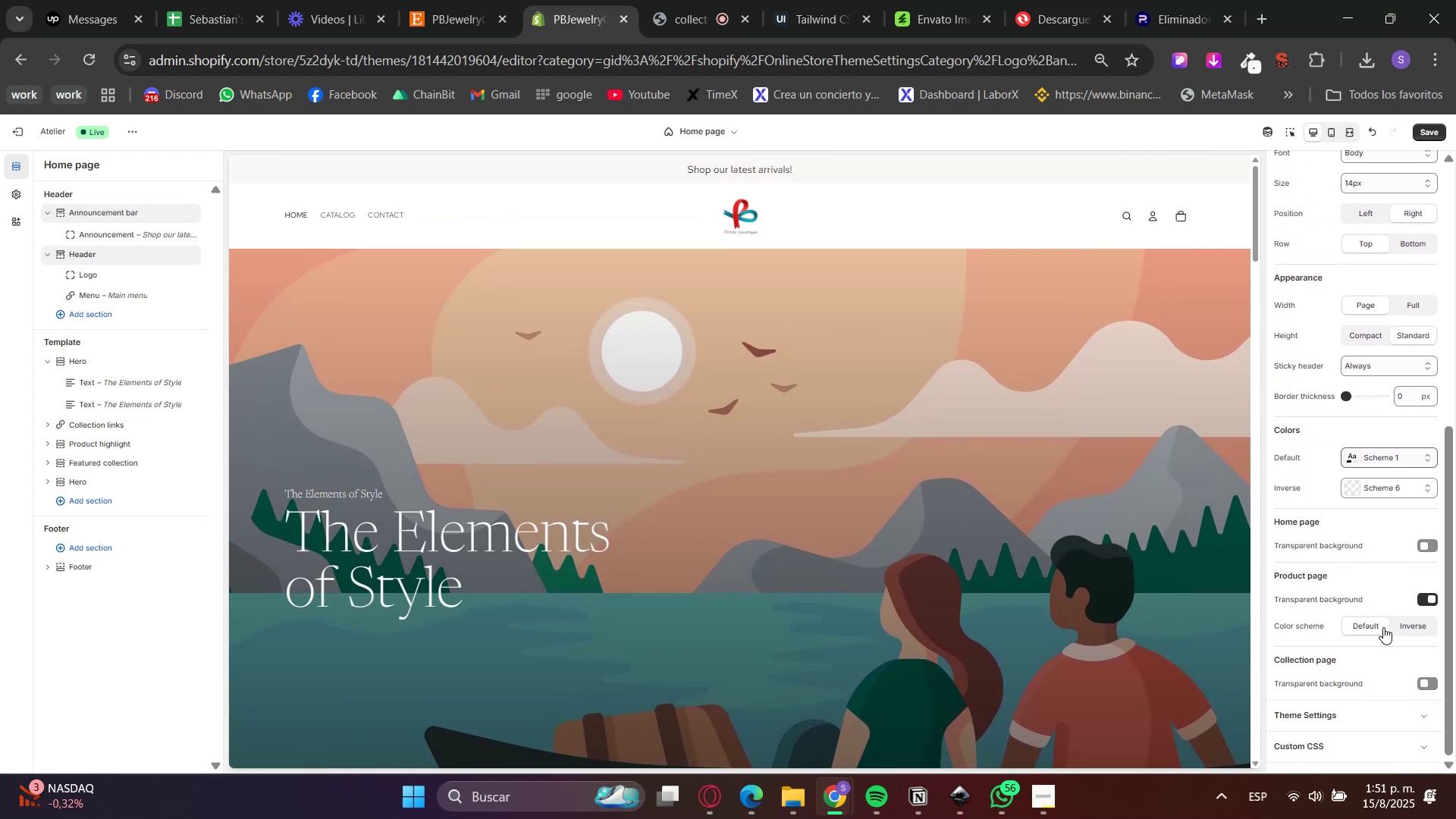 
scroll: coordinate [1383, 626], scroll_direction: up, amount: 1.0
 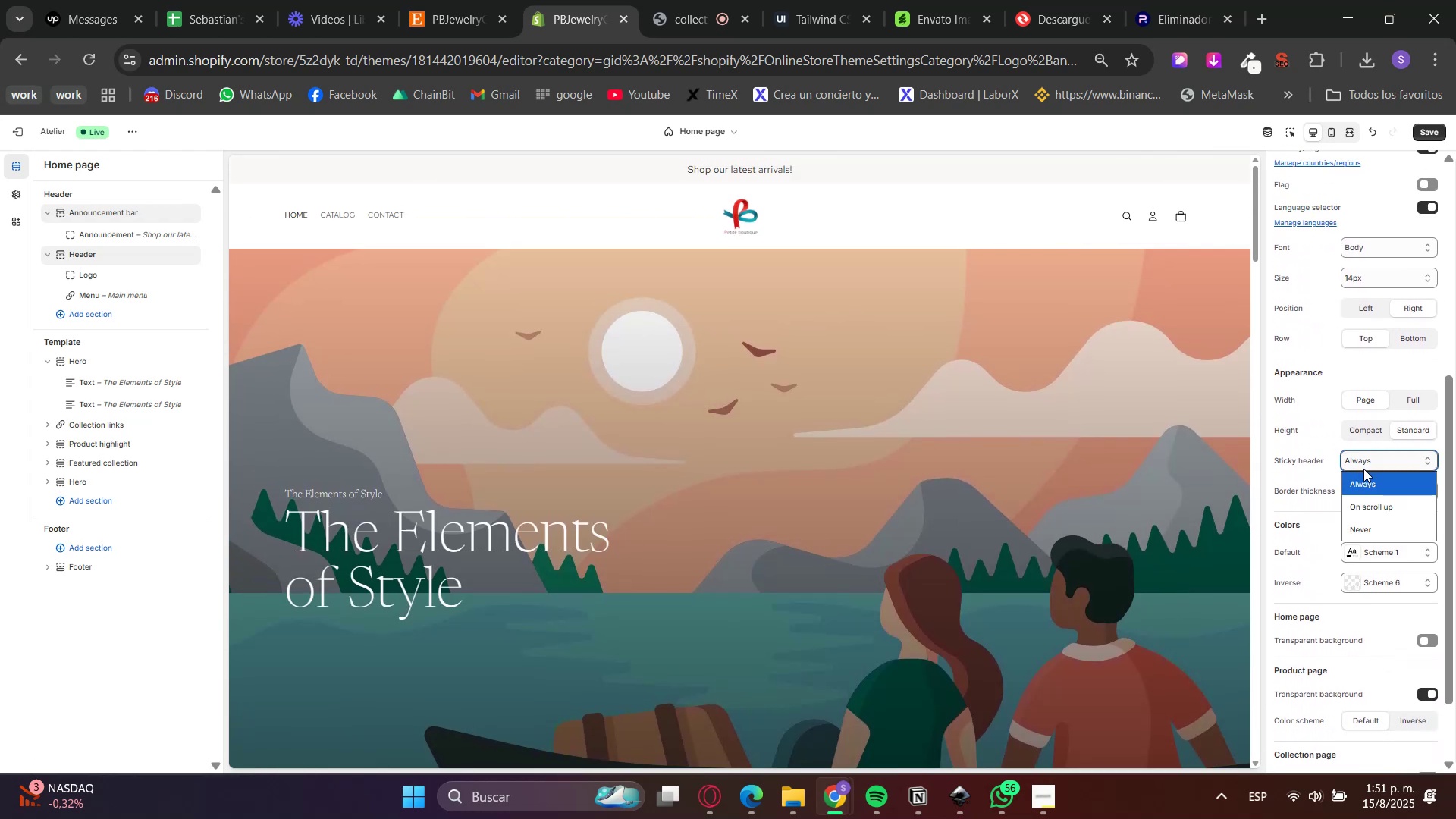 
left_click([1363, 499])
 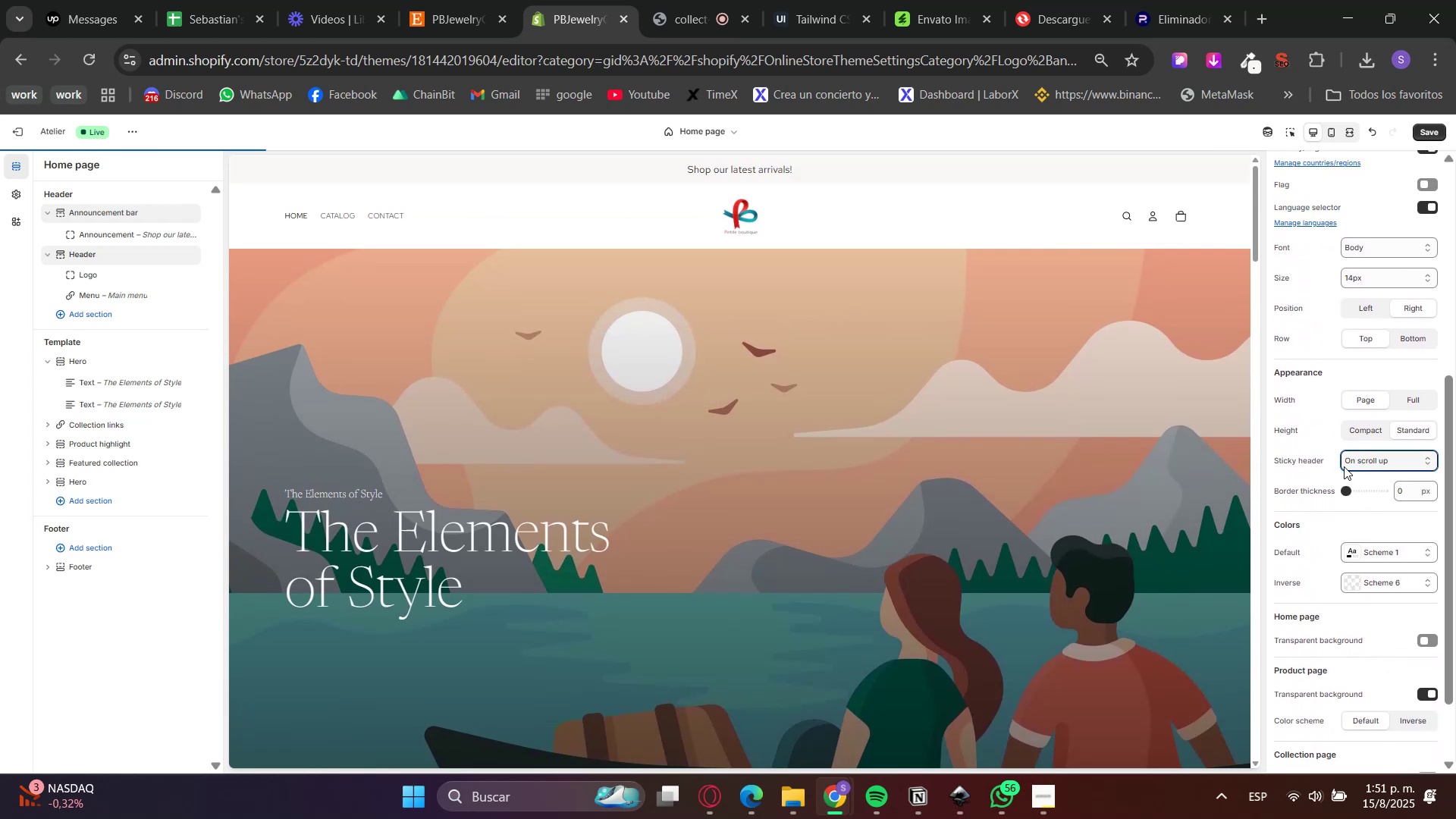 
left_click([1330, 448])
 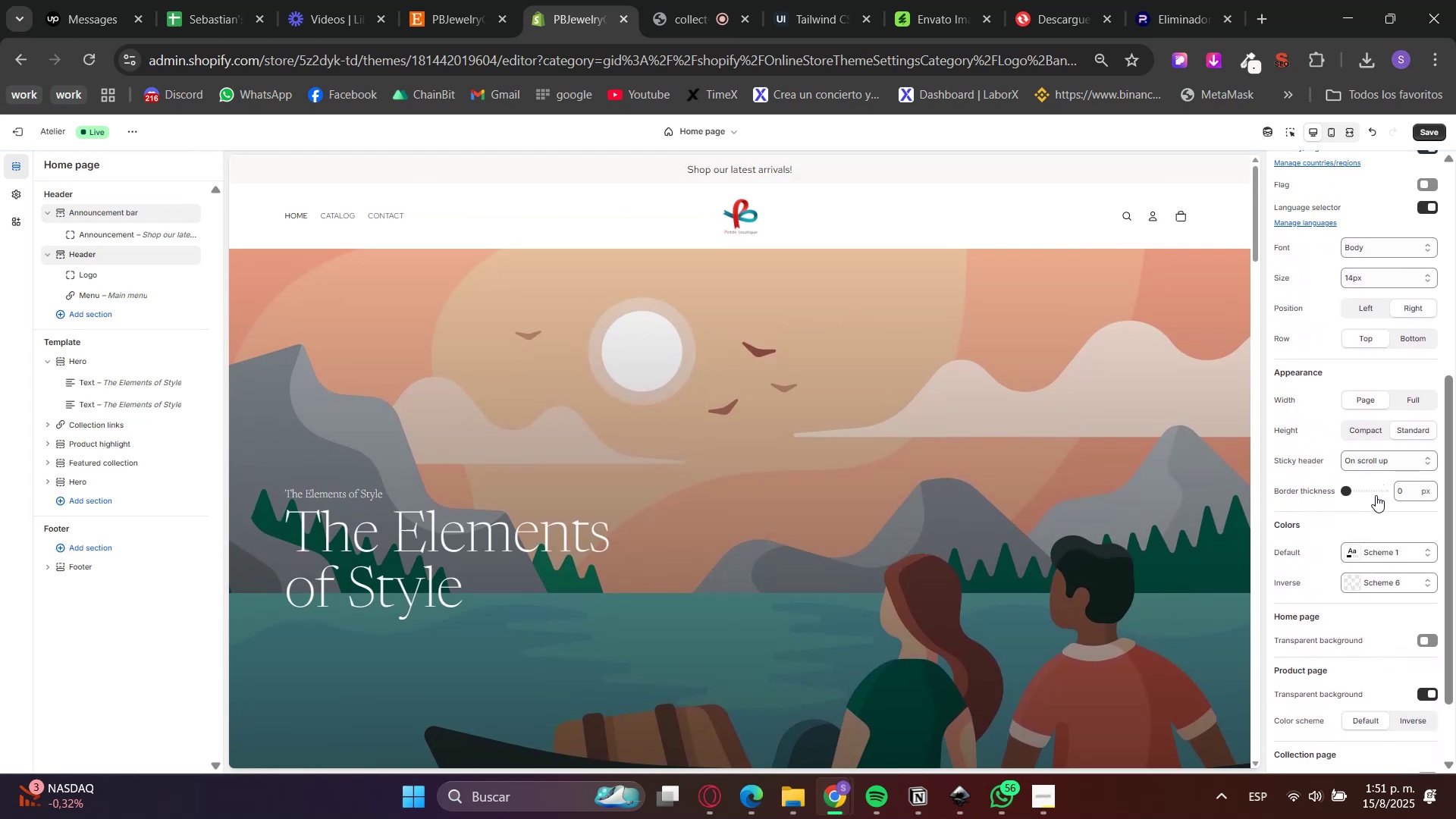 
left_click_drag(start_coordinate=[1402, 489], to_coordinate=[1392, 493])
 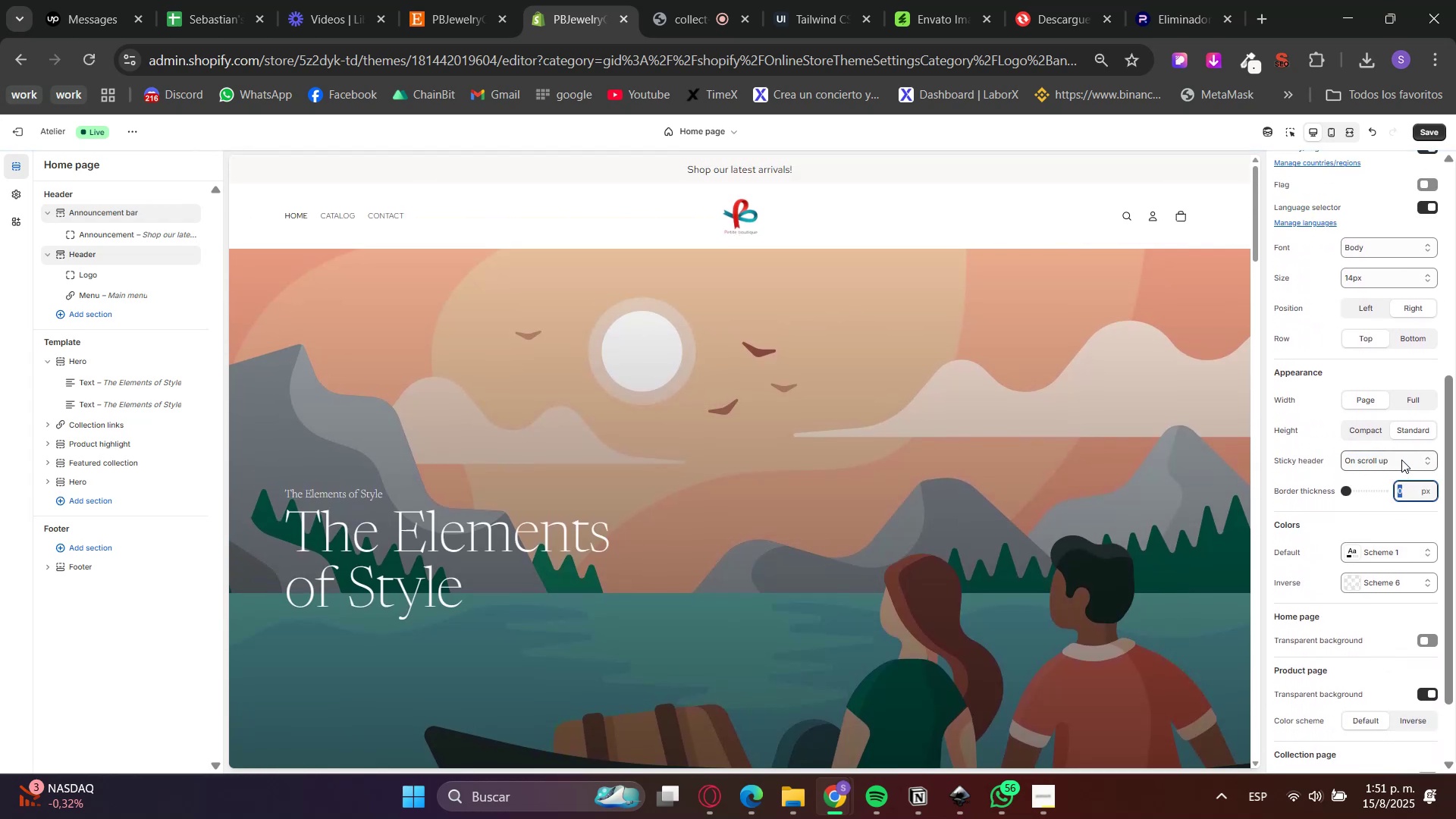 
key(Numpad1)
 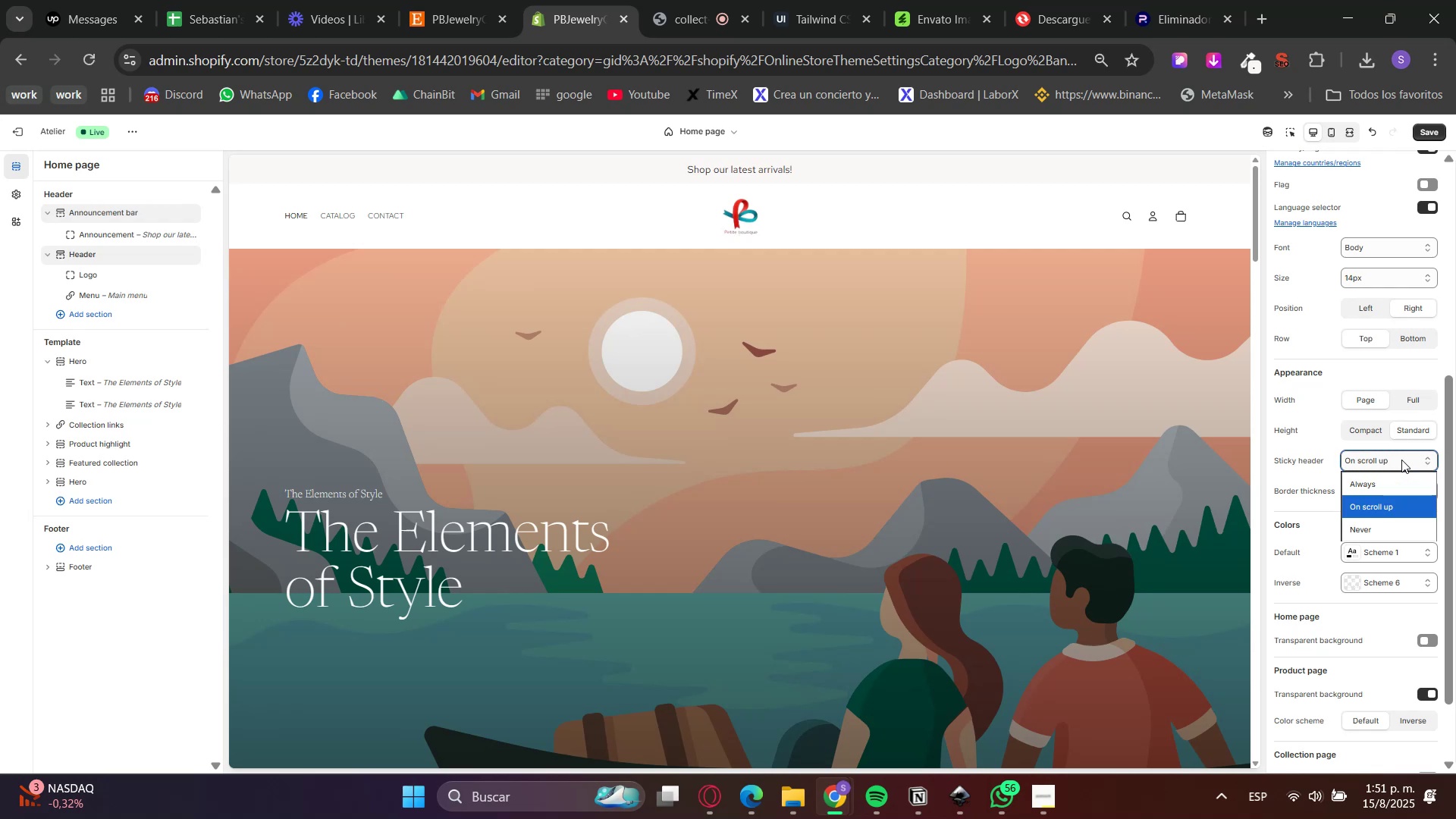 
double_click([1401, 460])
 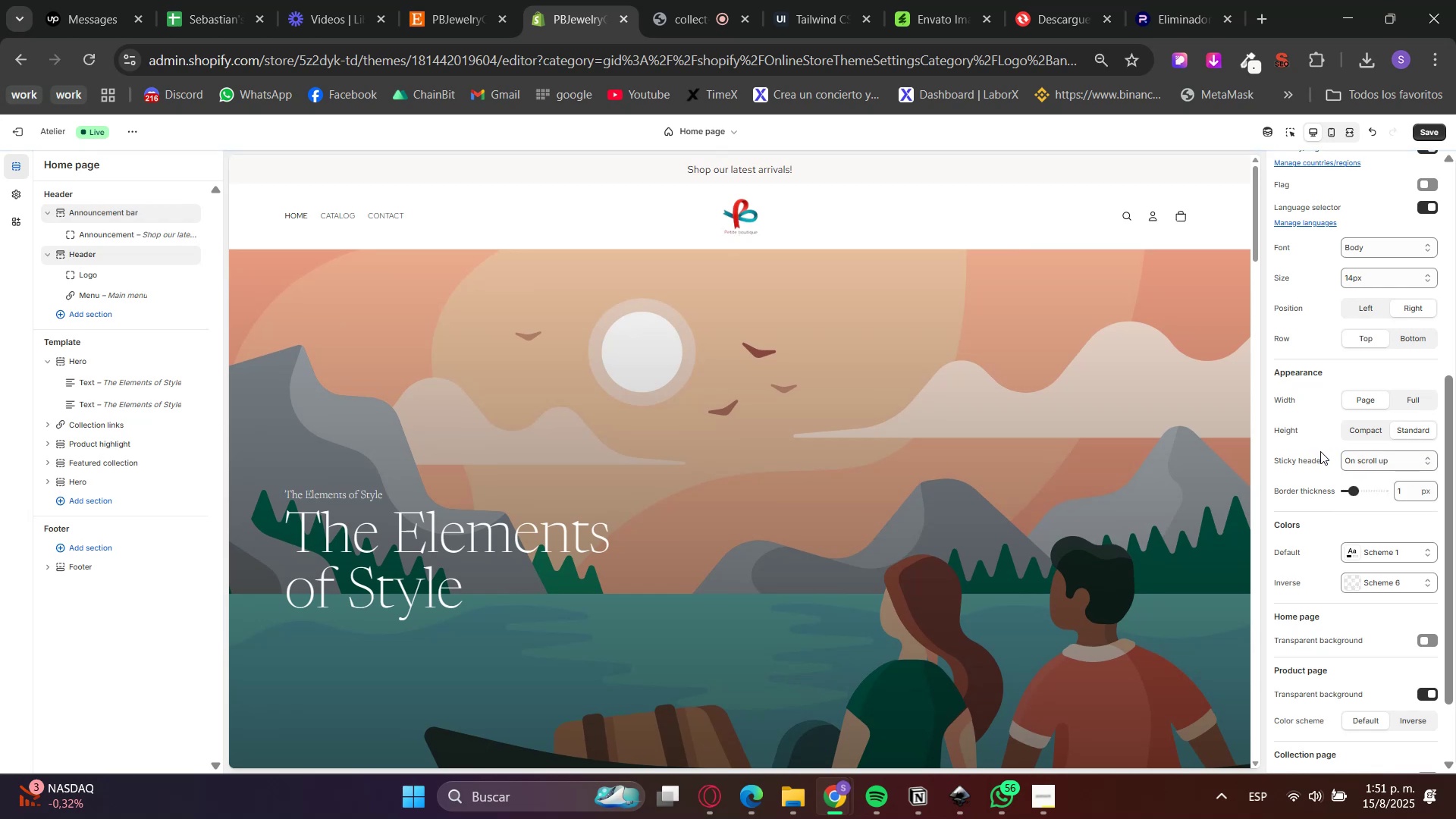 
scroll: coordinate [1119, 566], scroll_direction: down, amount: 10.0
 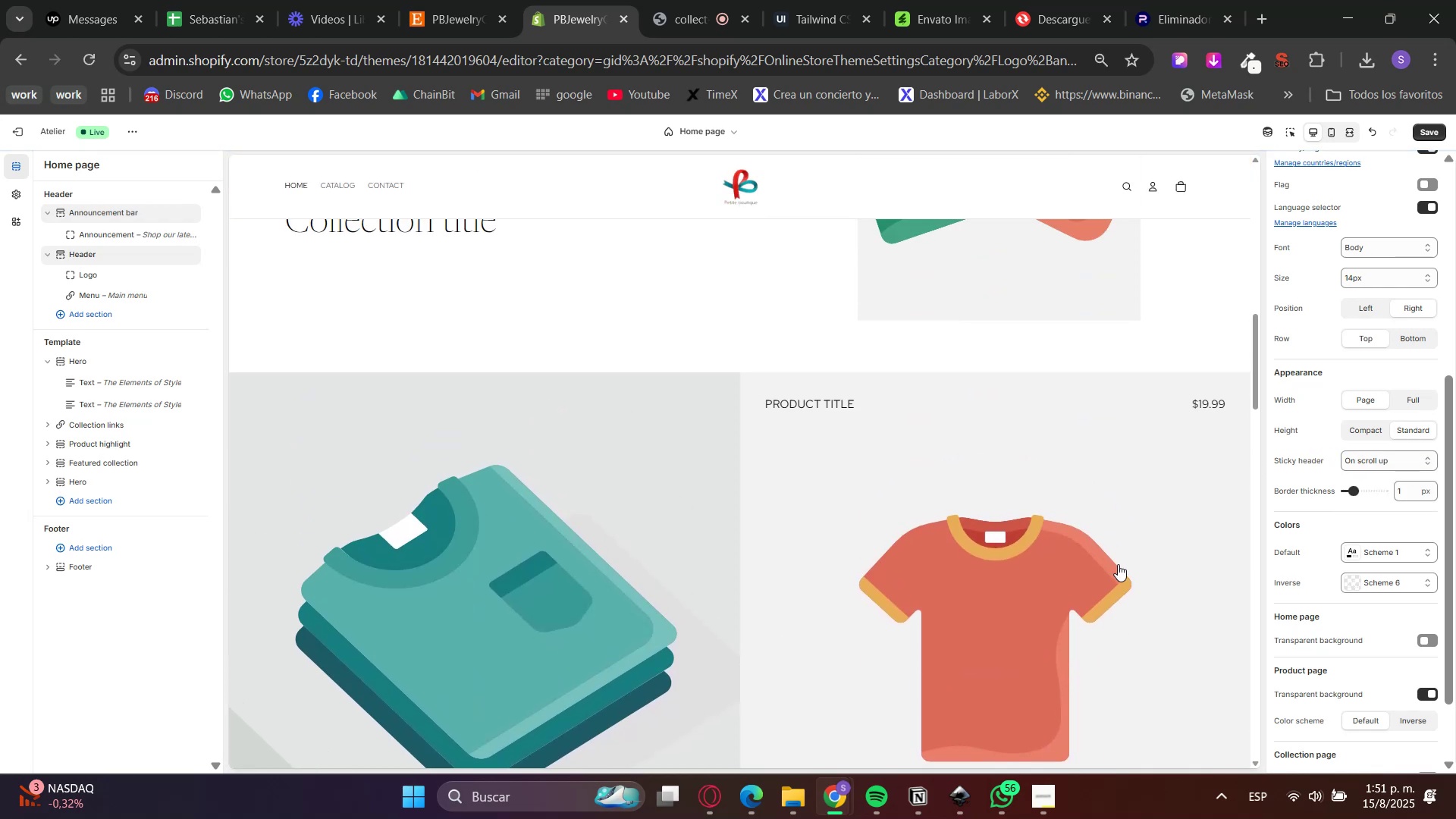 
scroll: coordinate [1110, 565], scroll_direction: up, amount: 12.0
 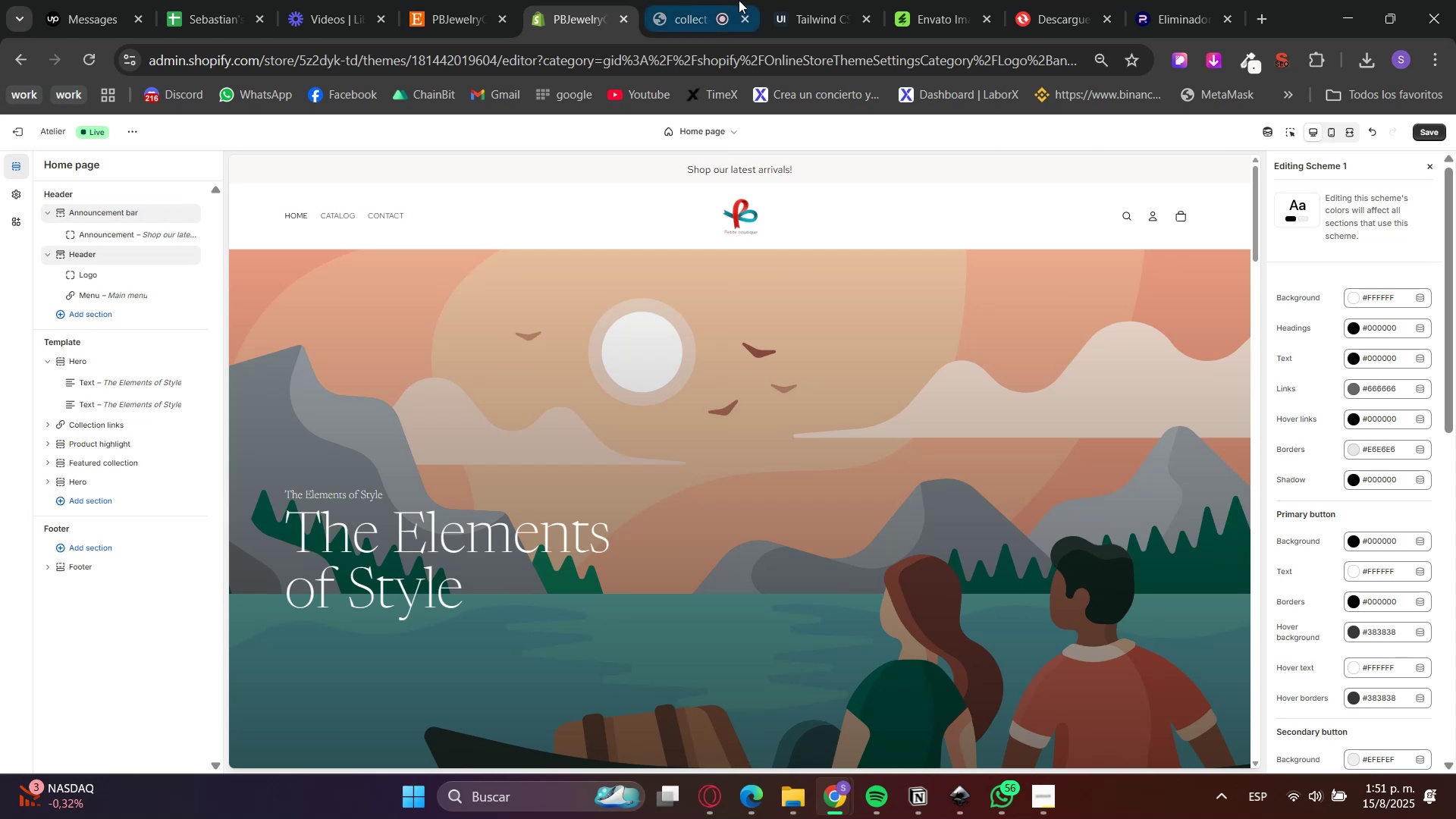 
wait(5.08)
 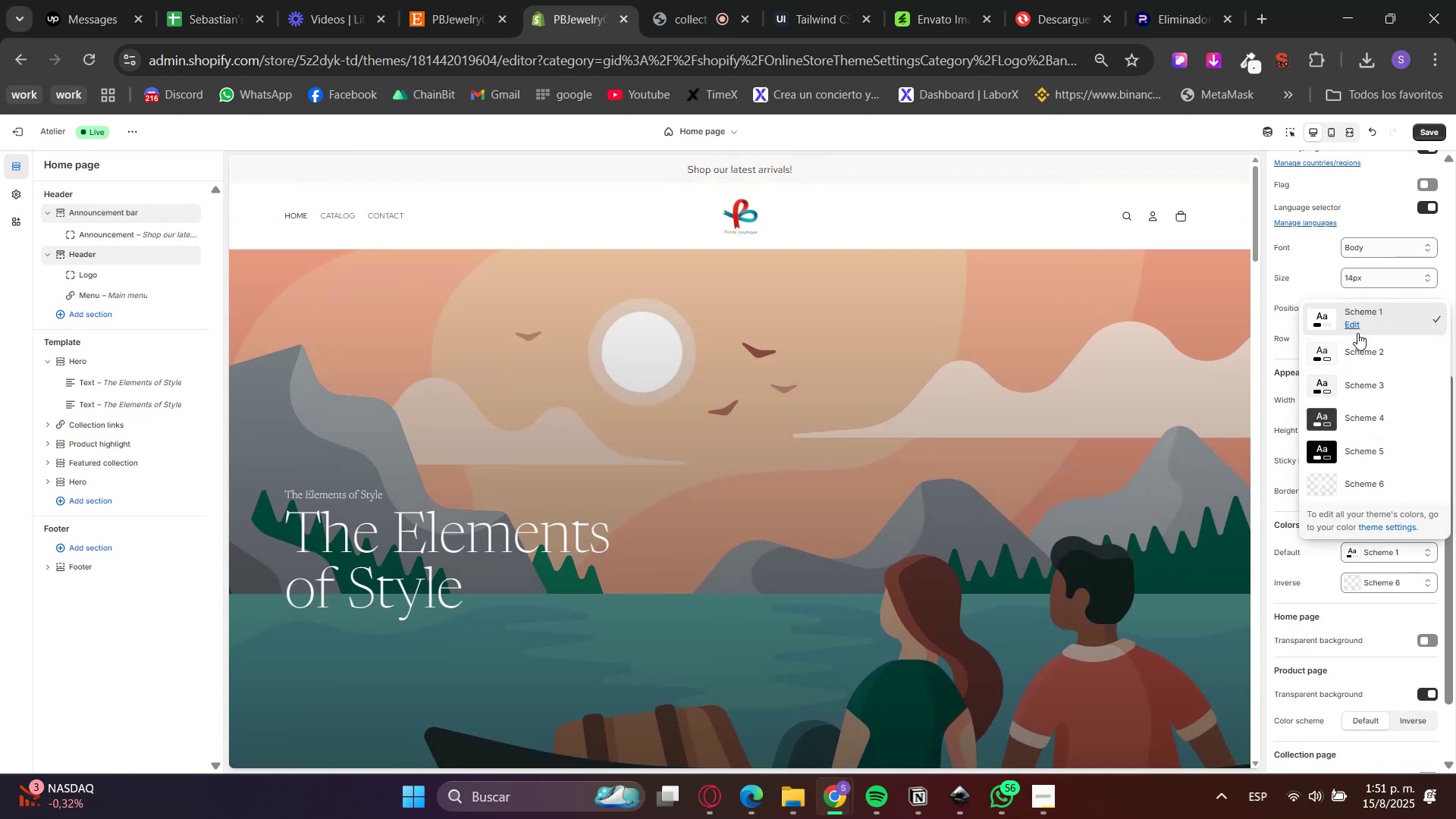 
left_click([851, 1])
 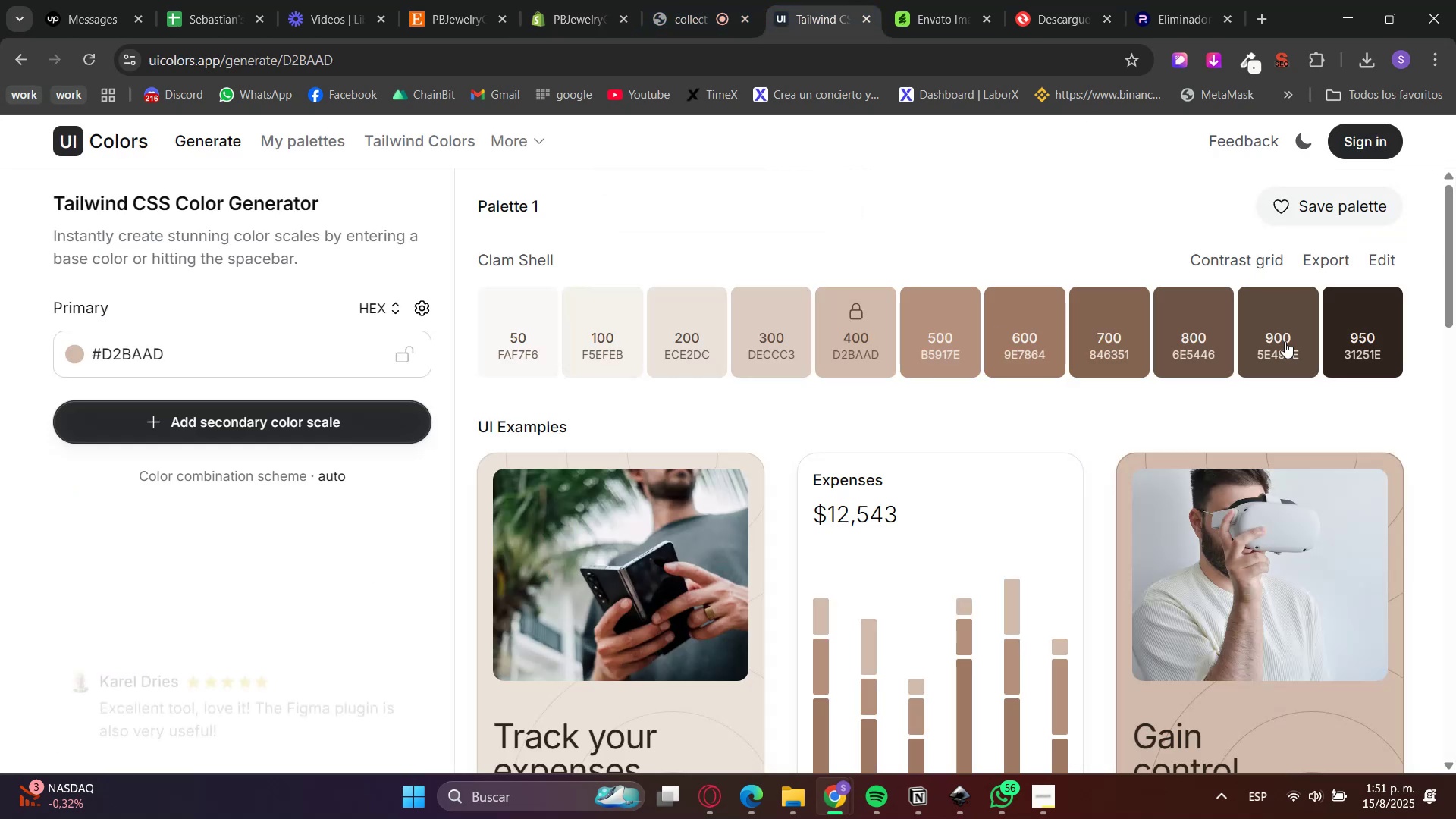 
left_click([1362, 349])
 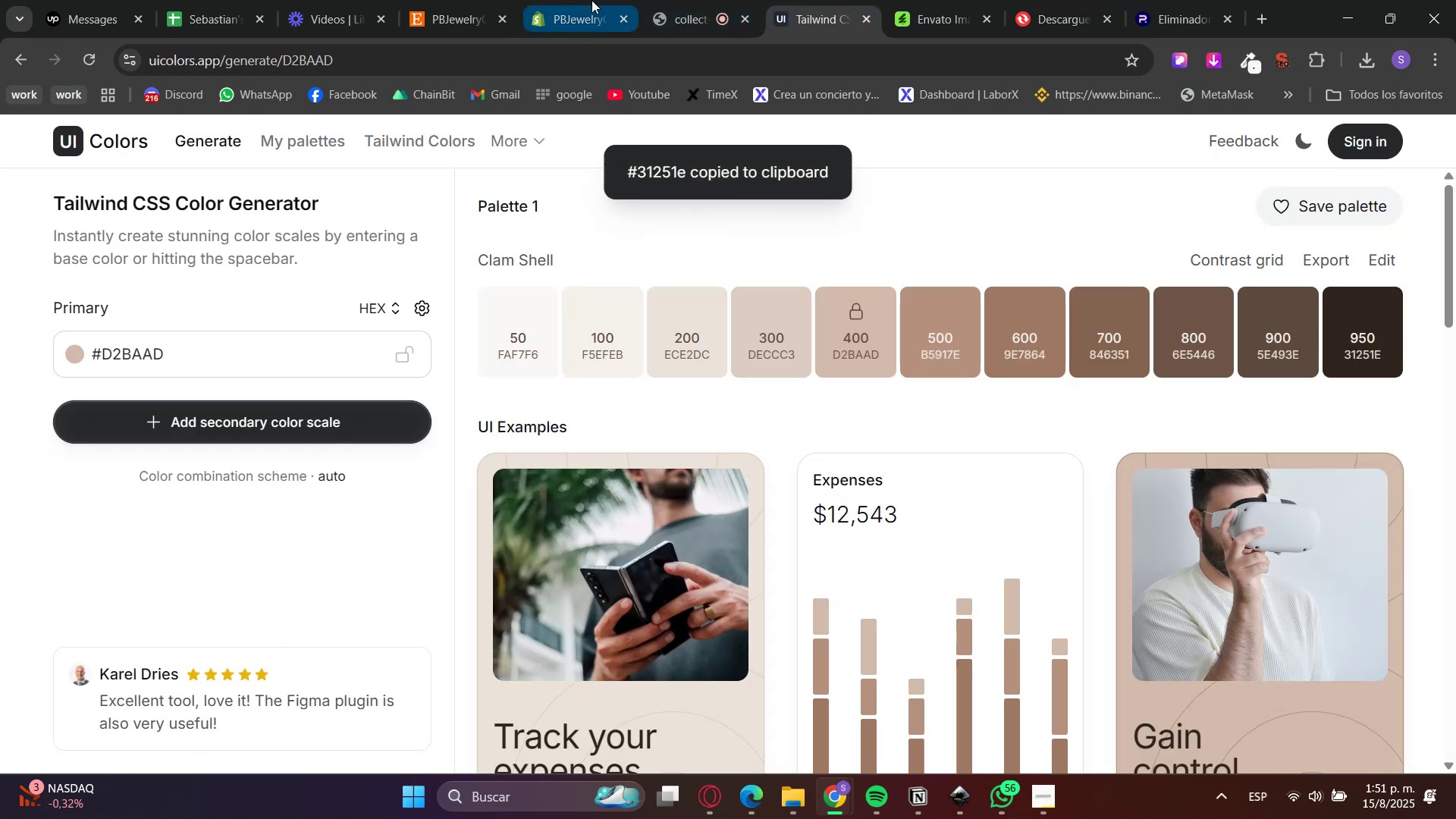 
left_click([600, 0])
 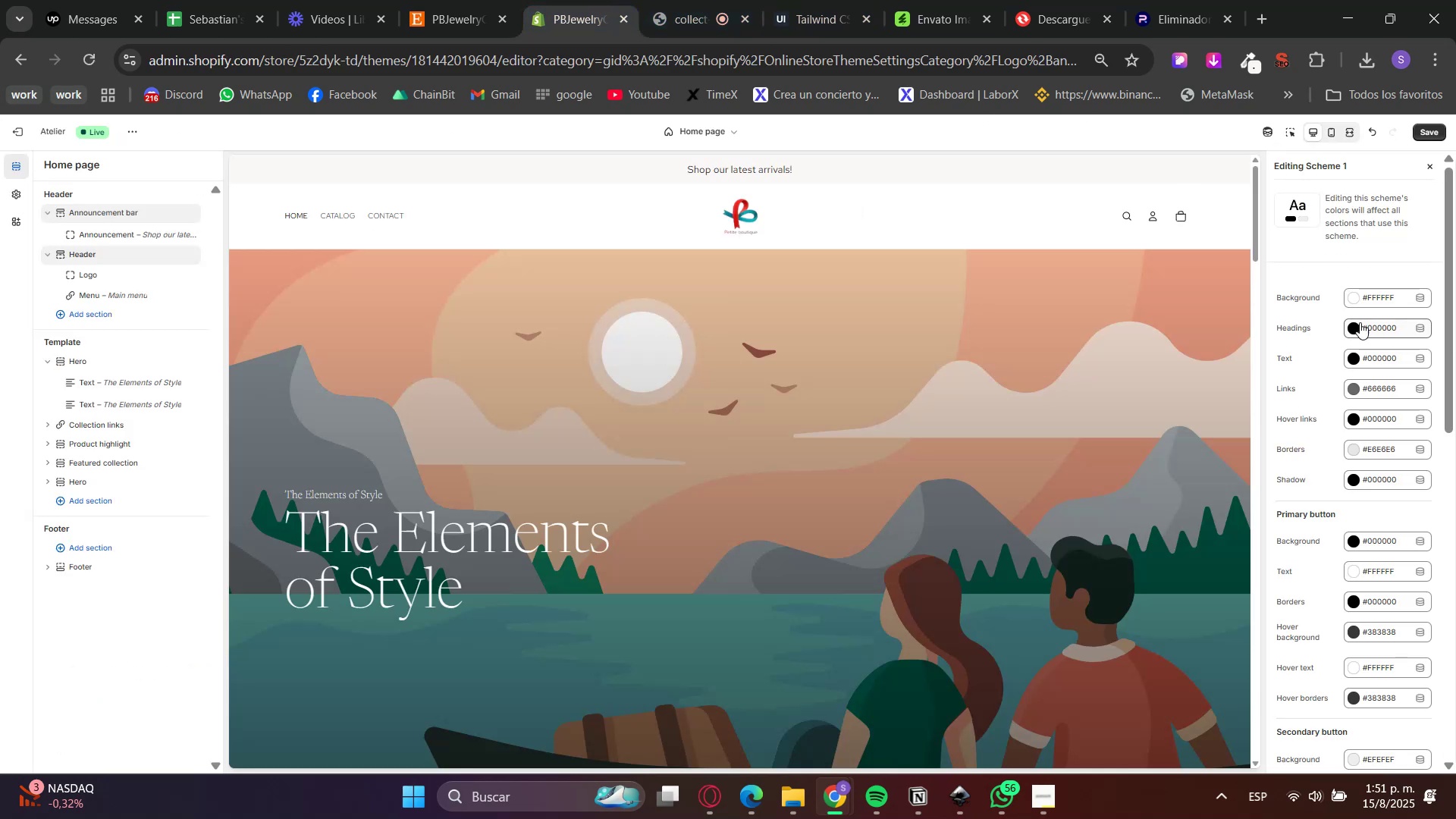 
hold_key(key=ControlLeft, duration=0.51)
left_click([1397, 446])
 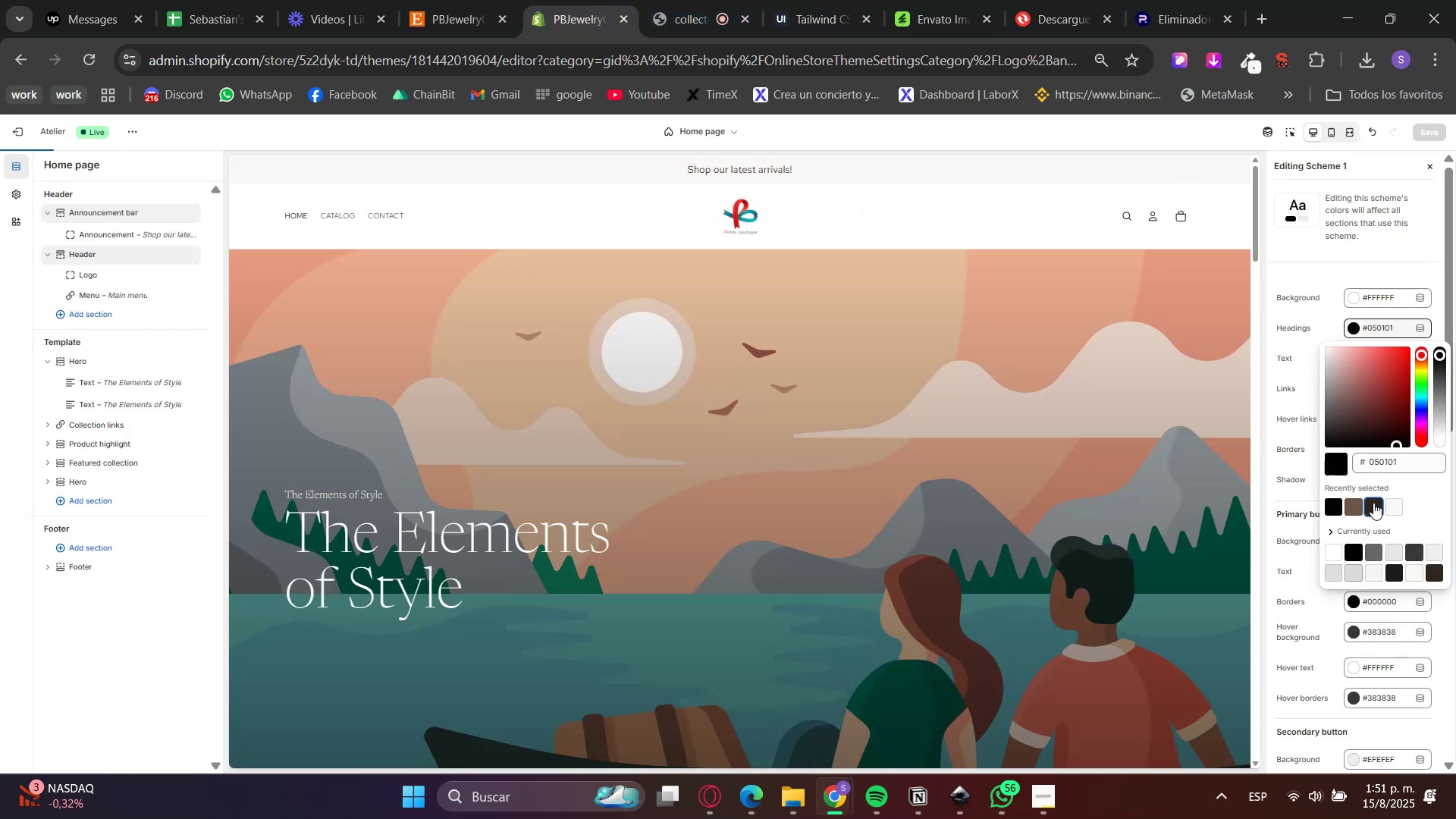 
double_click([1412, 488])
 